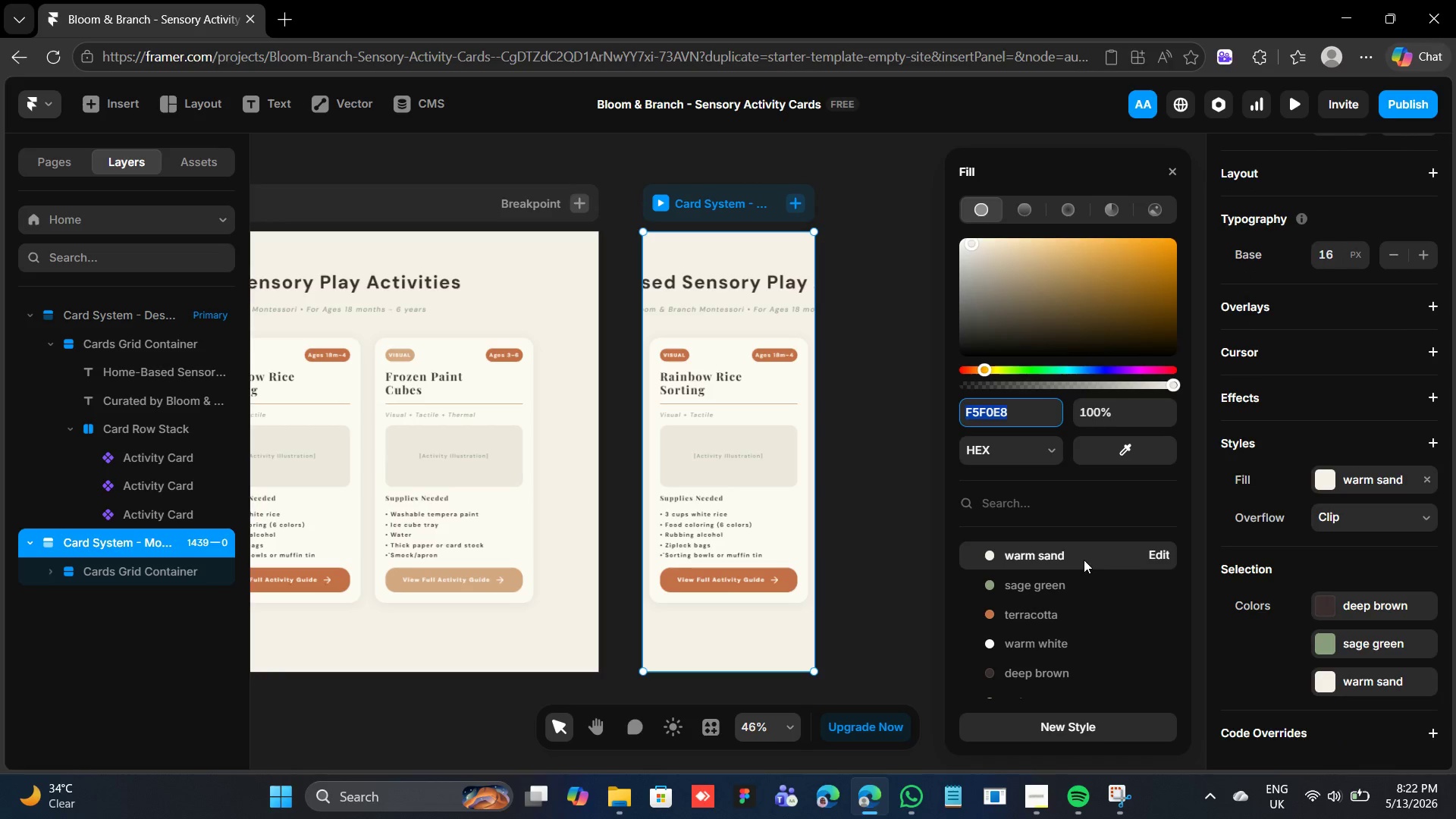 
left_click([1084, 560])
 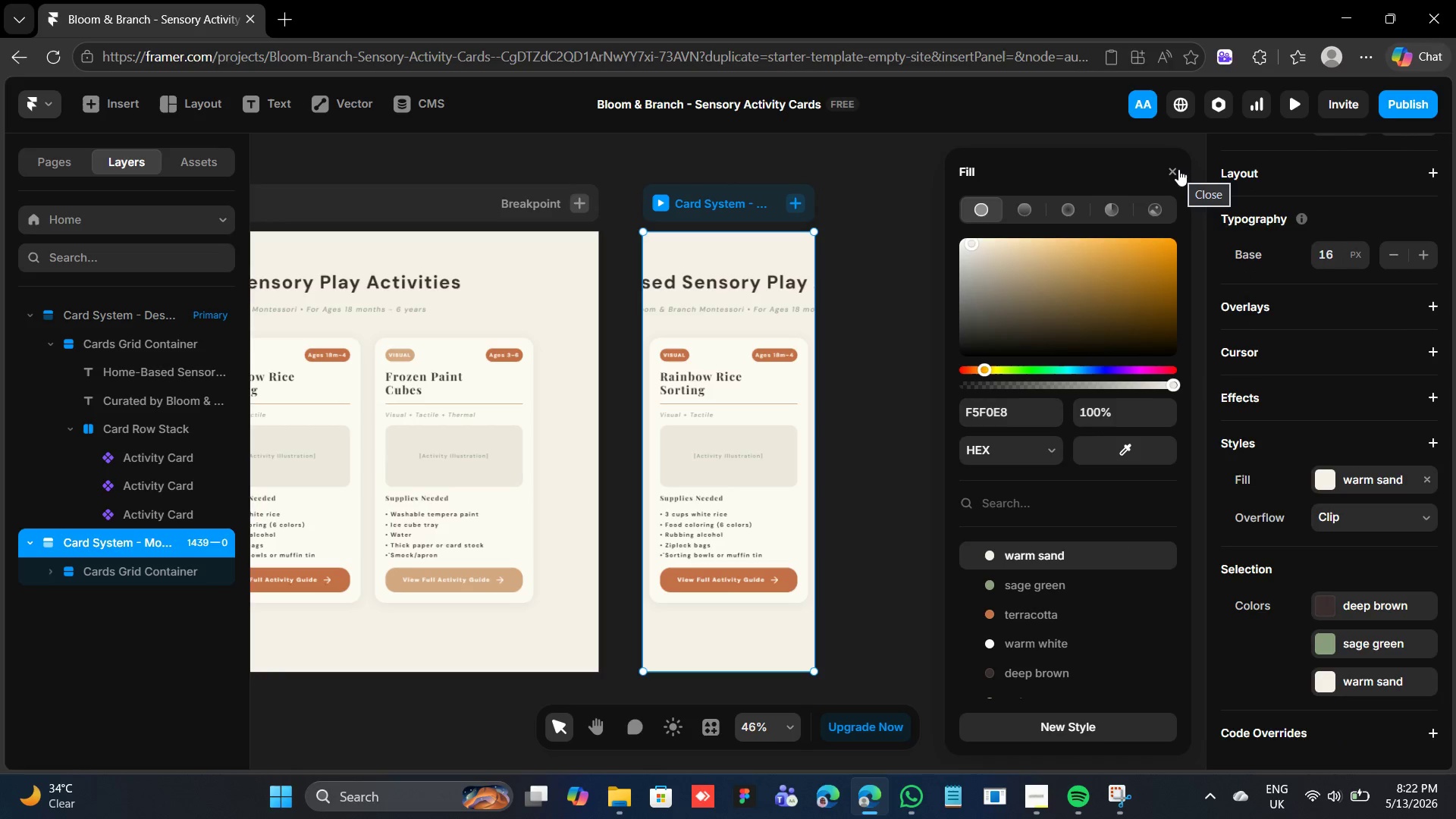 
left_click([1176, 169])
 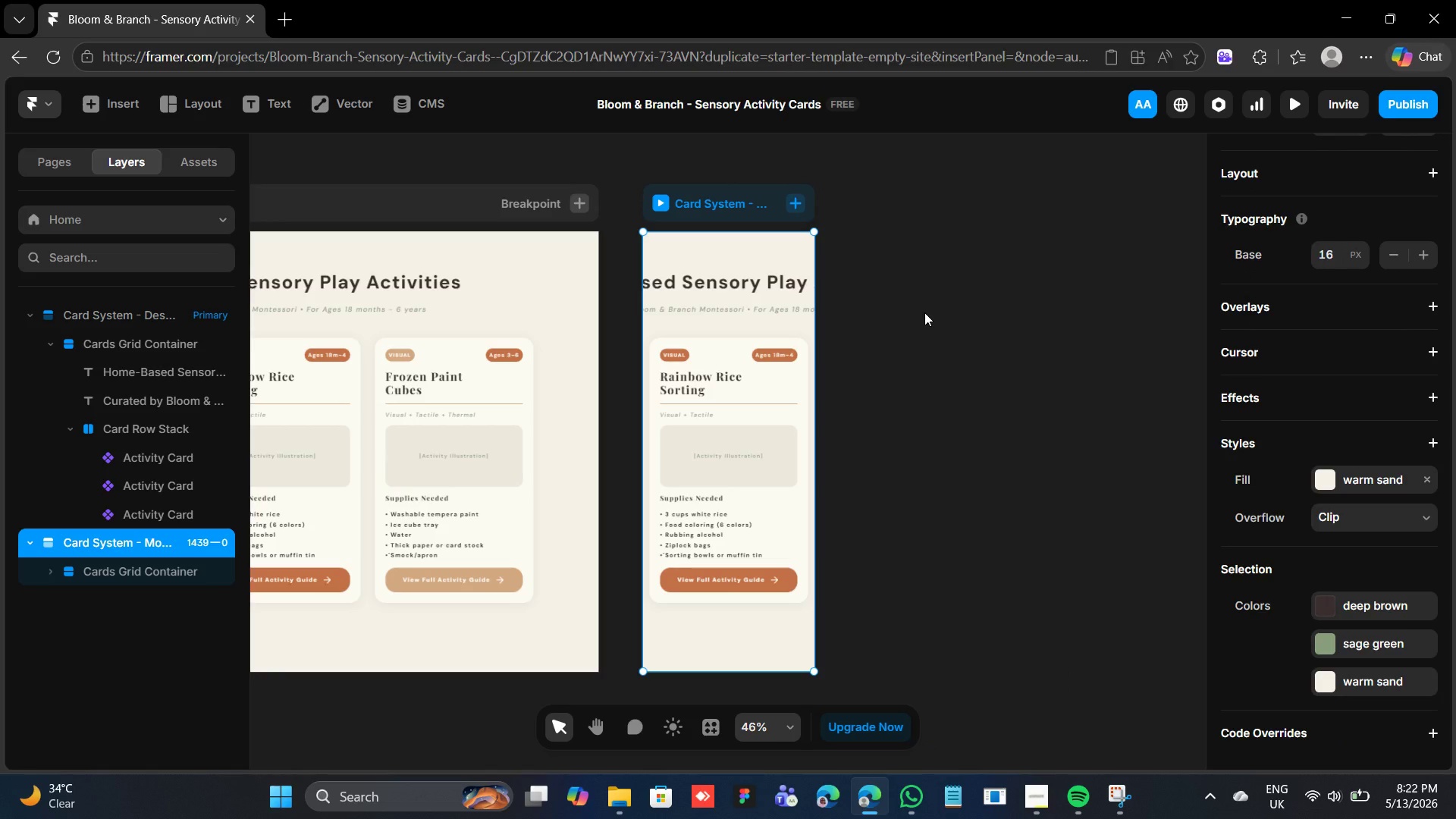 
wait(9.55)
 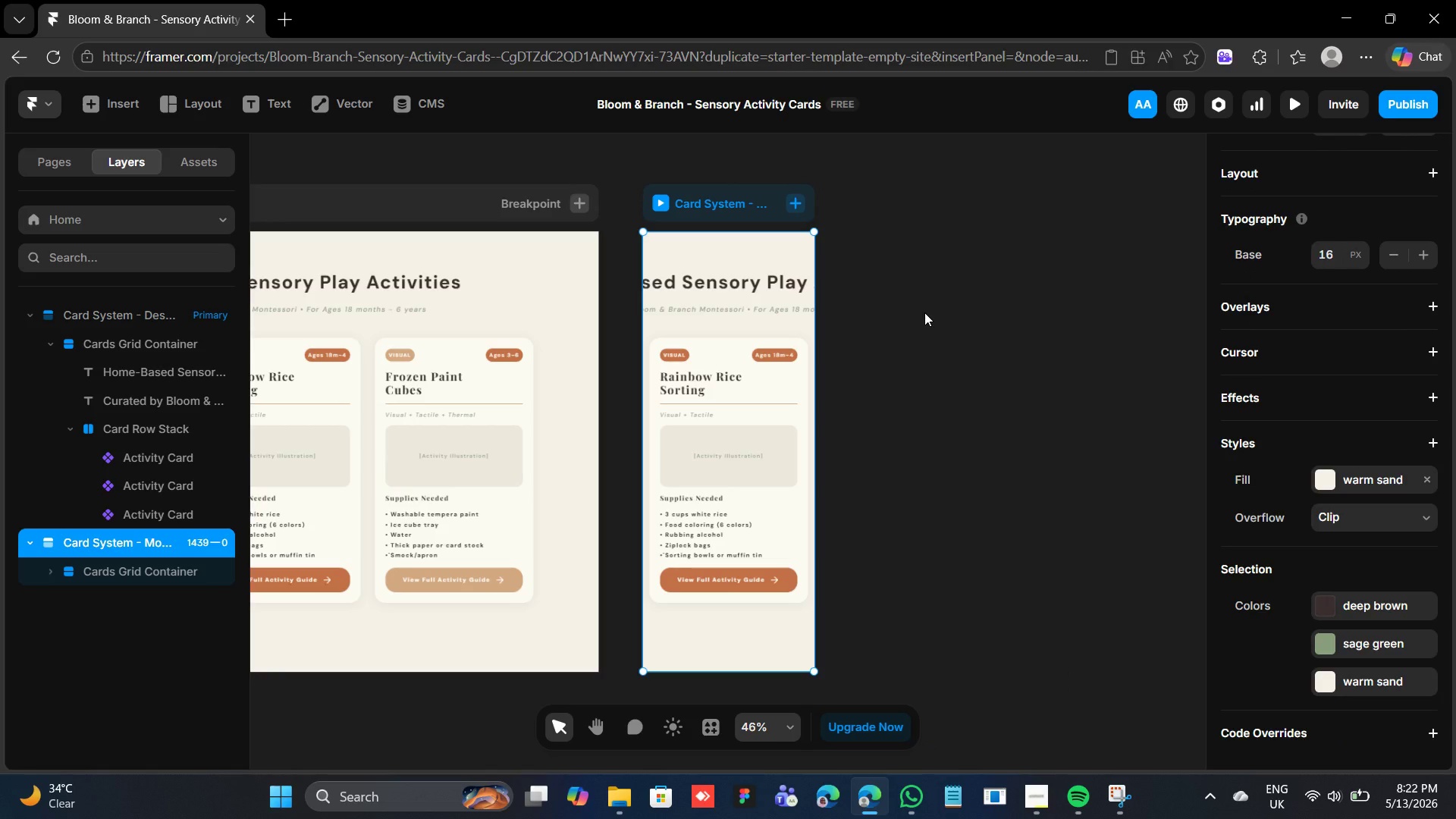 
left_click([777, 418])
 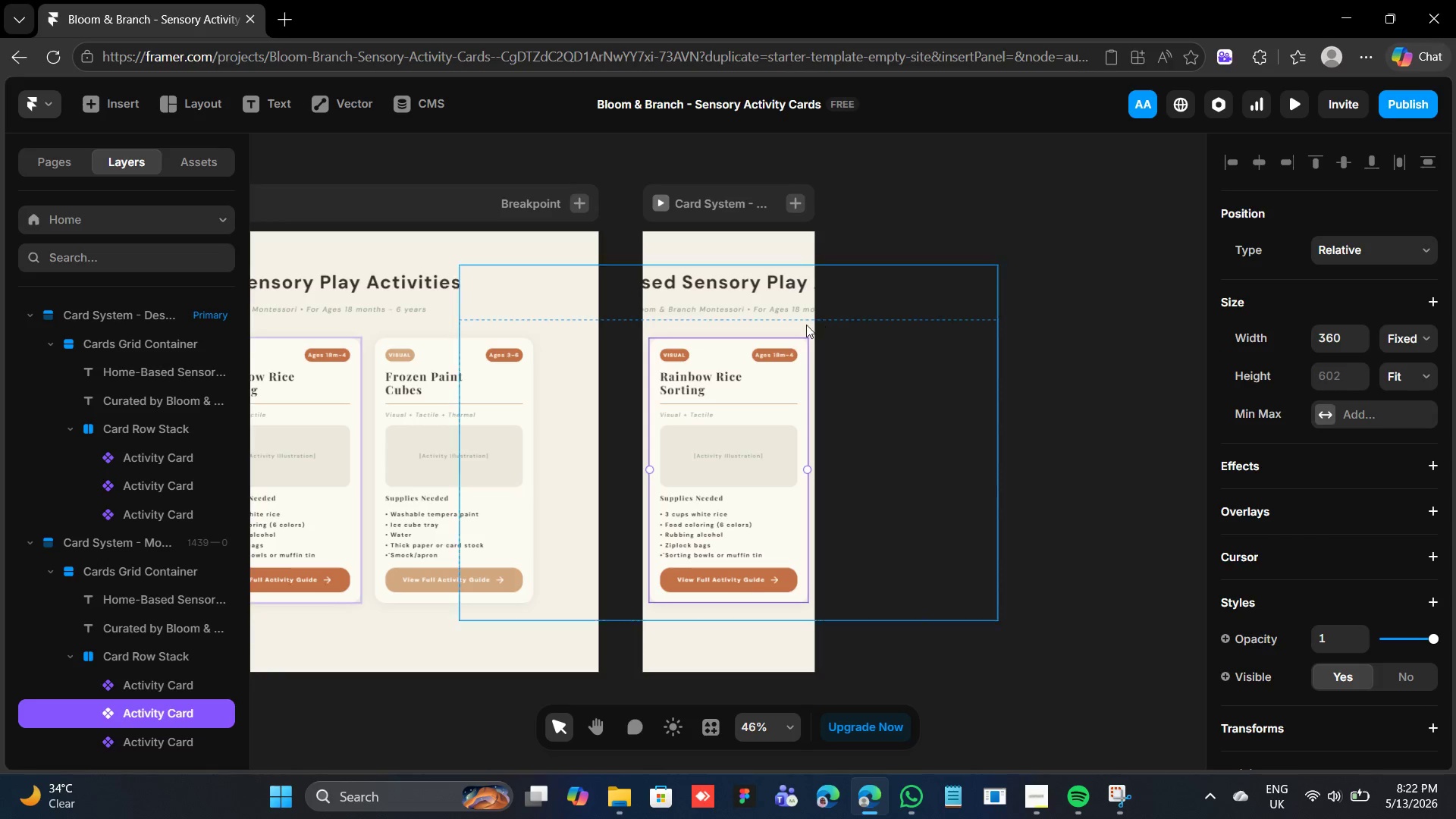 
left_click([766, 275])
 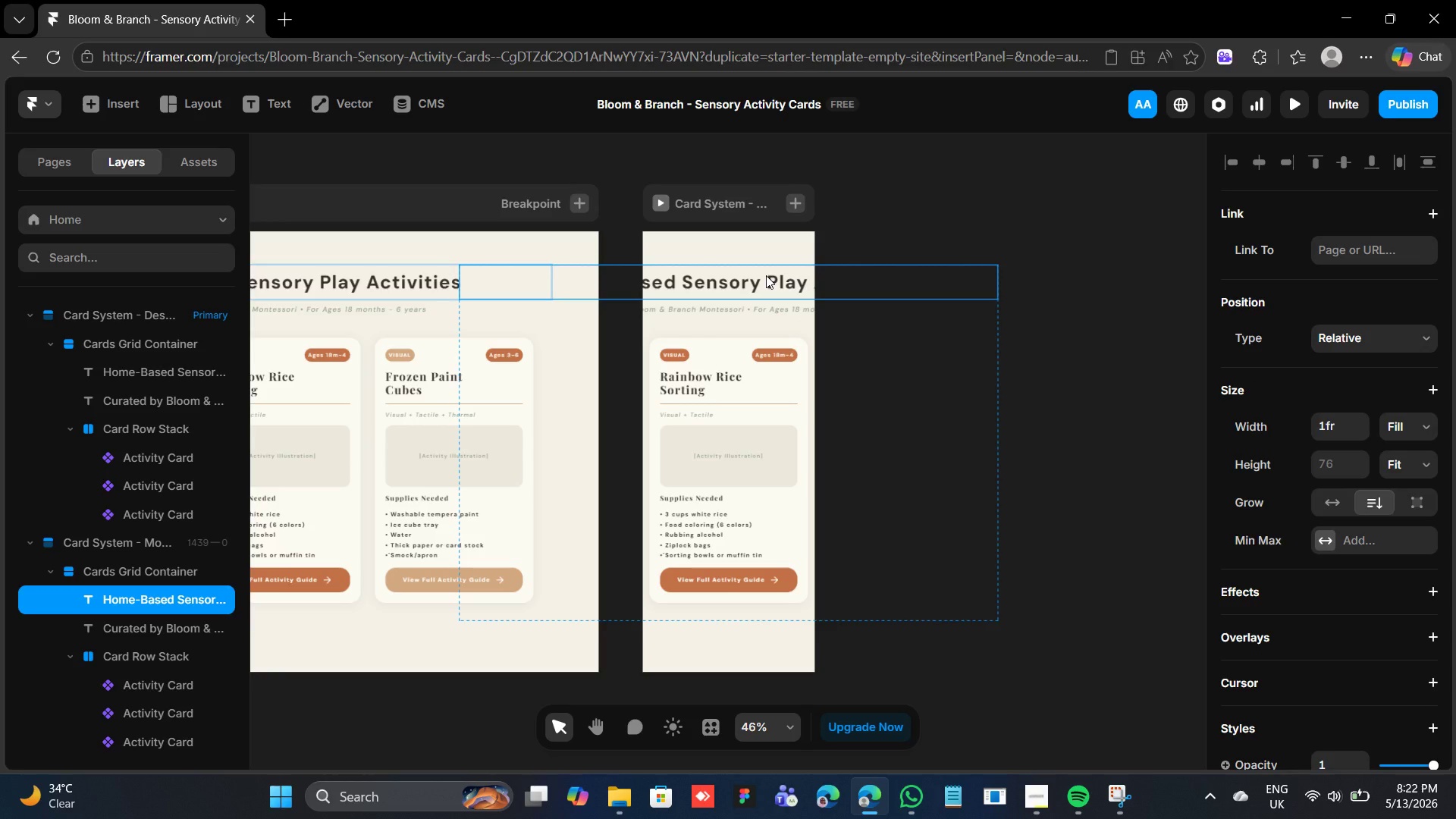 
wait(7.58)
 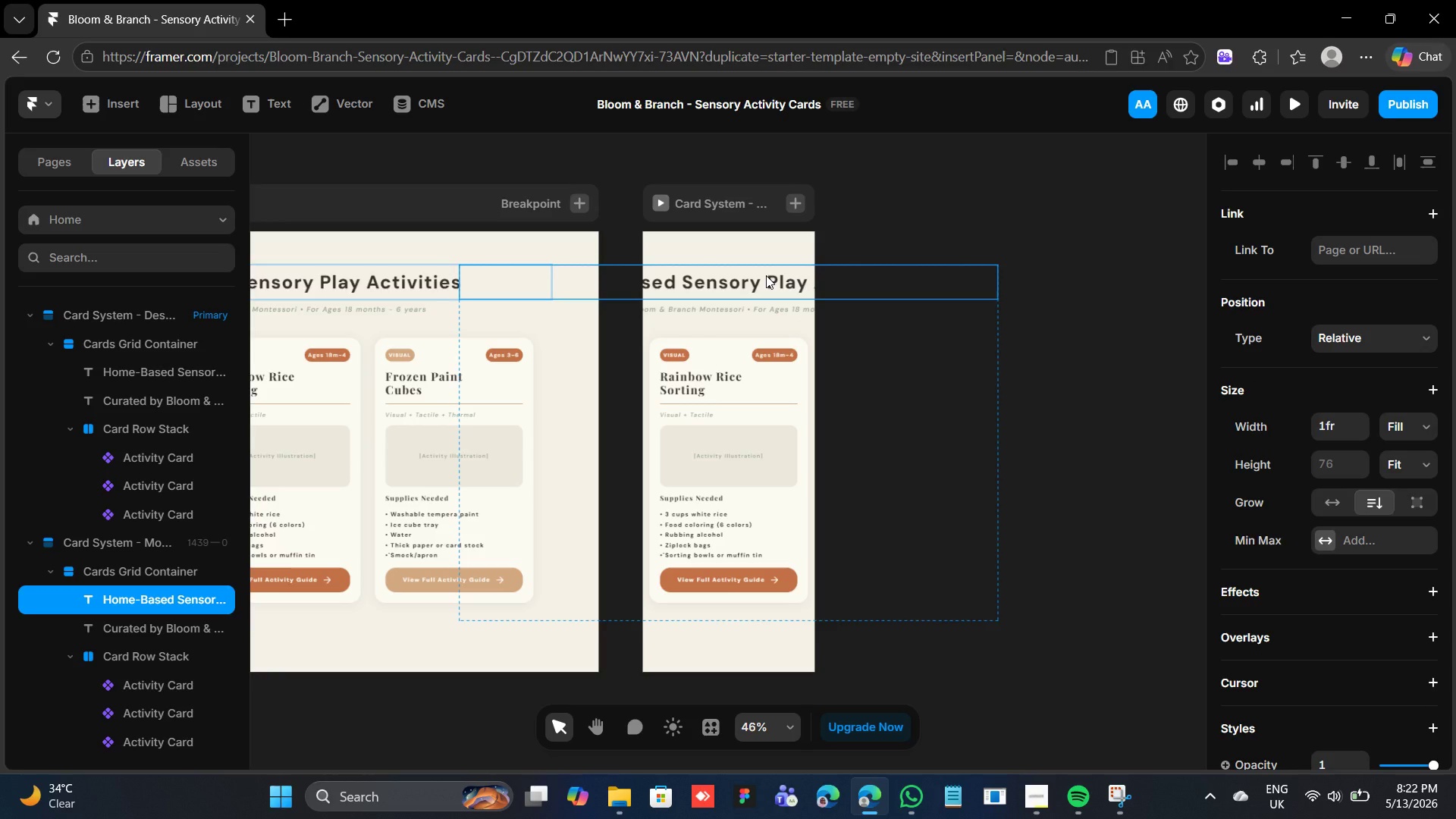 
left_click([778, 329])
 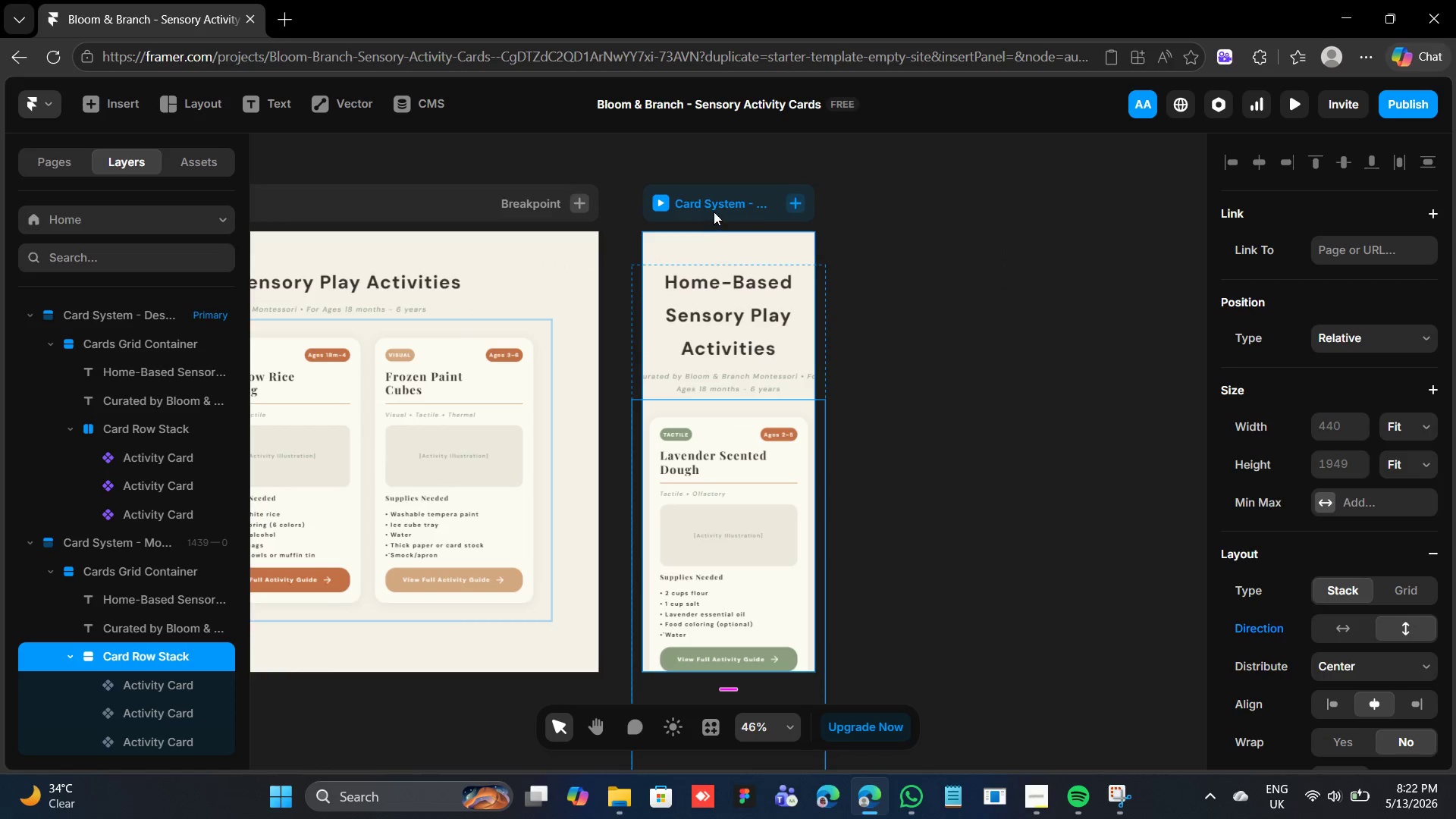 
wait(5.98)
 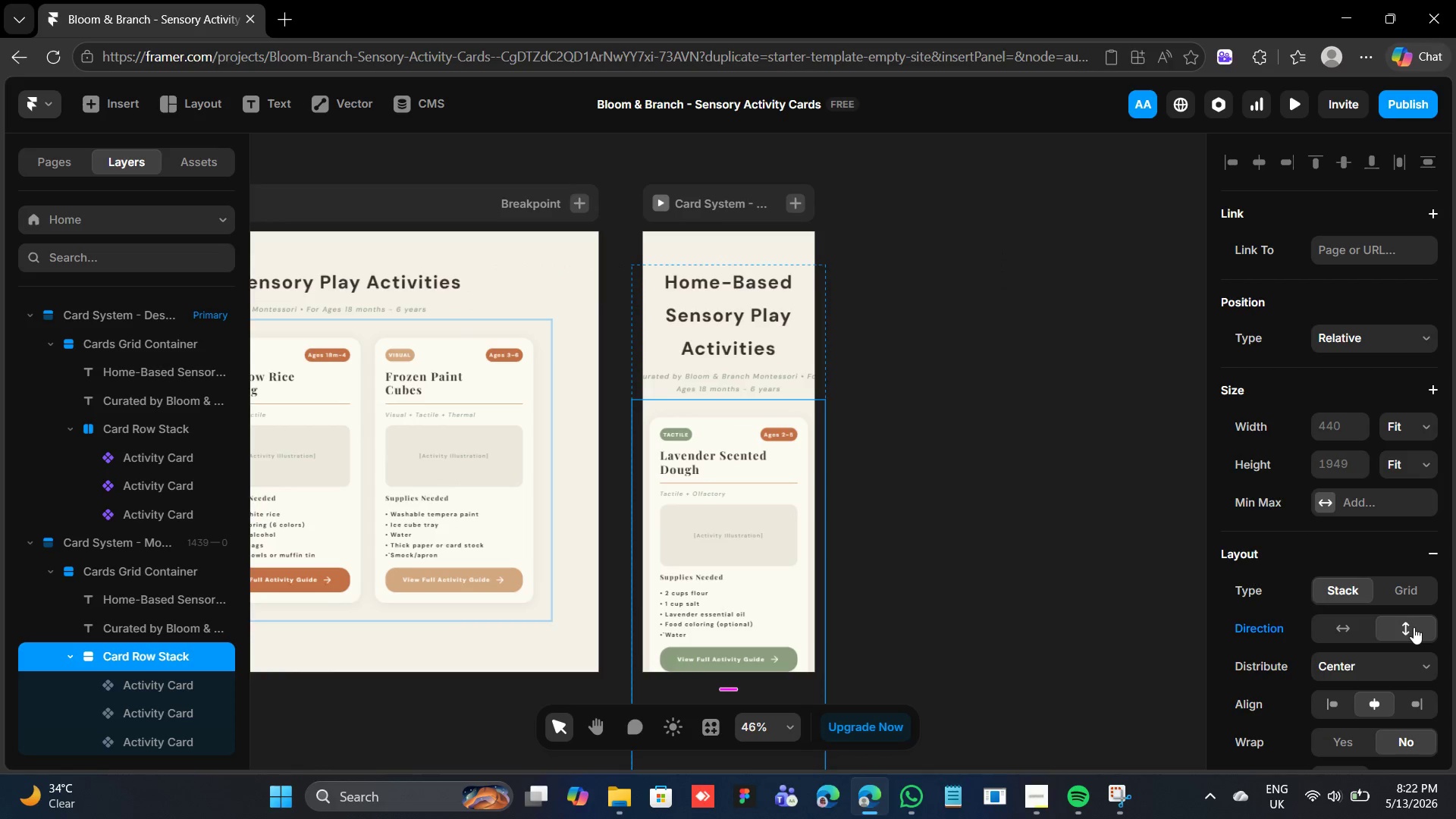 
left_click([714, 207])
 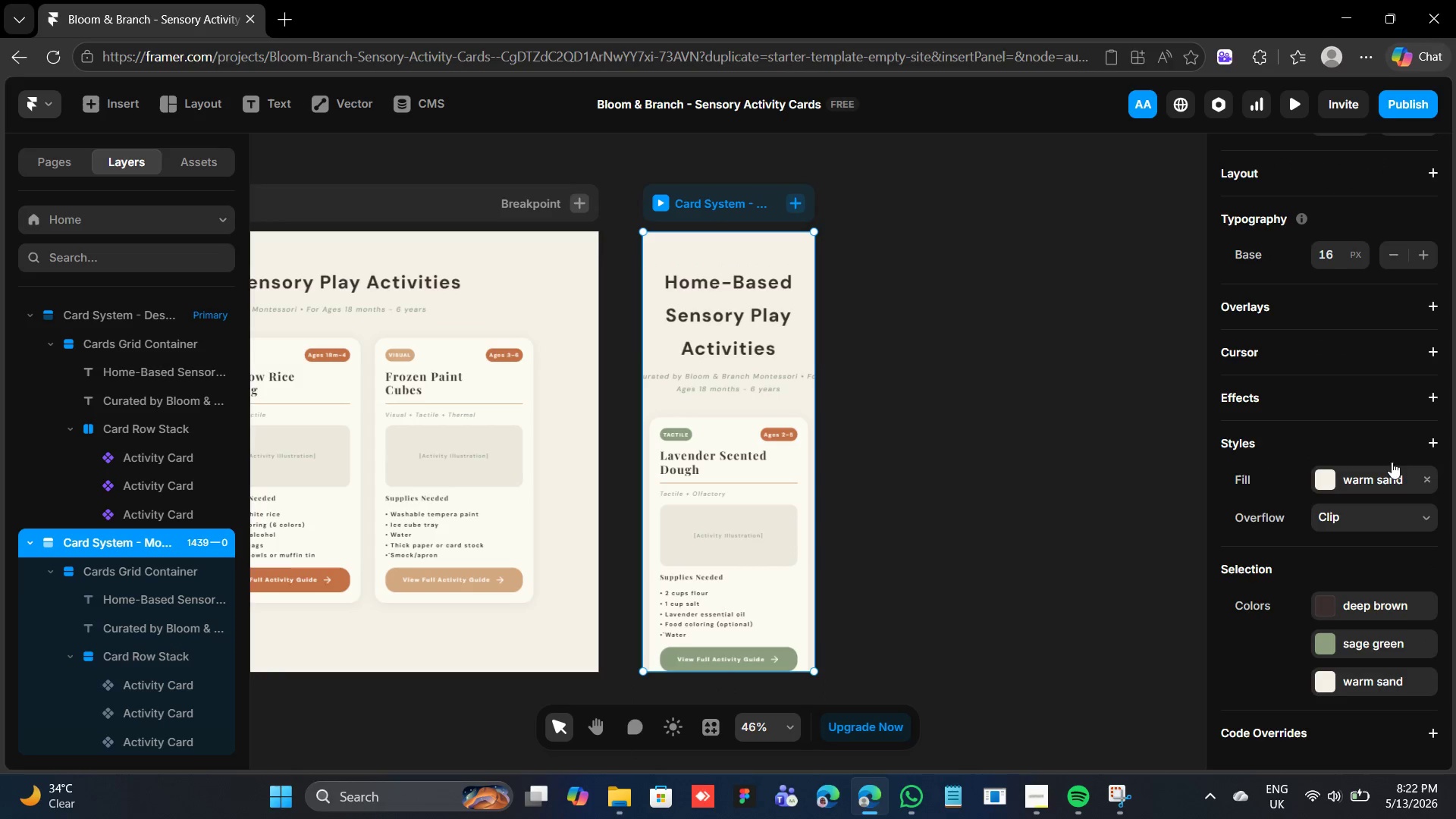 
scroll: coordinate [1392, 455], scroll_direction: up, amount: 1.0
 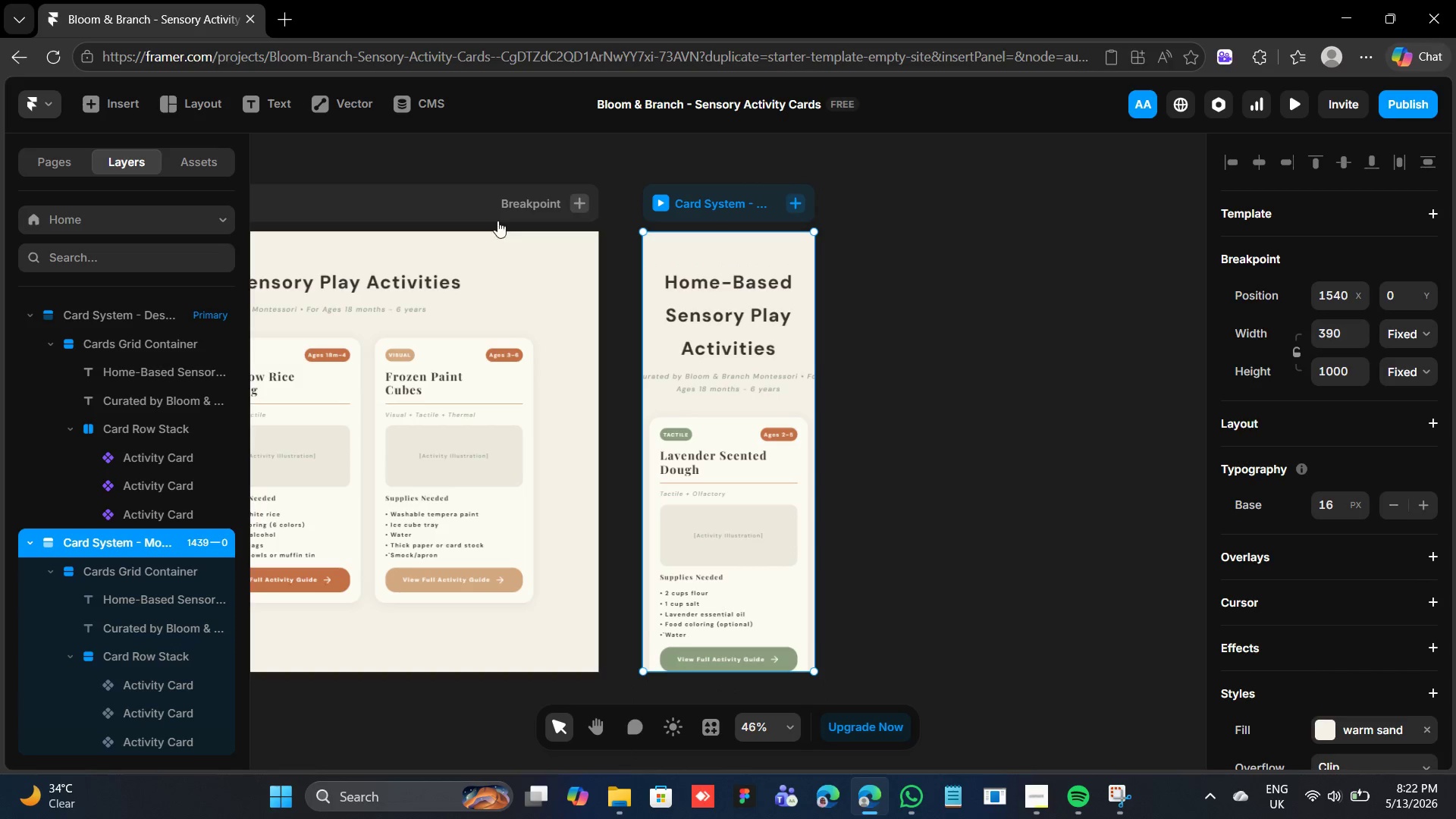 
left_click([463, 211])
 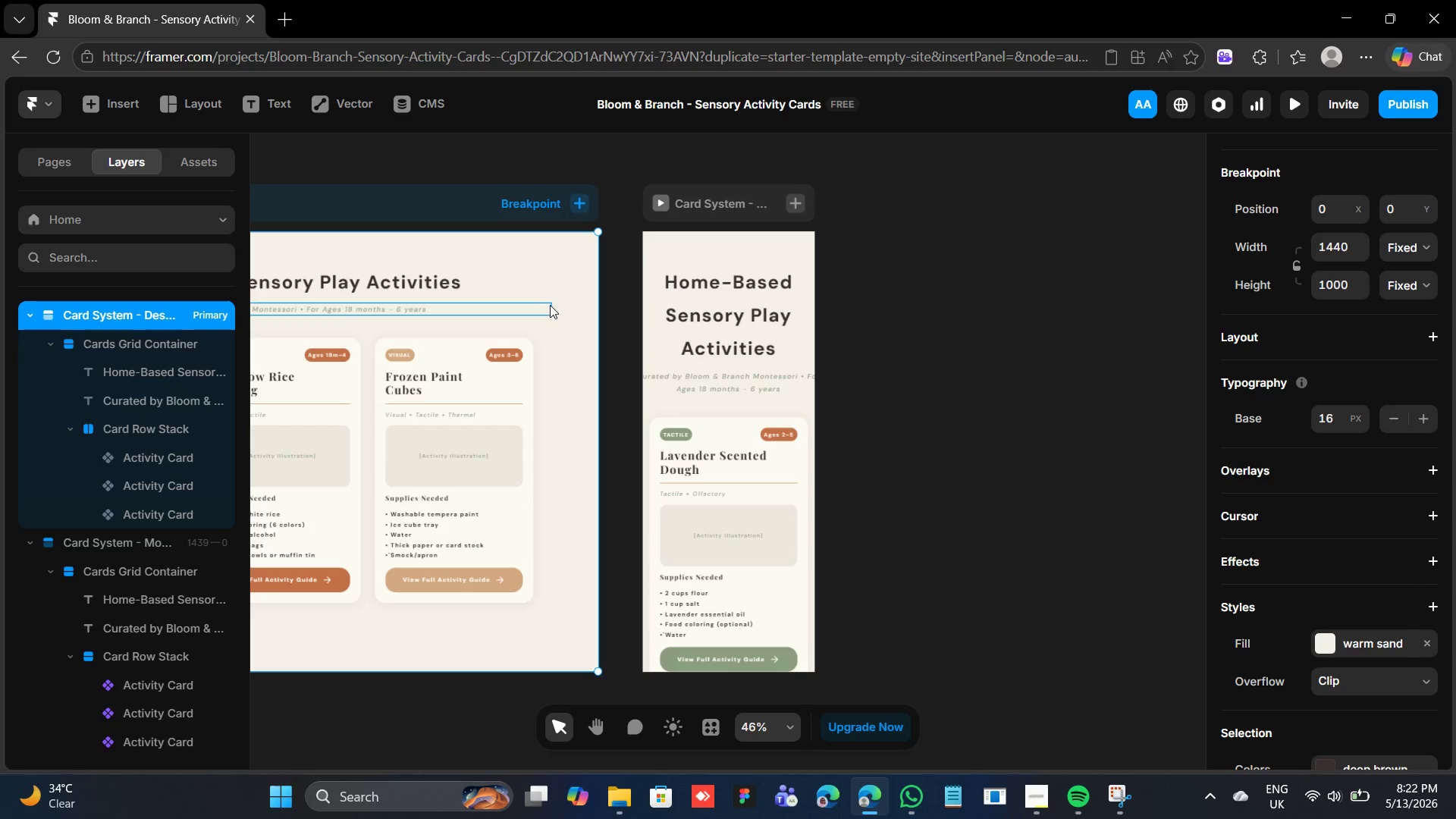 
wait(8.66)
 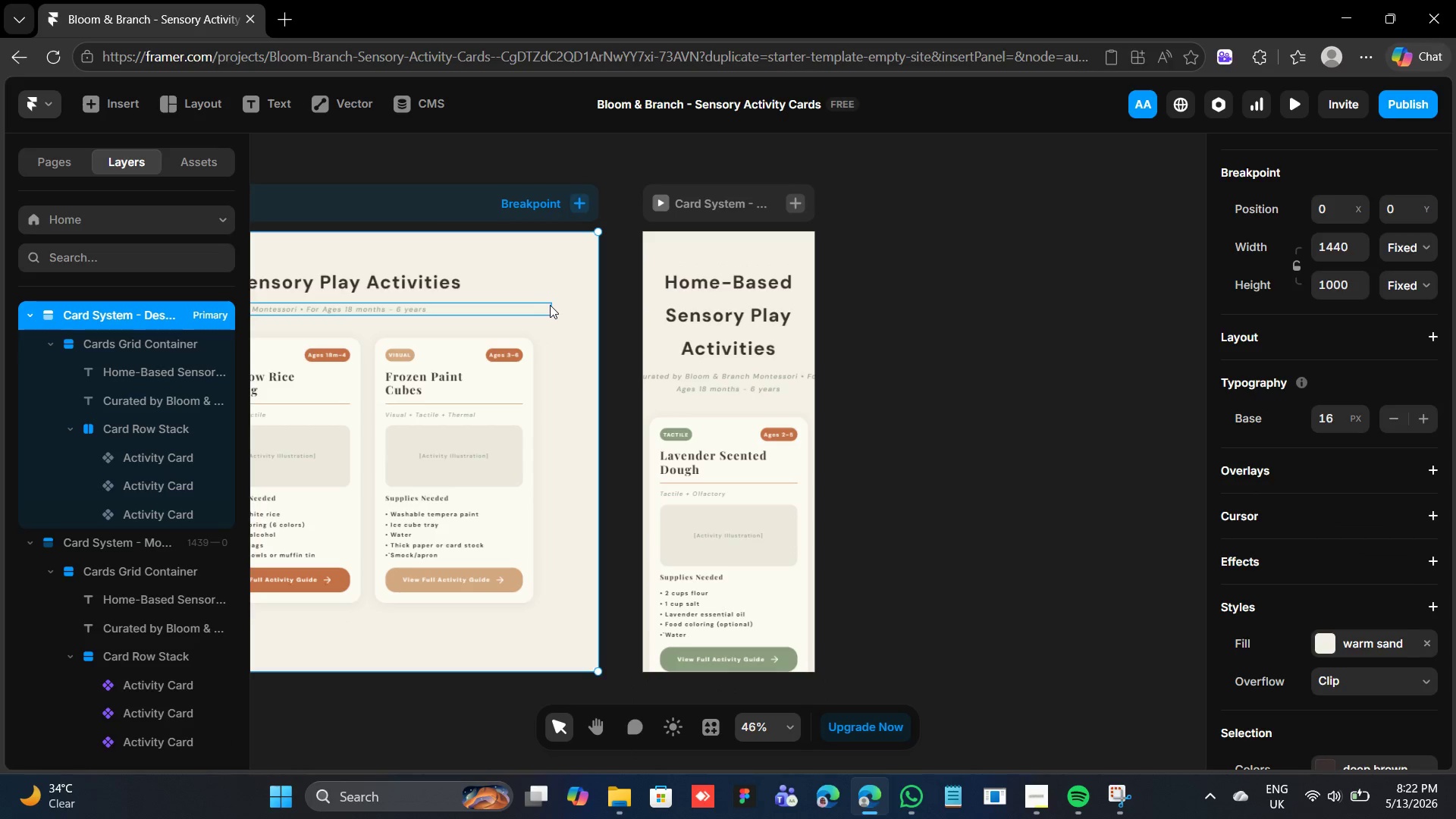 
left_click([1427, 333])
 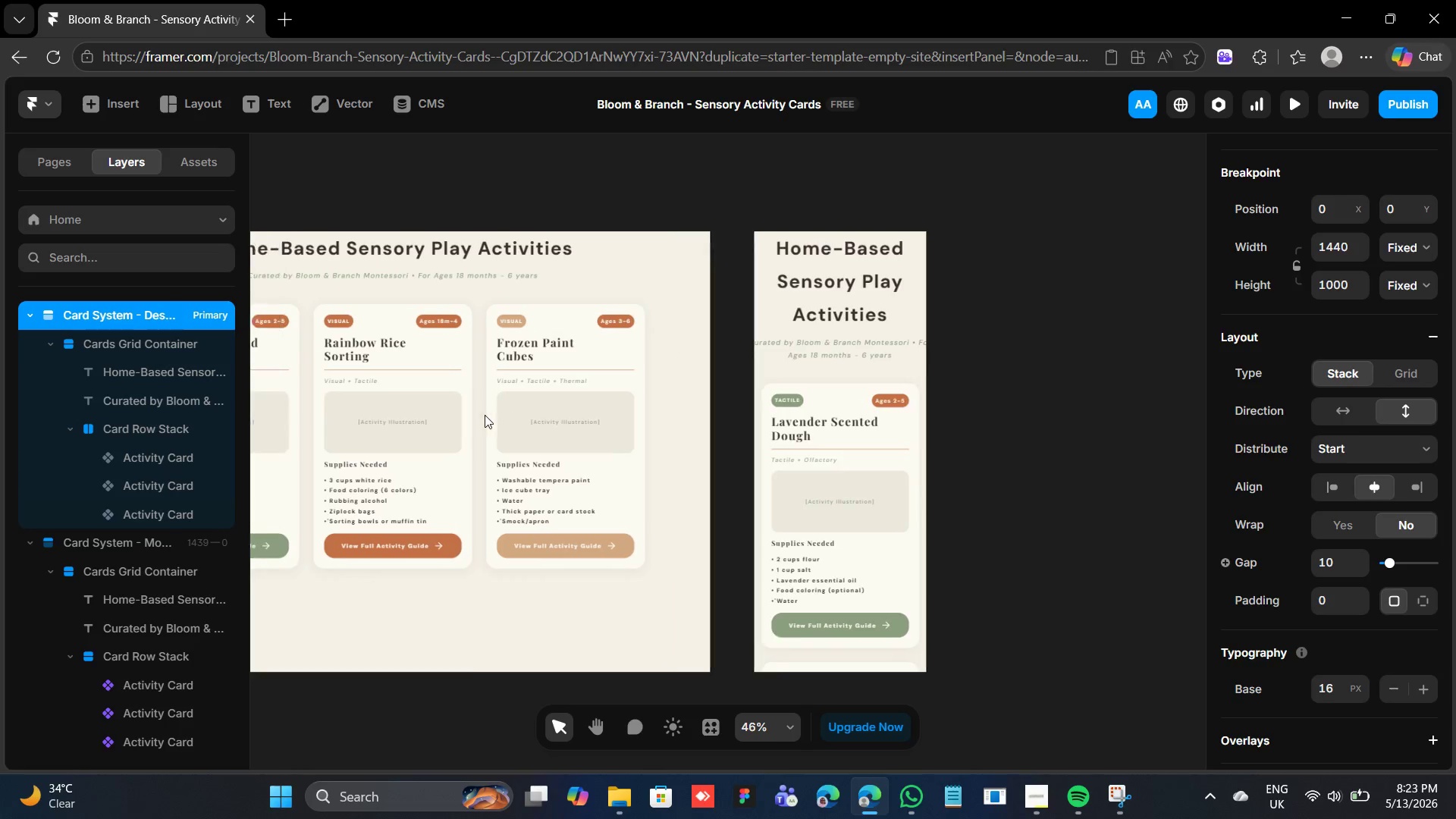 
wait(5.86)
 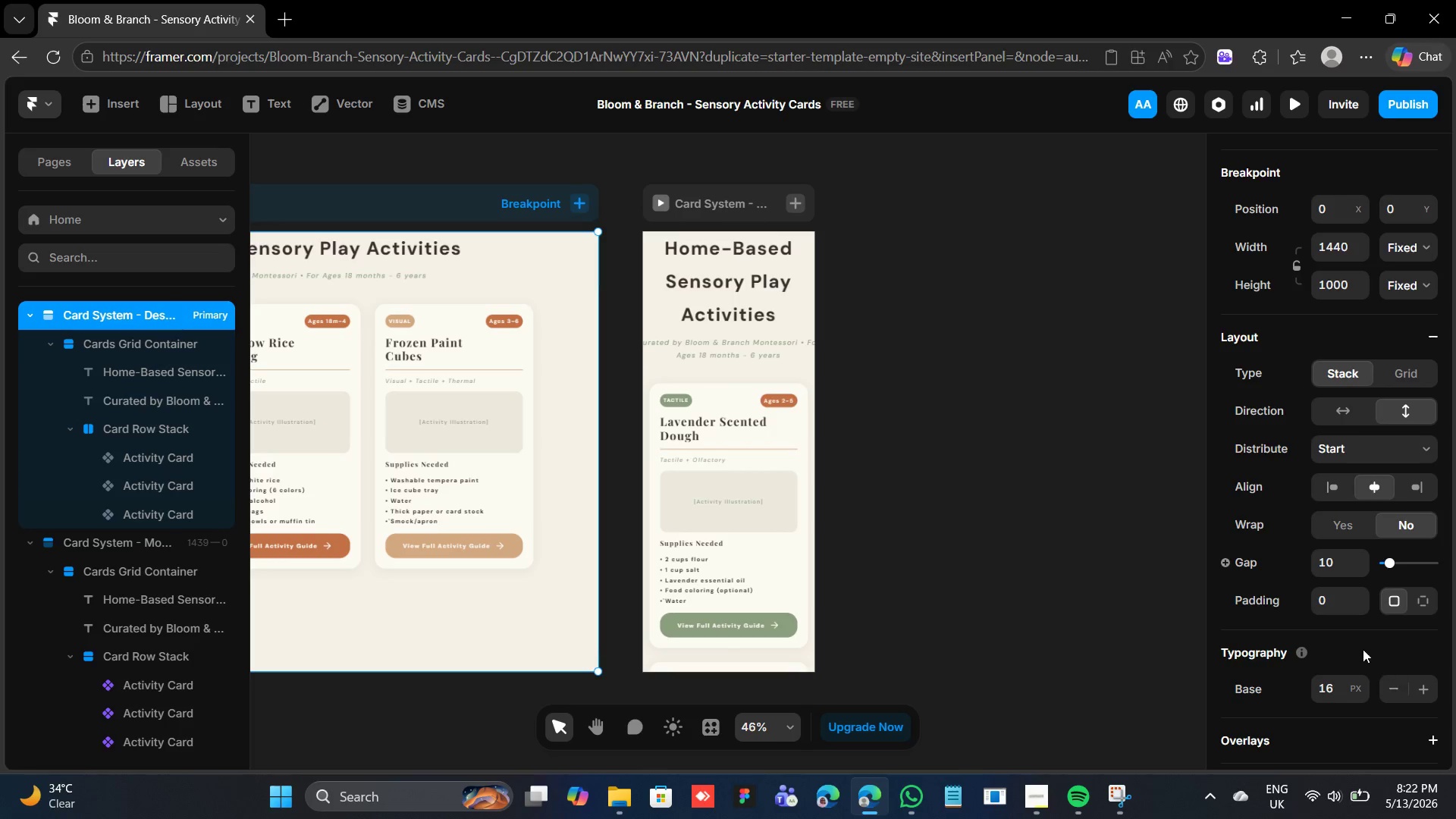 
left_click([1336, 605])
 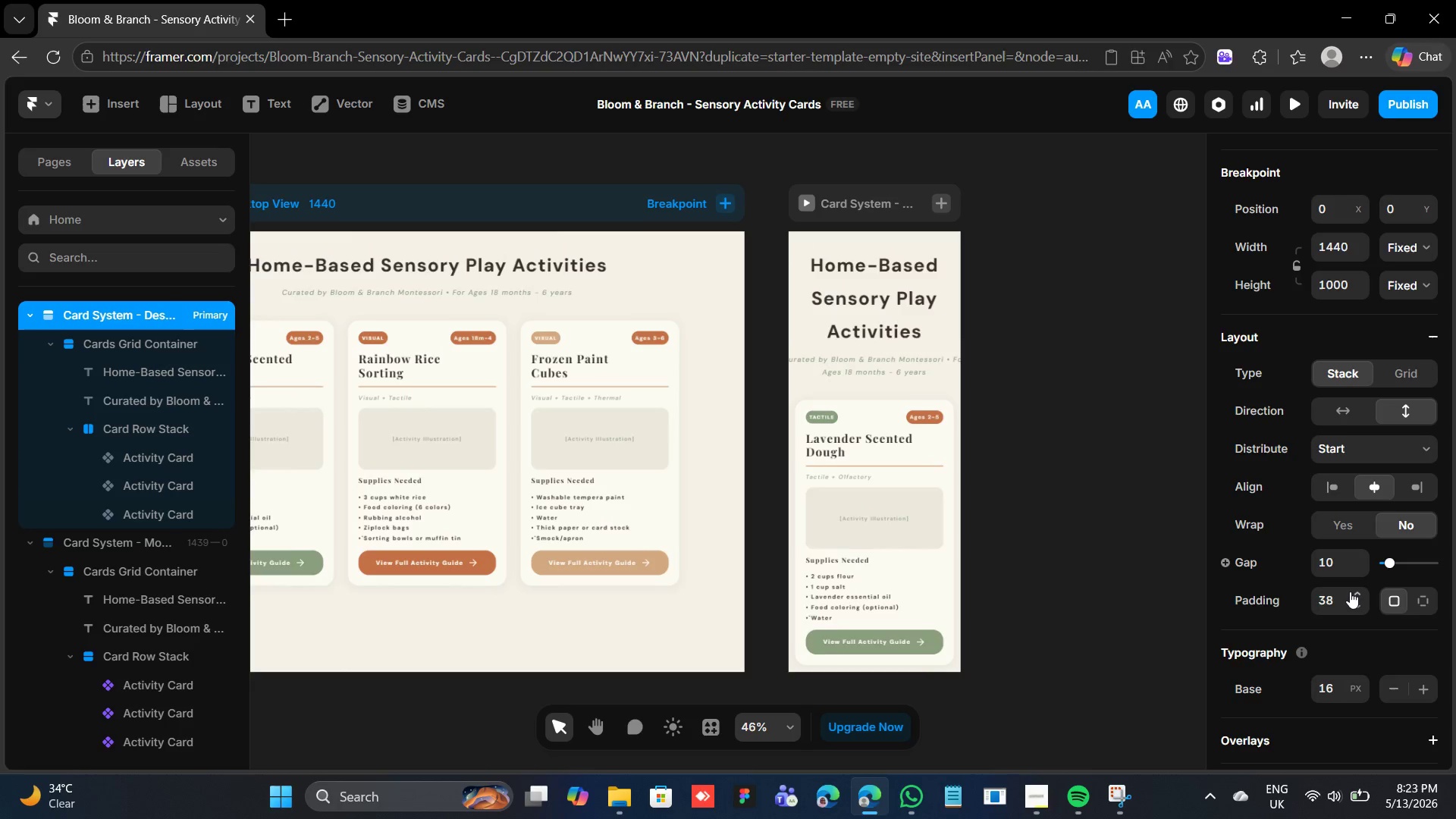 
left_click([1355, 588])
 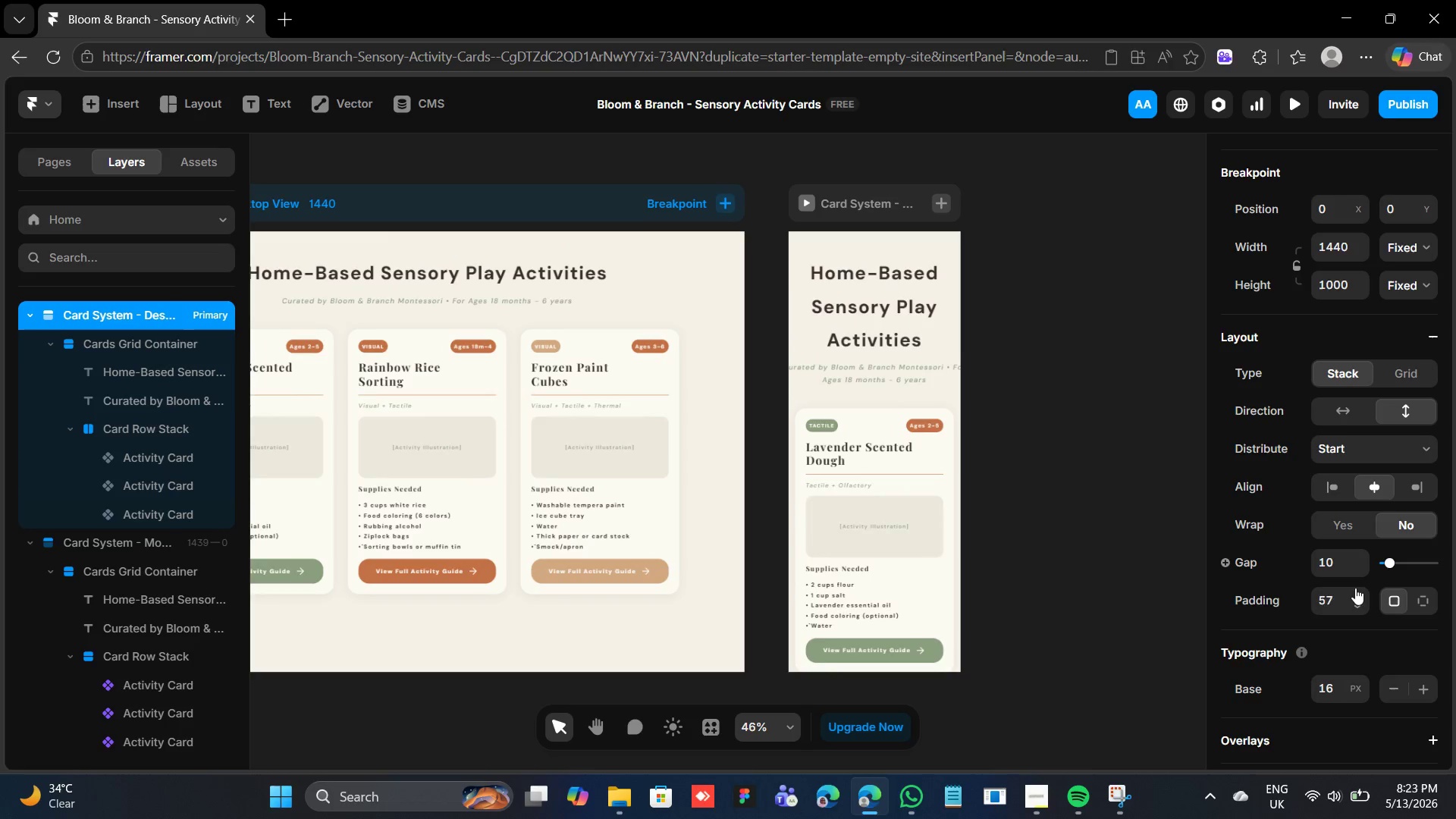 
left_click([1355, 588])
 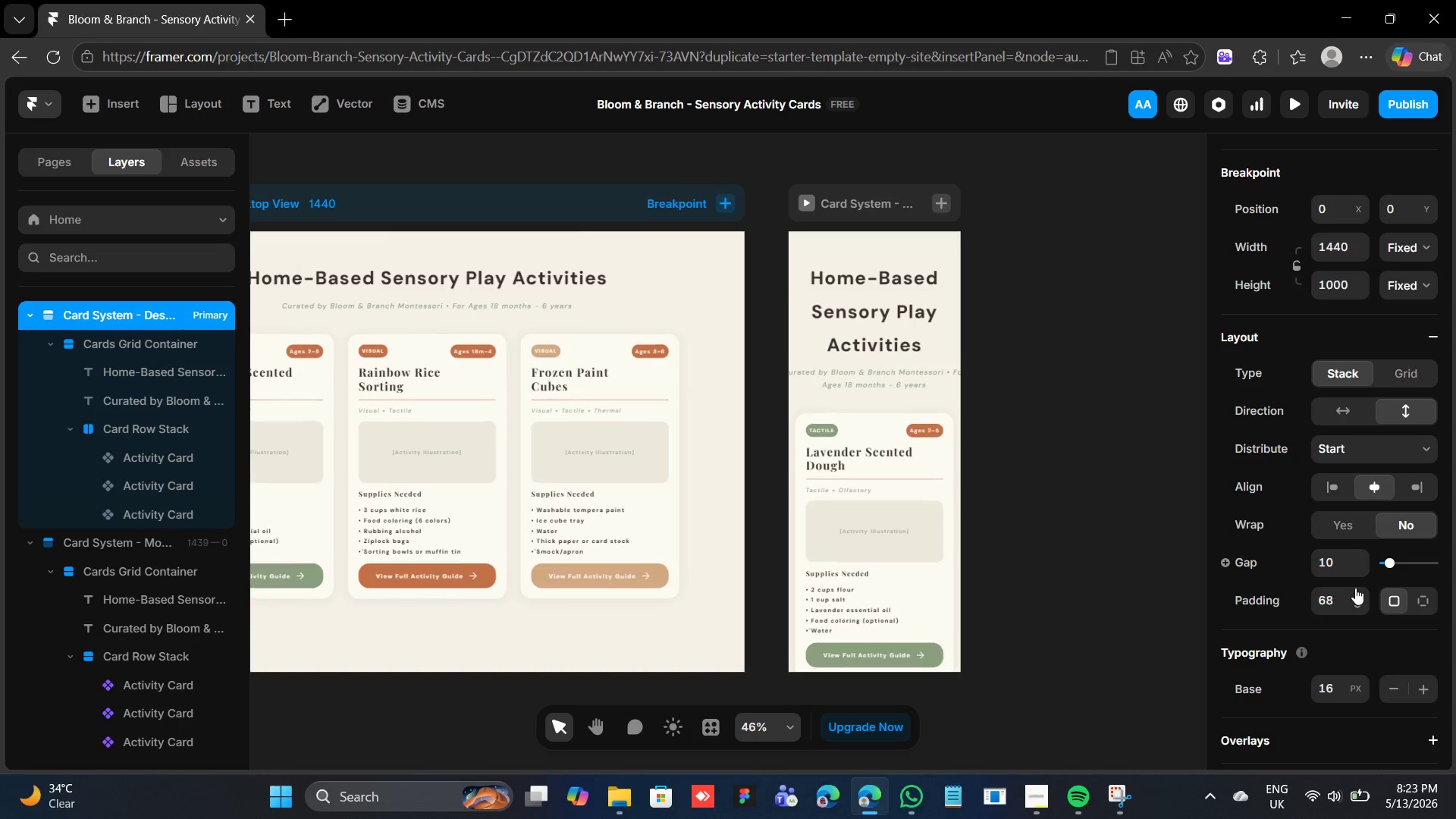 
left_click([1355, 588])
 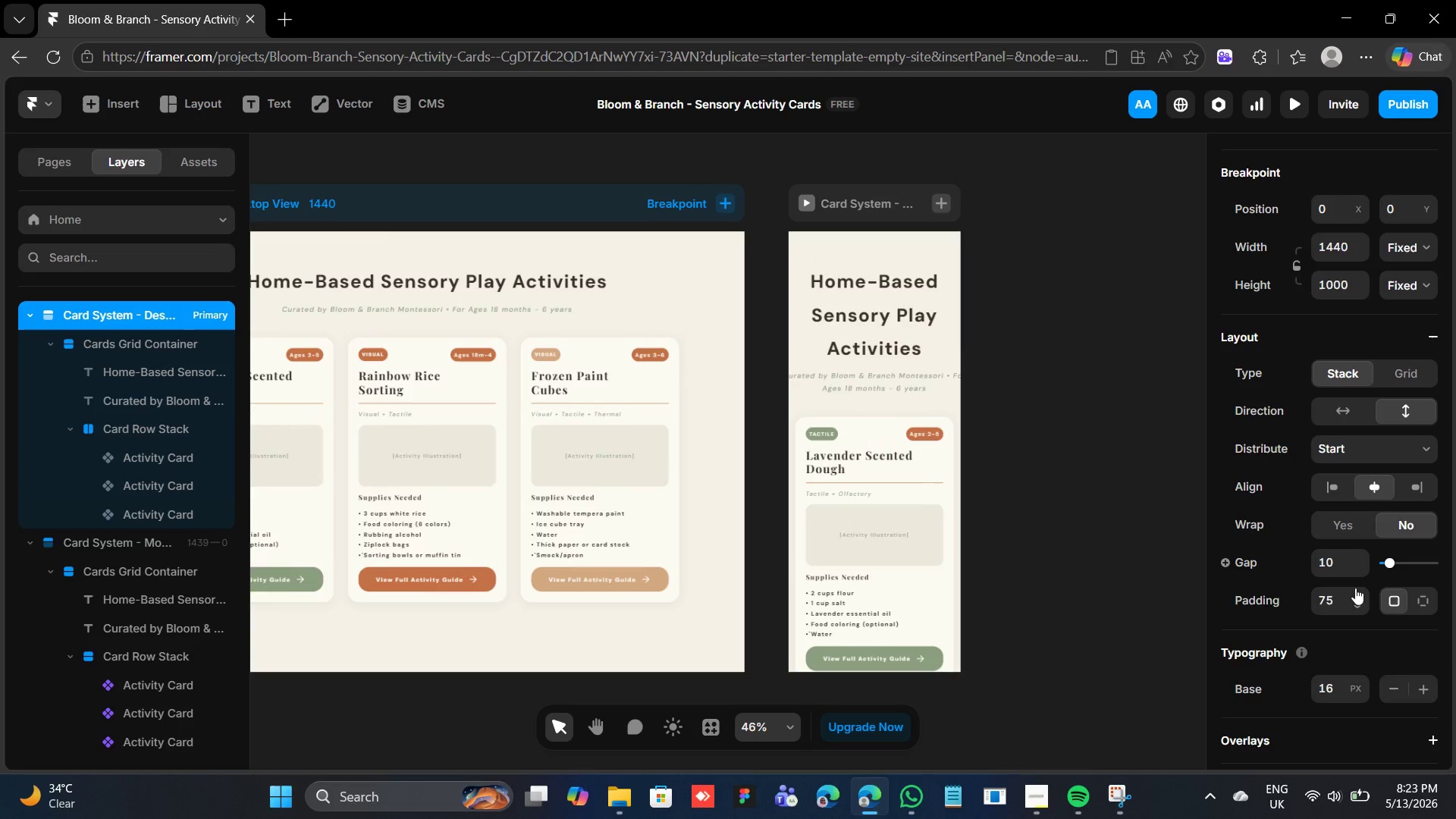 
left_click([1355, 588])
 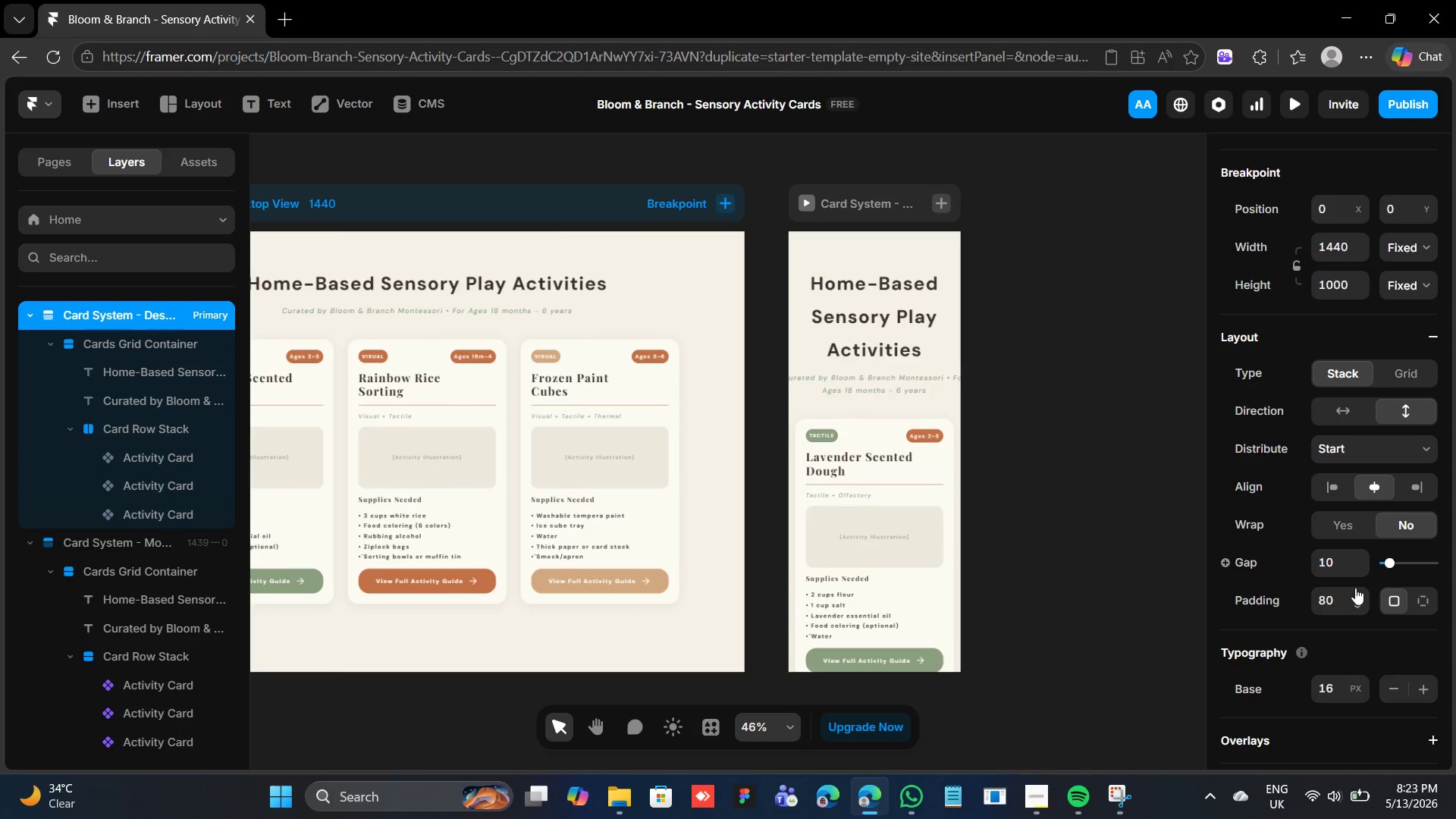 
left_click([1355, 588])
 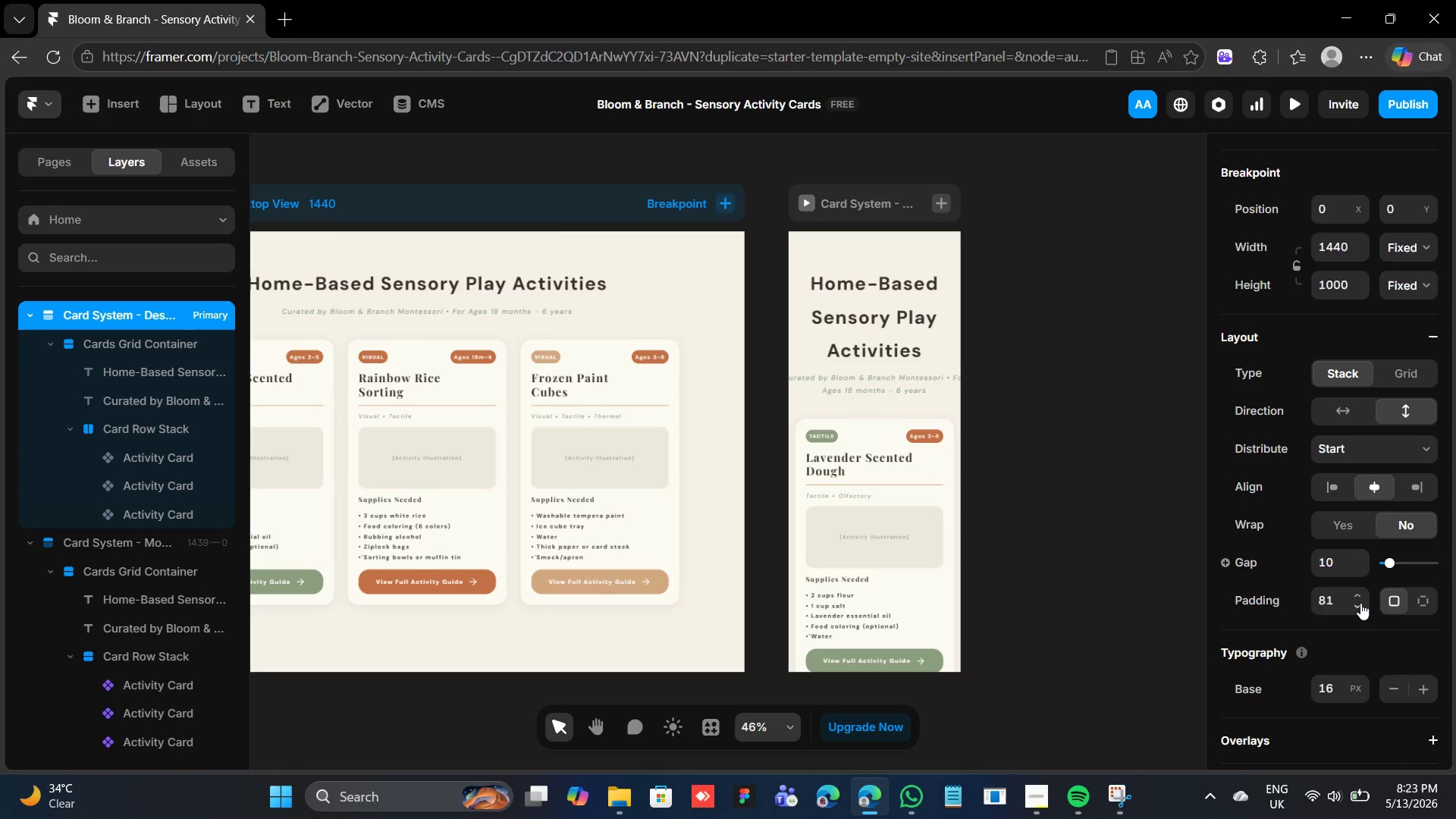 
left_click([1360, 603])
 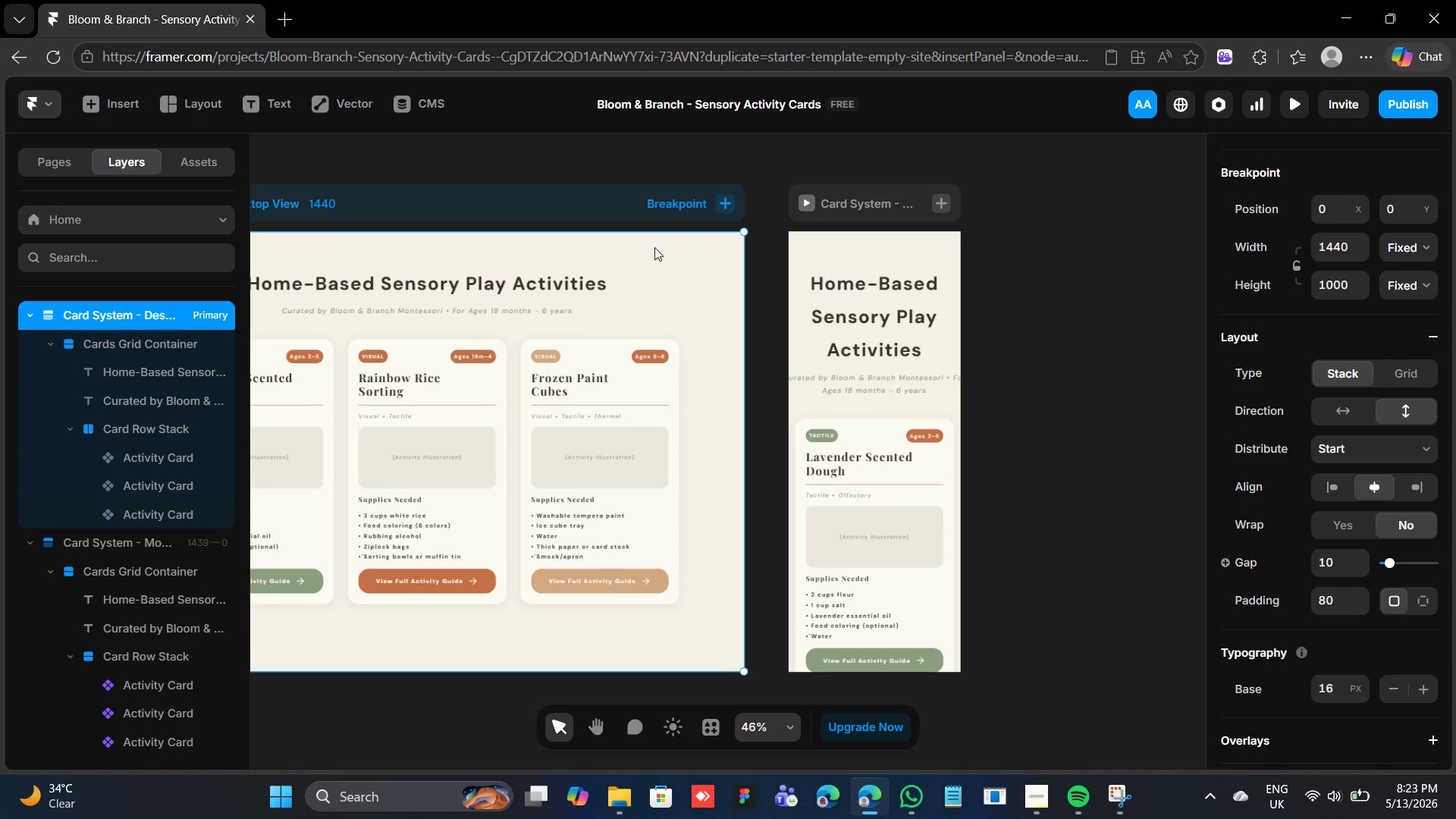 
left_click([869, 203])
 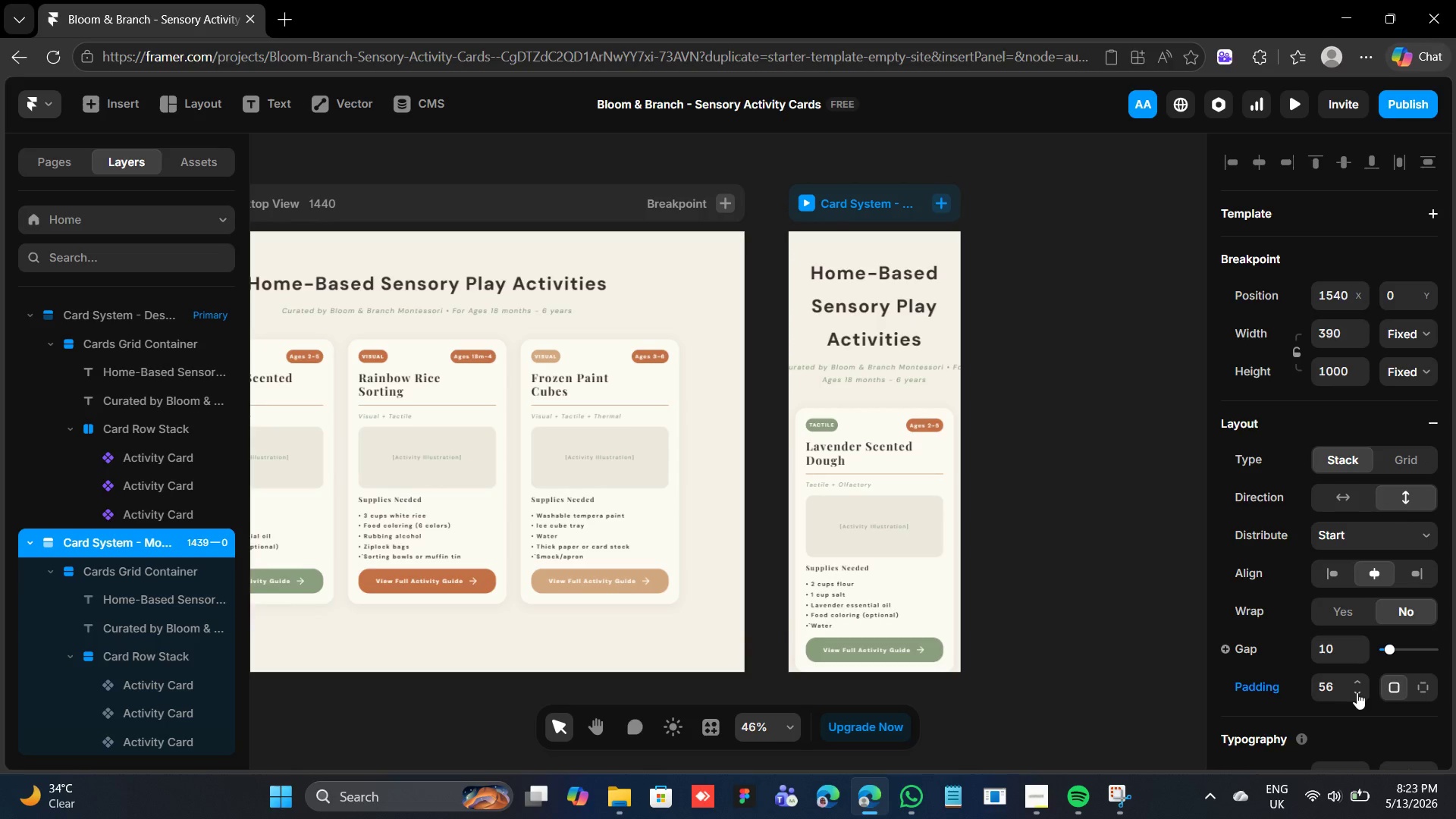 
left_click([1358, 692])
 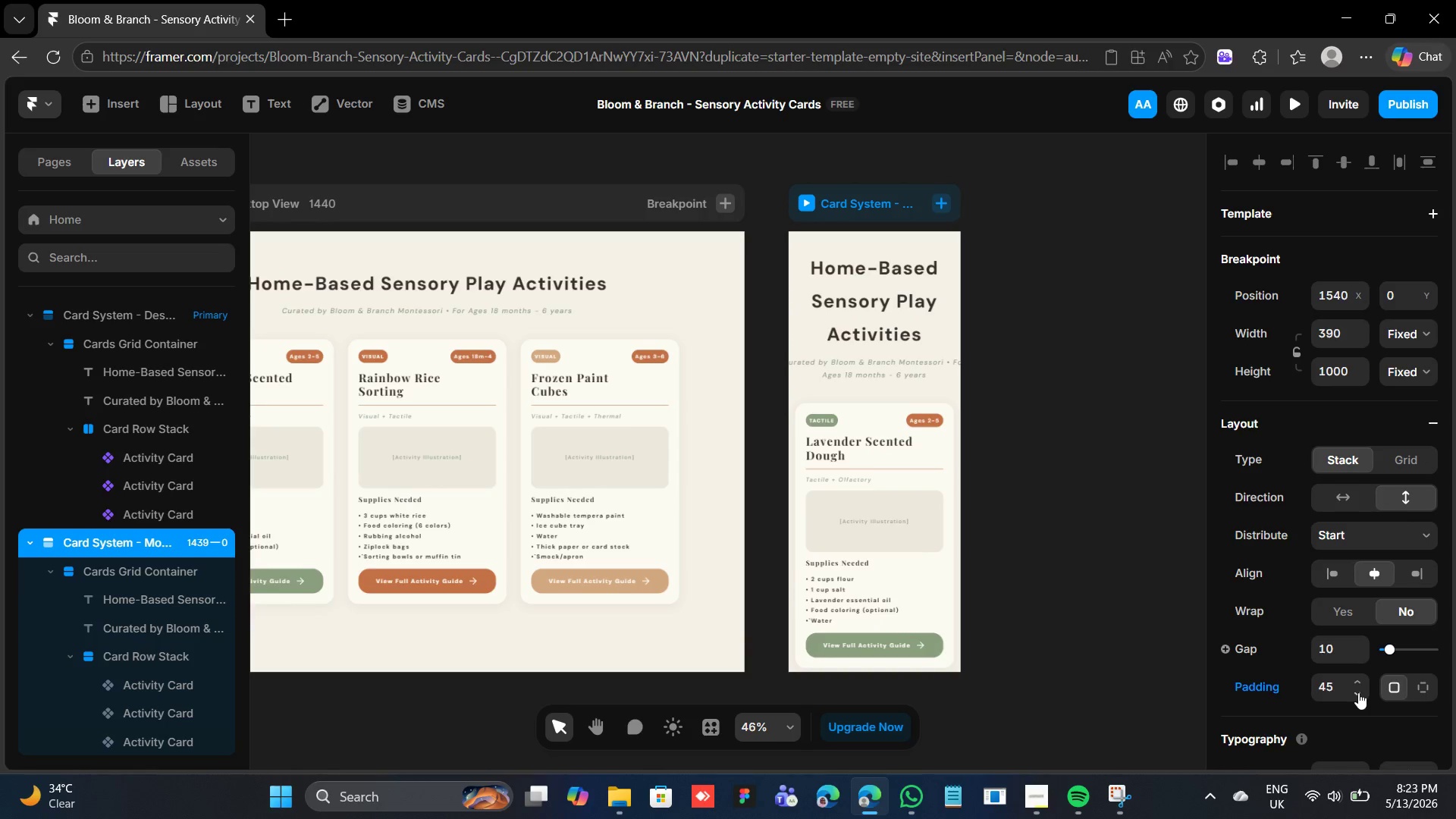 
double_click([1358, 692])
 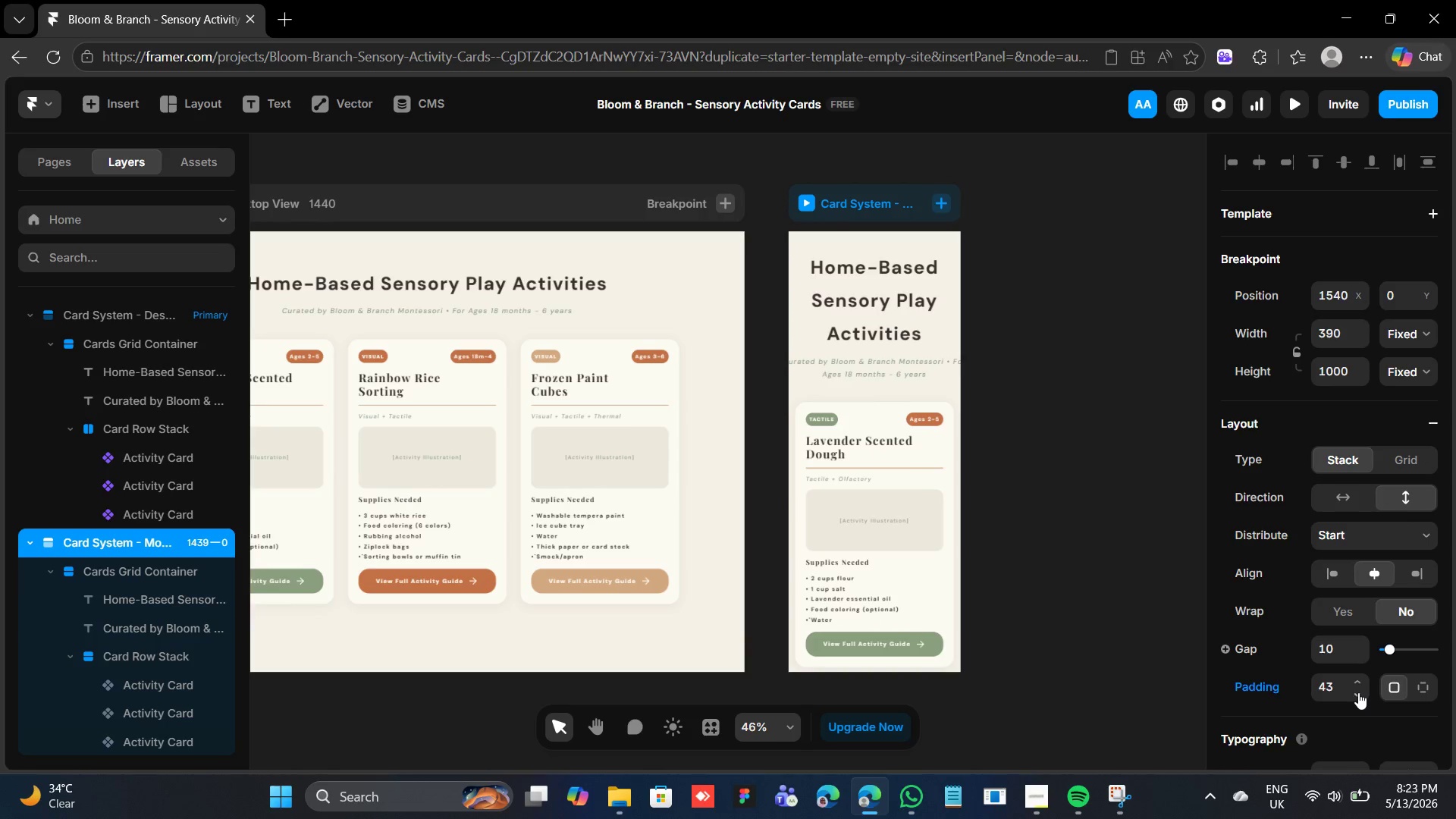 
left_click([1358, 692])
 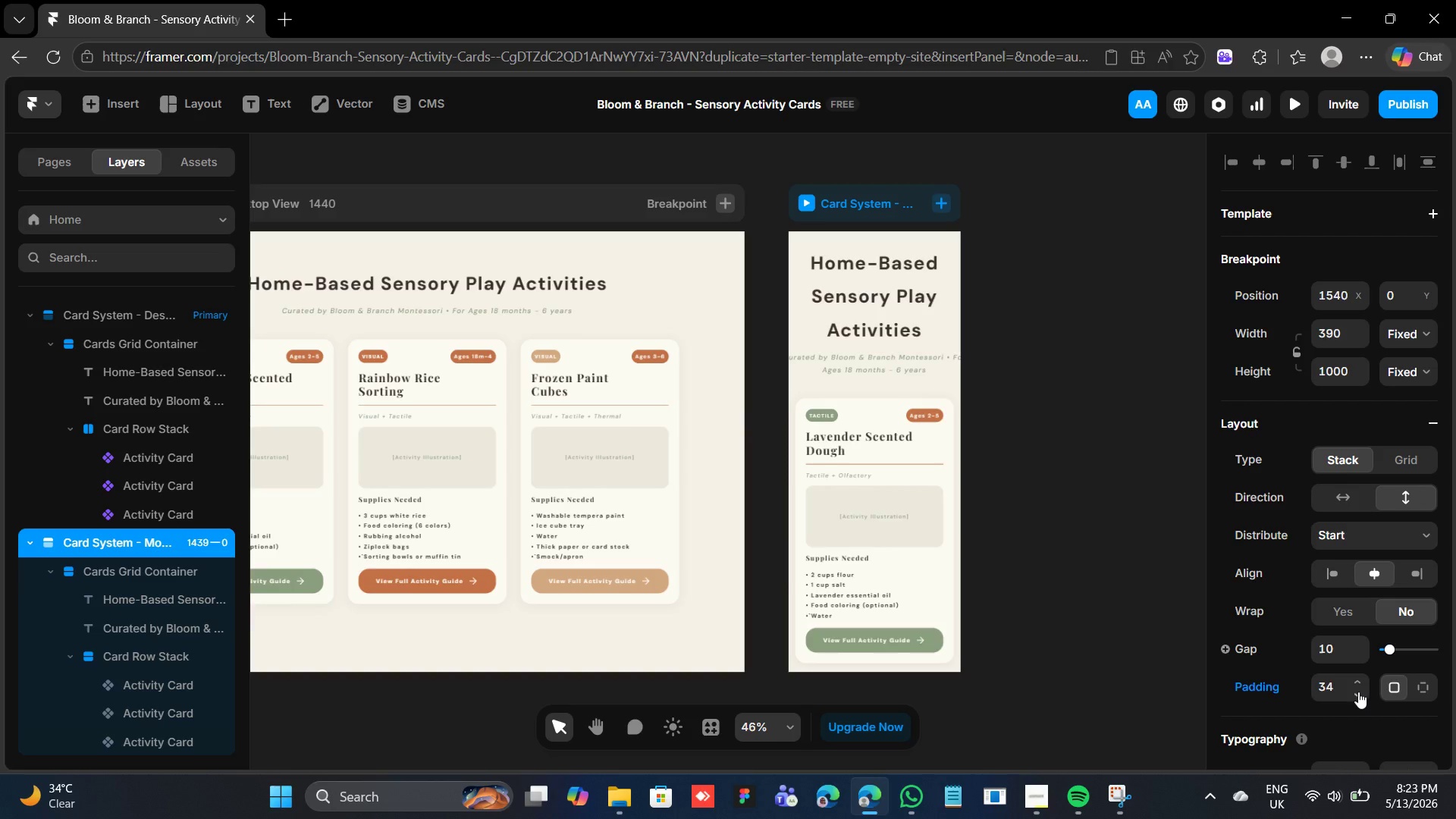 
left_click([1358, 692])
 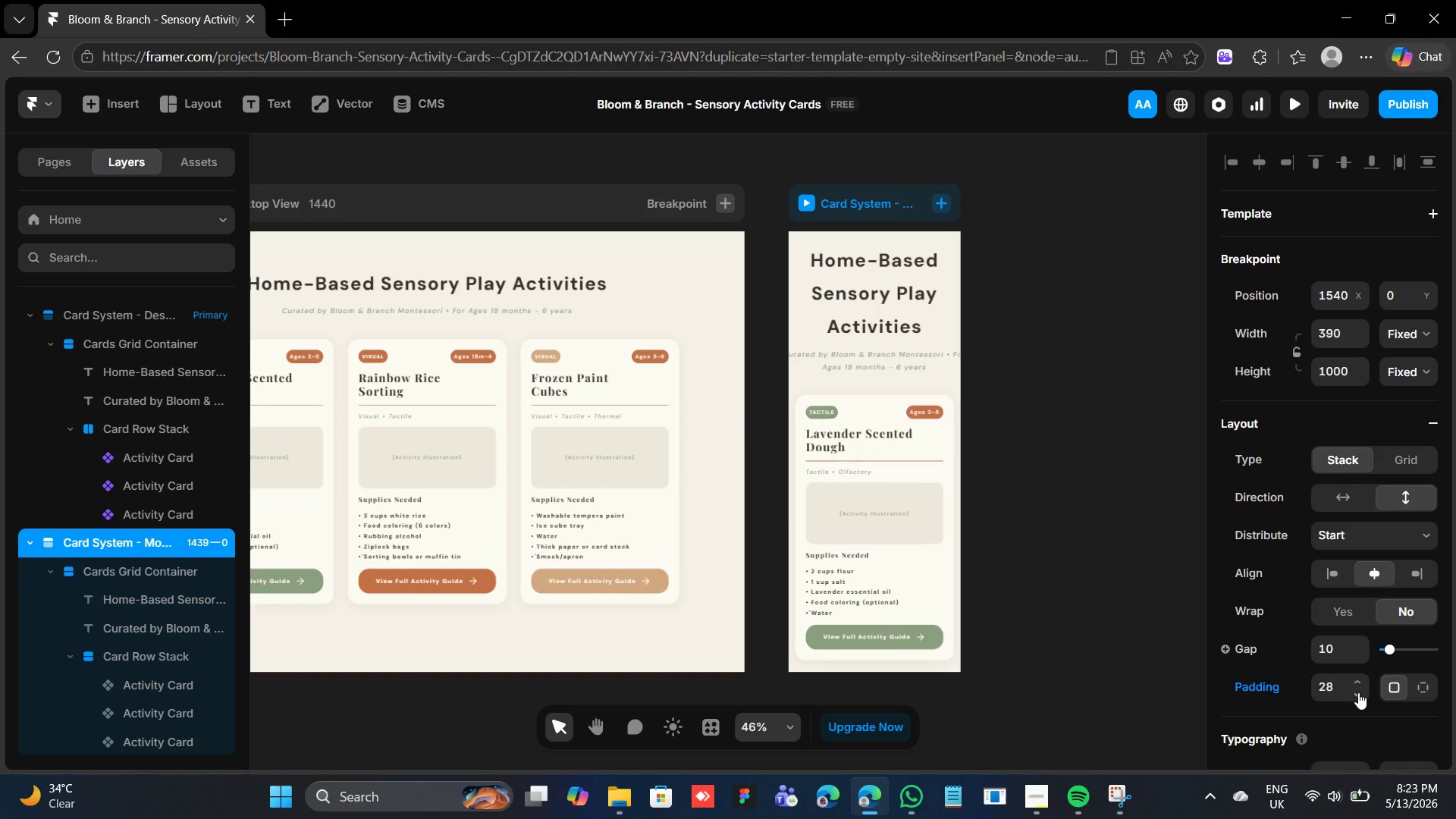 
left_click([1358, 692])
 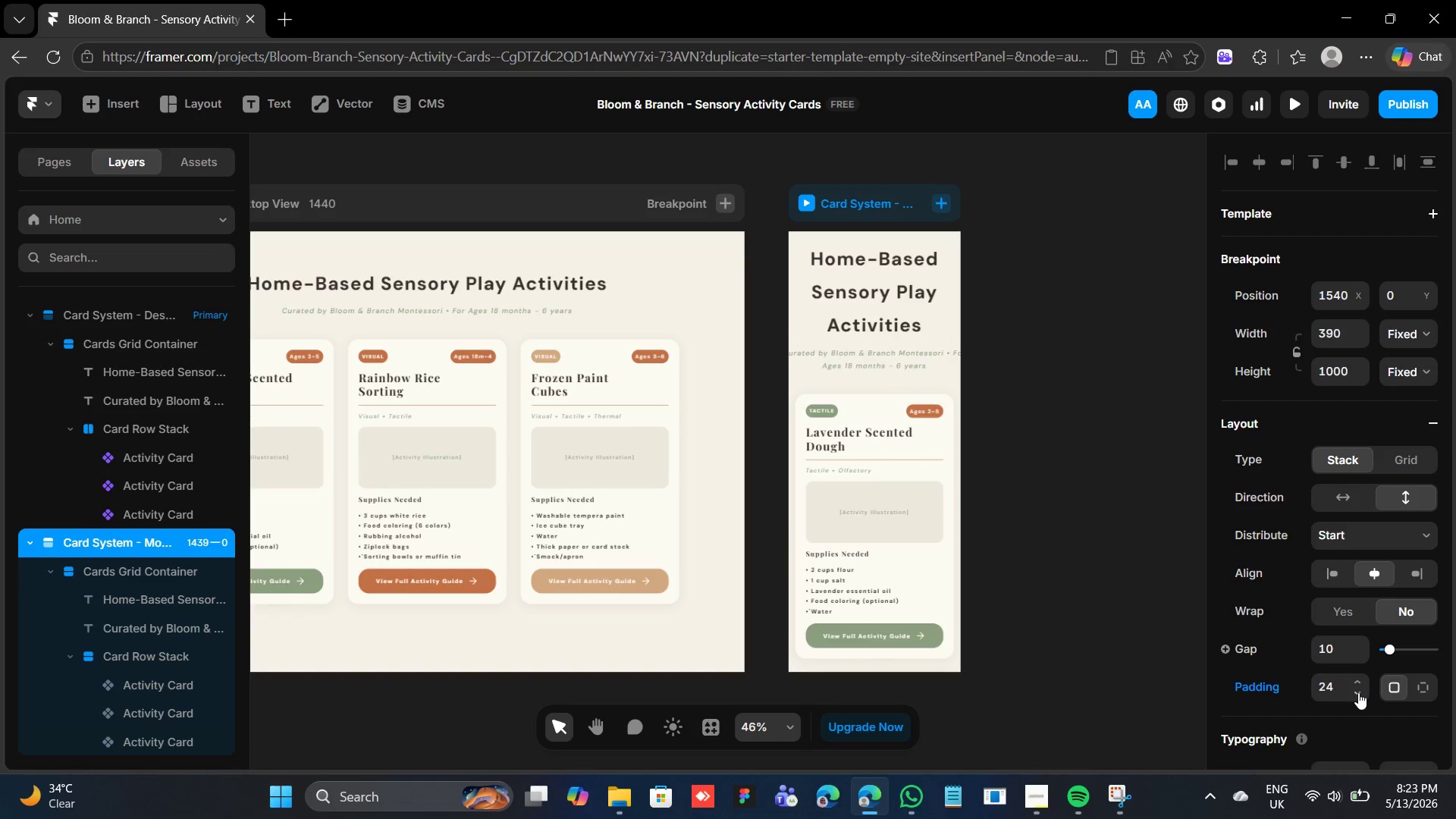 
left_click([1358, 692])
 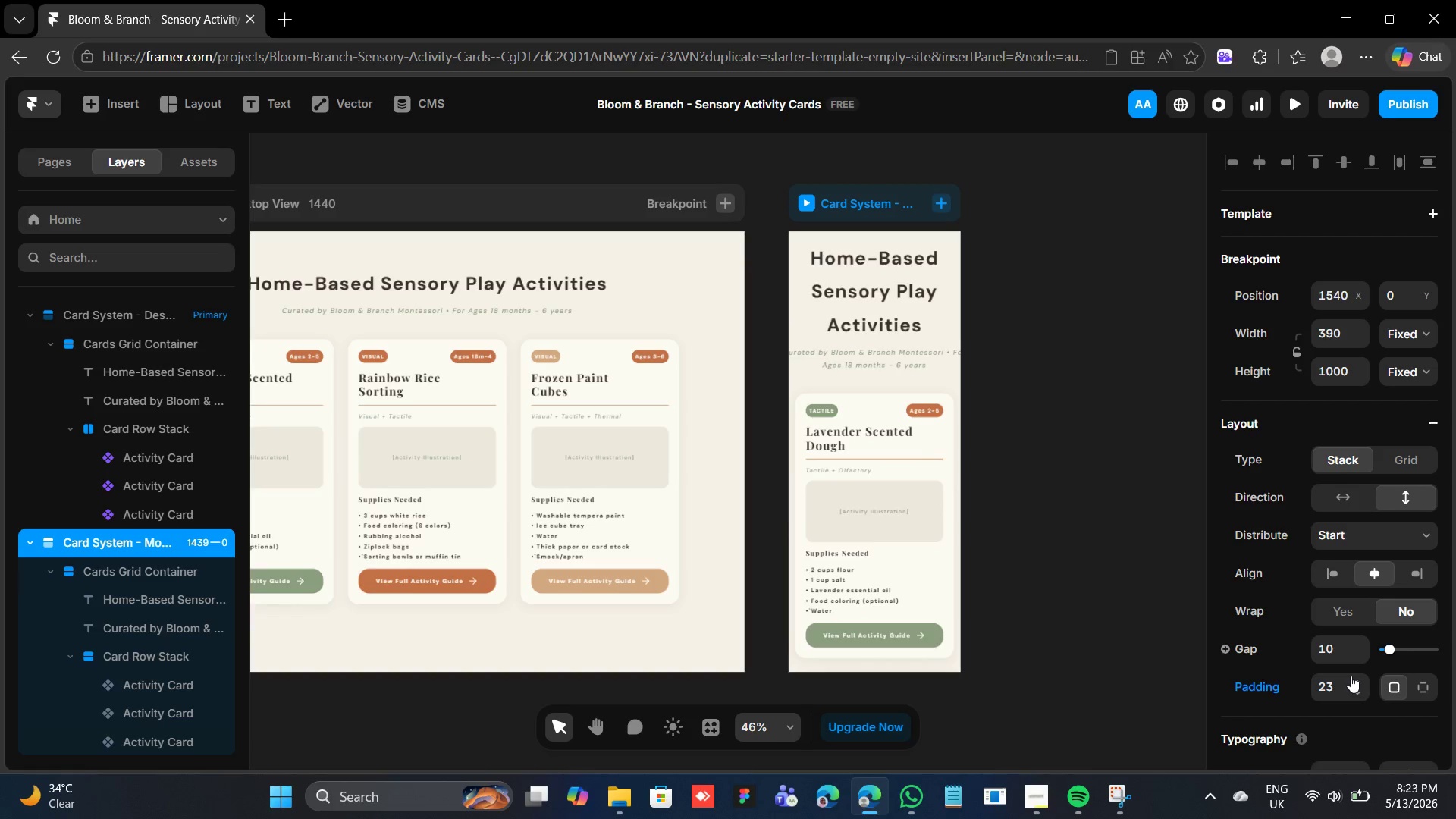 
left_click([1351, 678])
 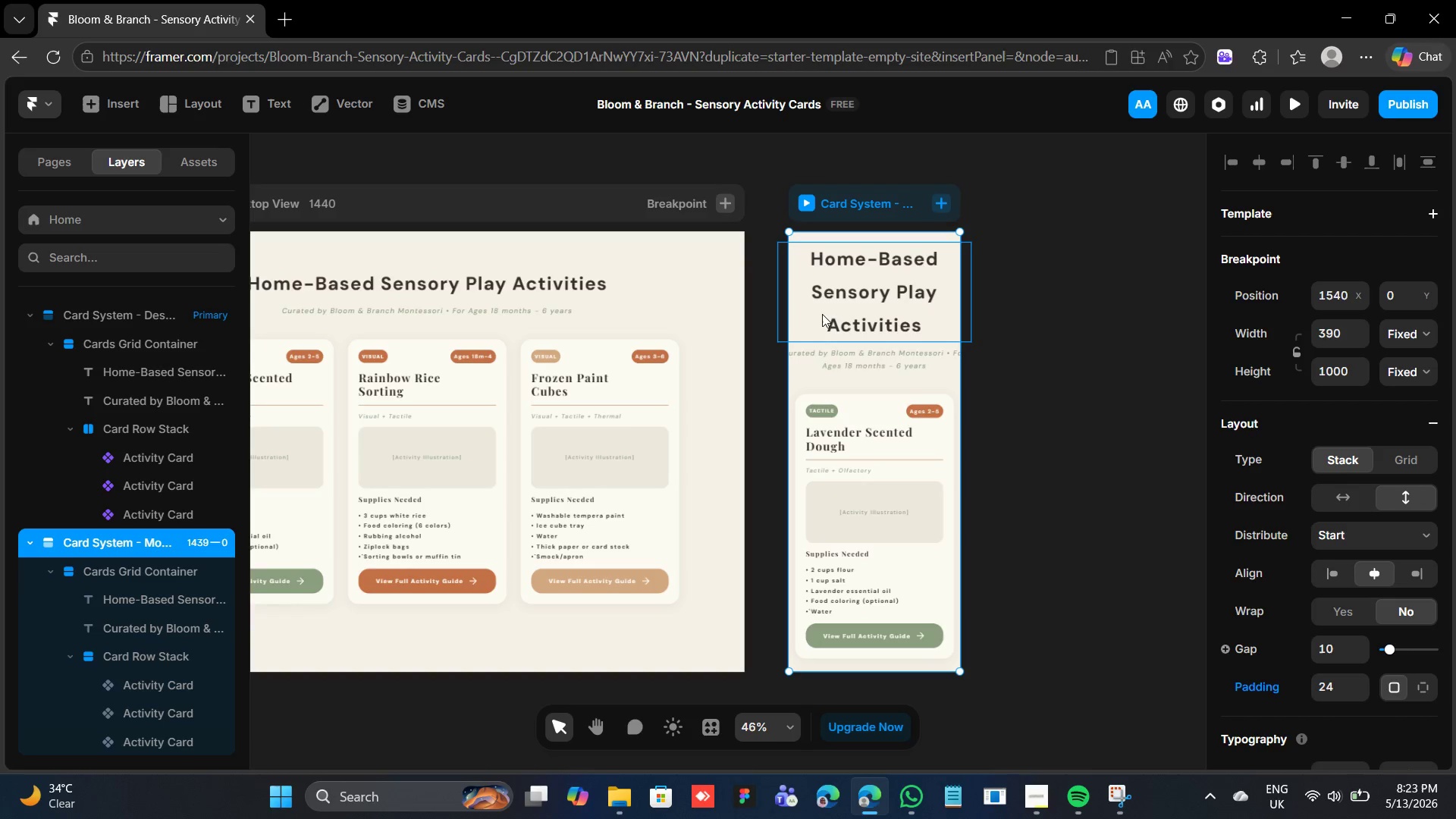 
left_click([835, 265])
 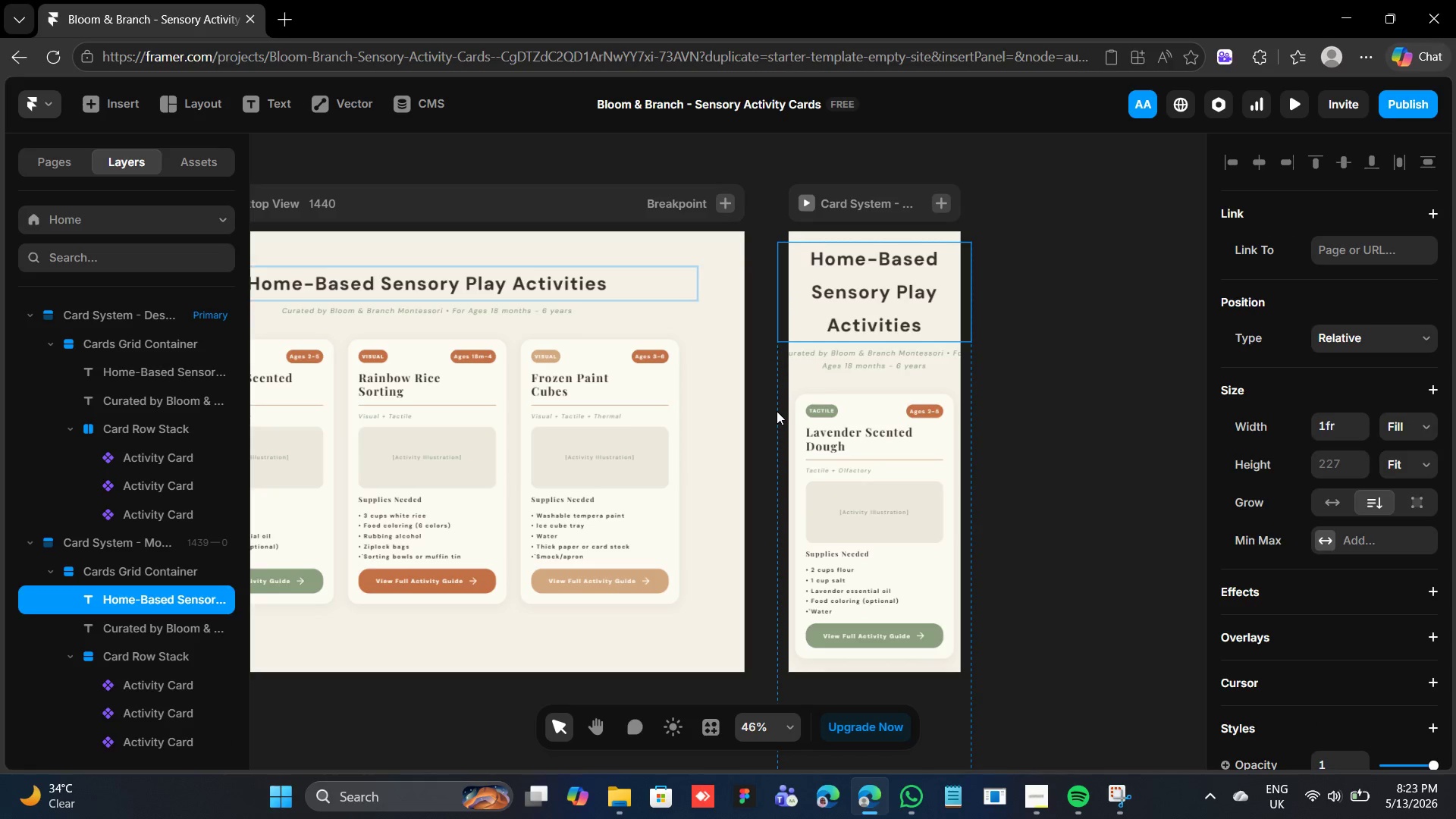 
left_click([777, 391])
 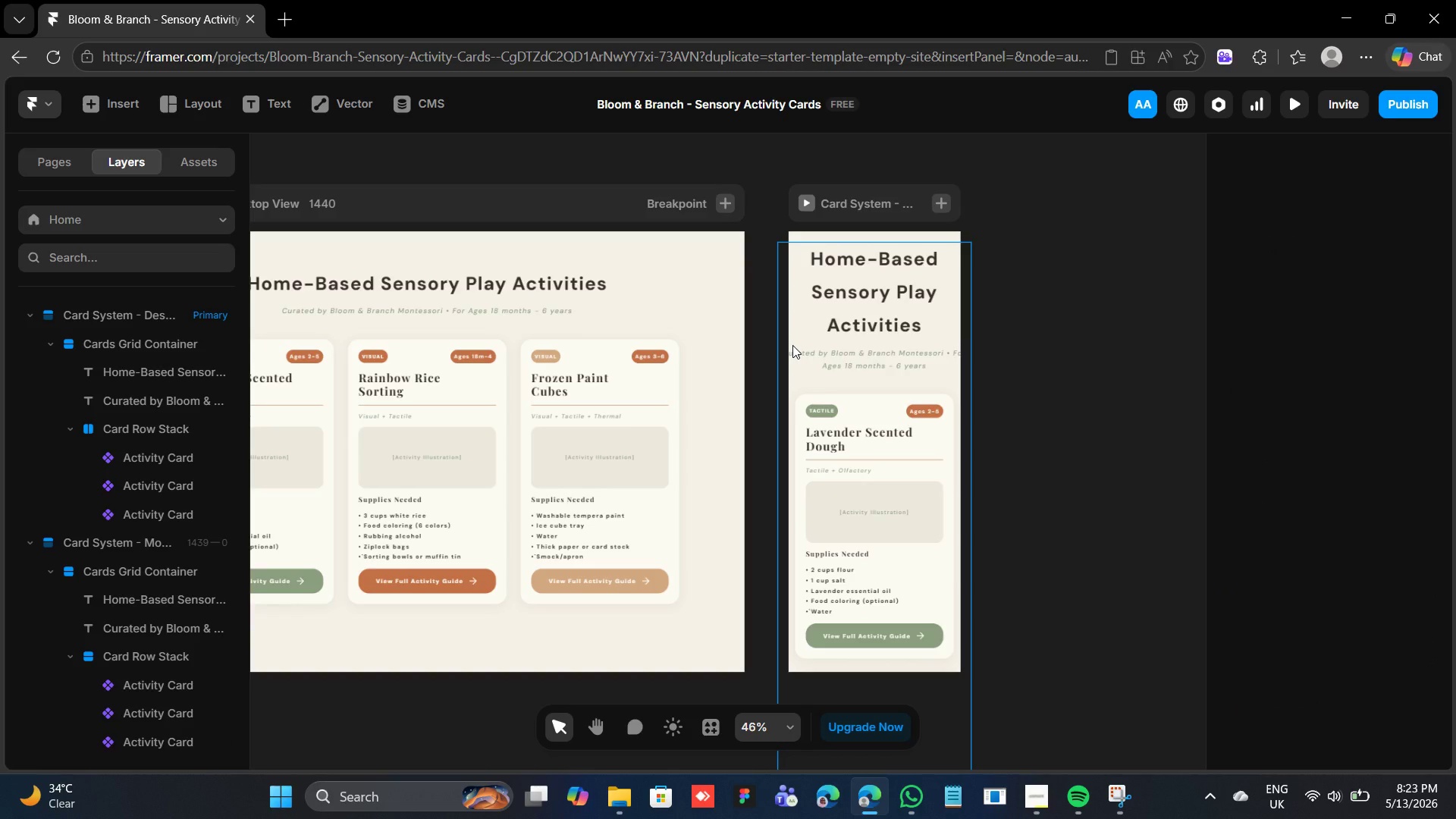 
left_click([793, 345])
 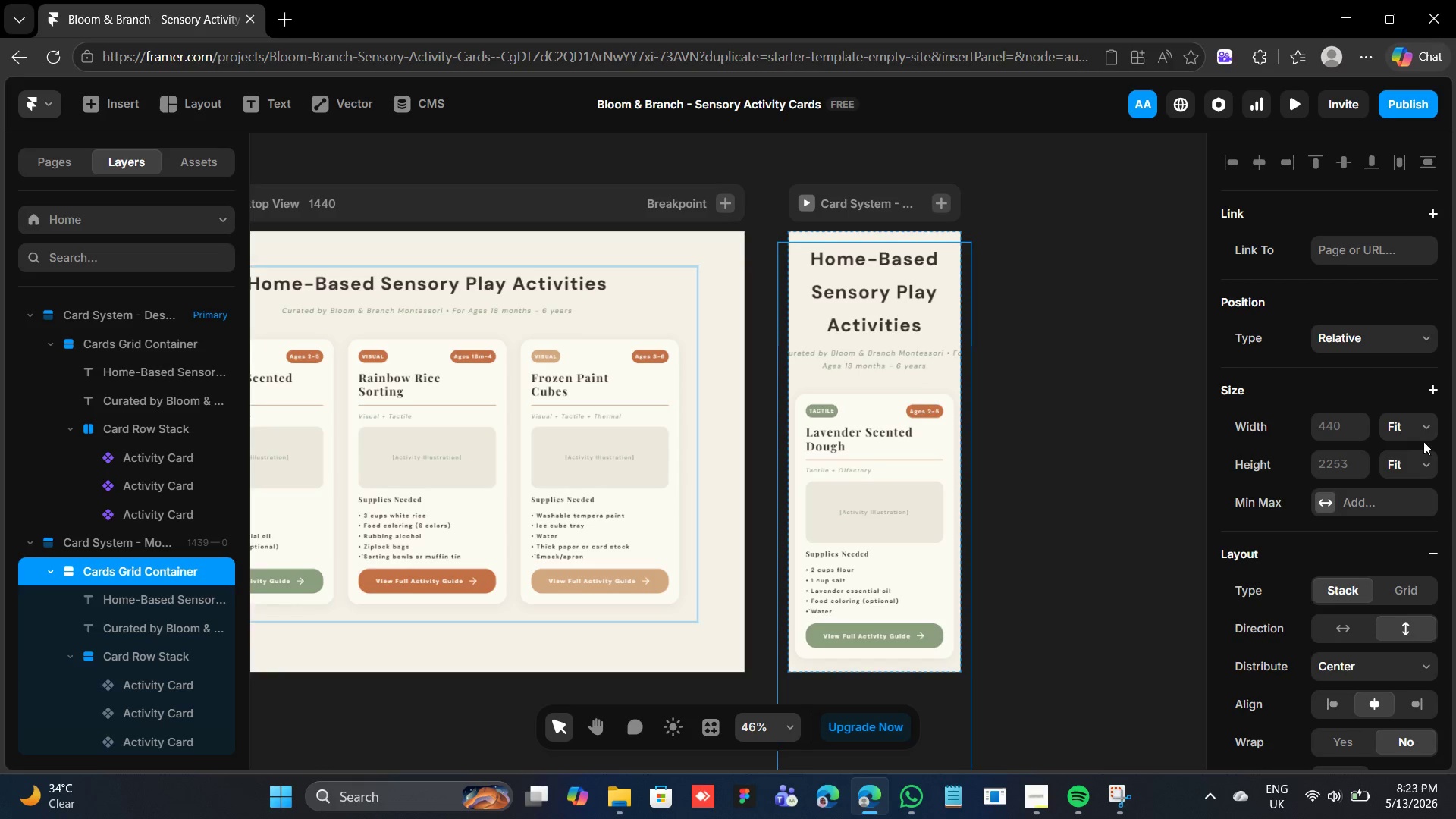 
left_click([1414, 428])
 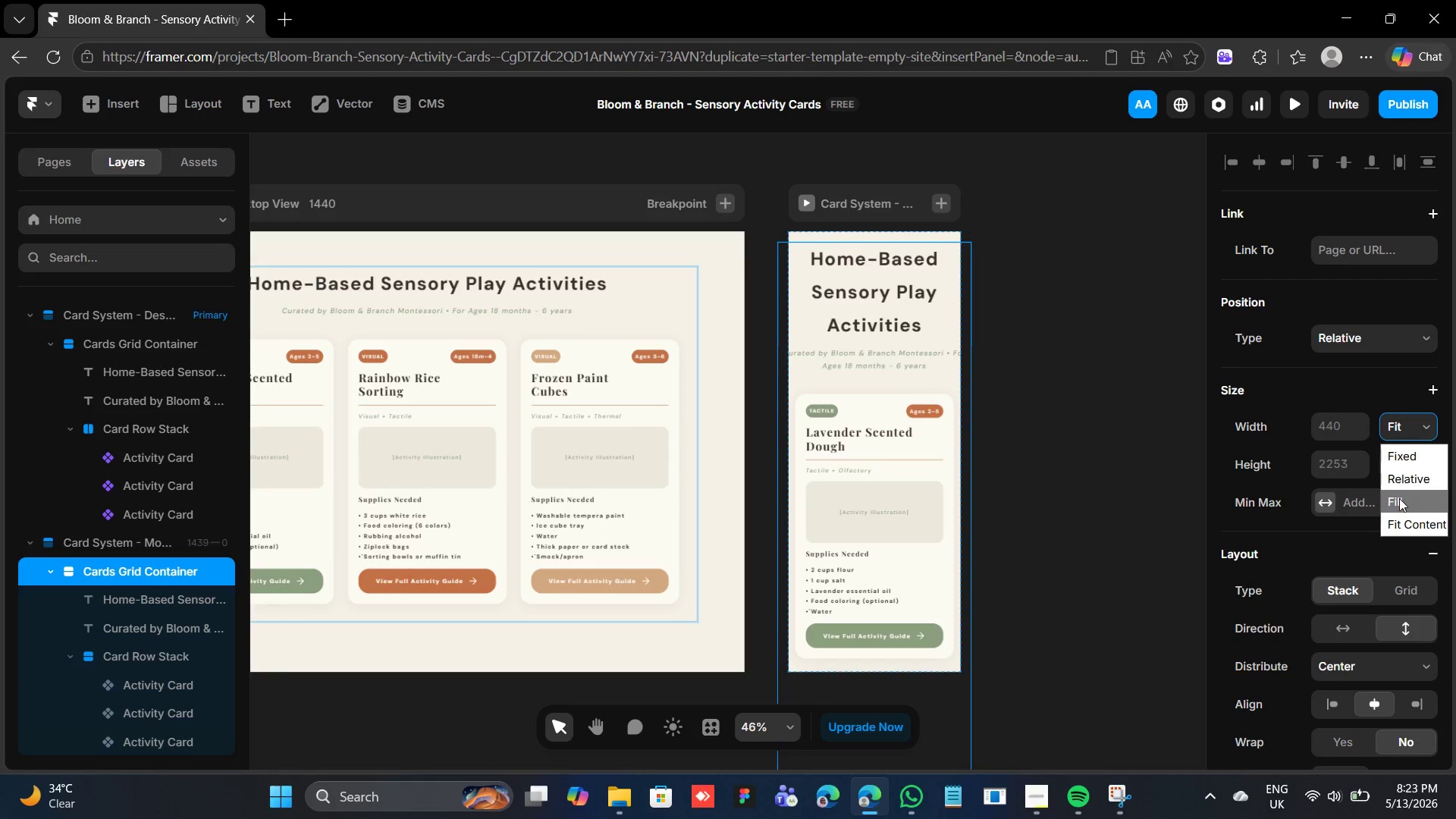 
left_click([1399, 498])
 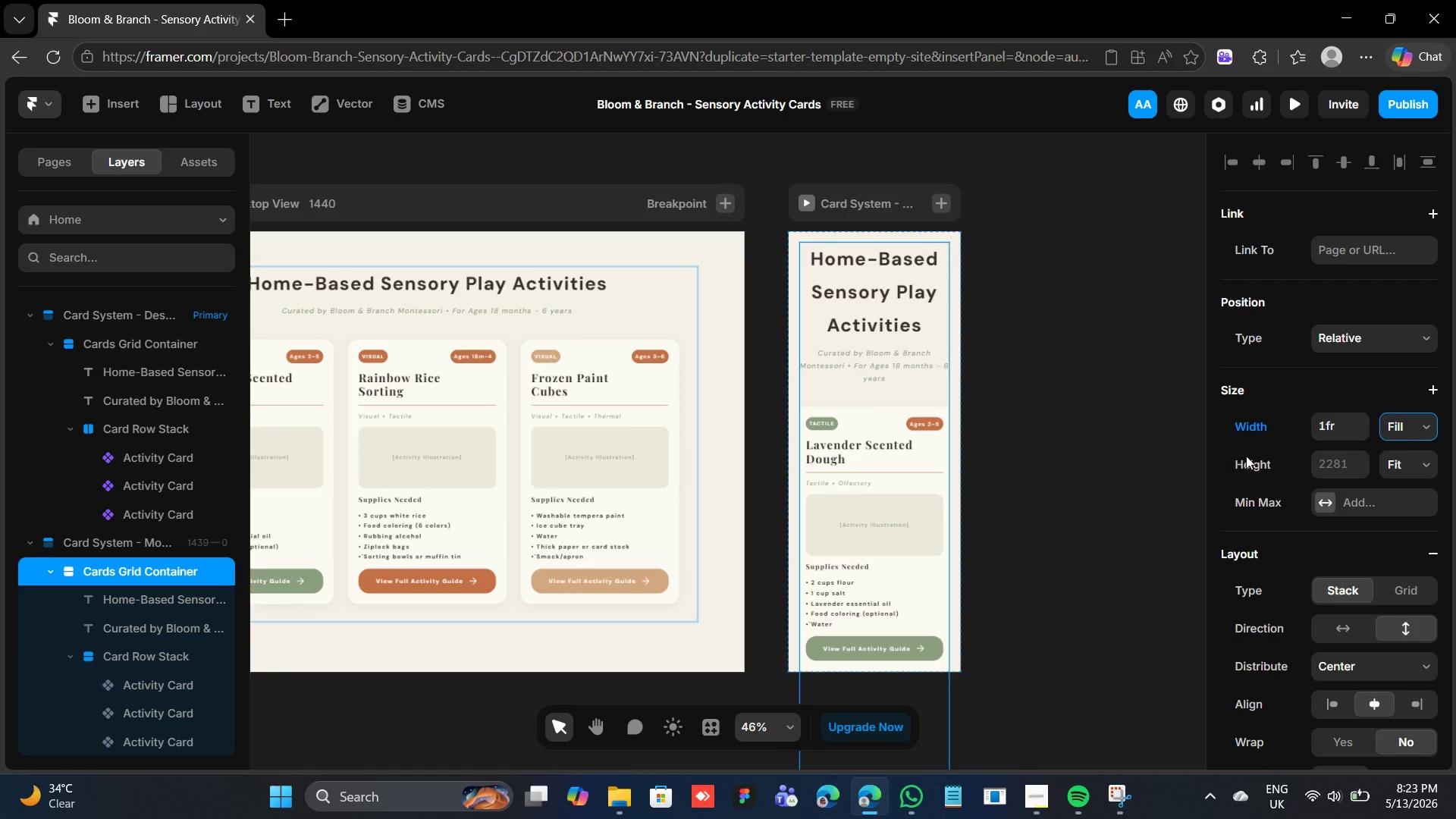 
left_click([836, 206])
 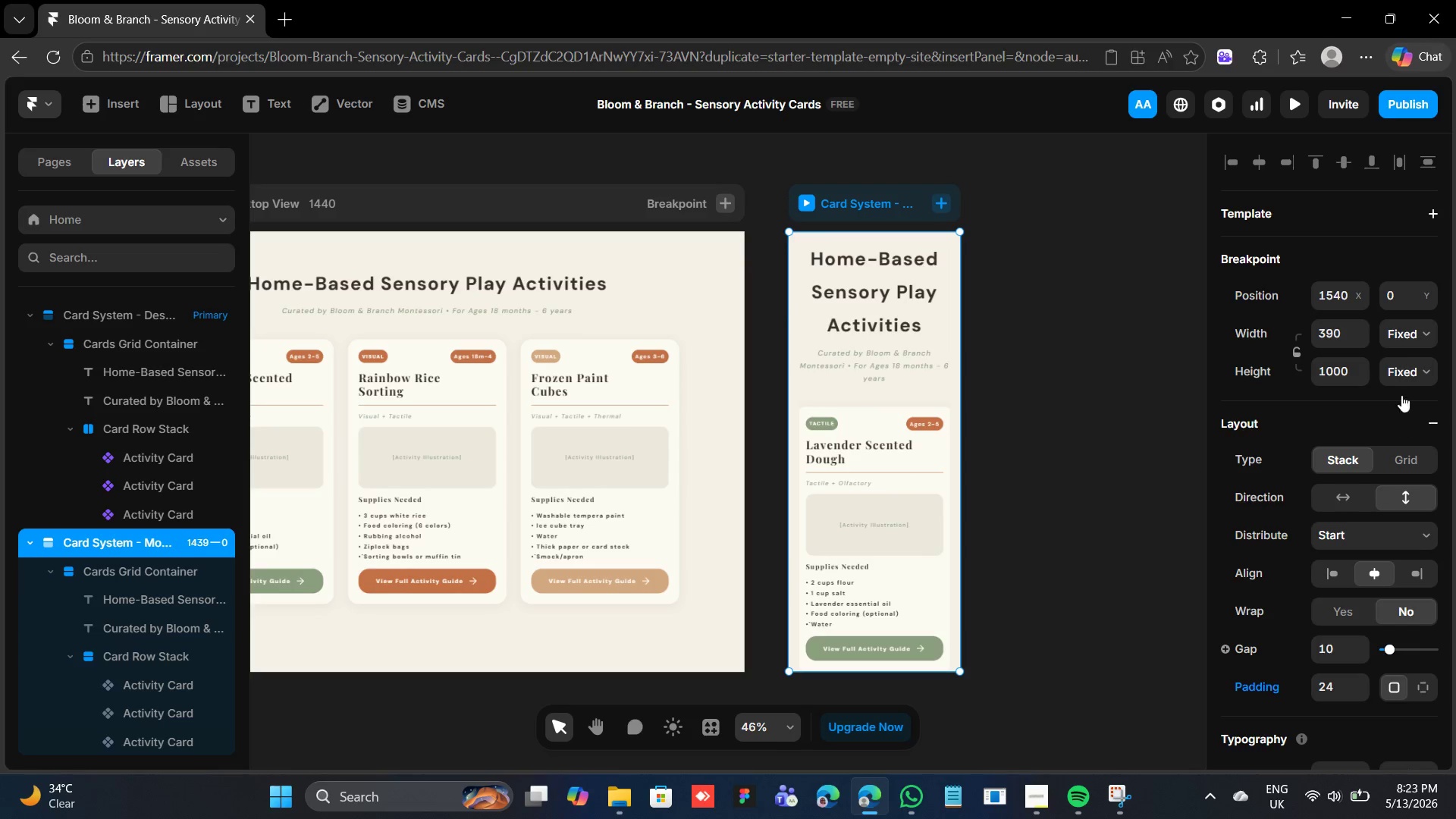 
left_click([1411, 339])
 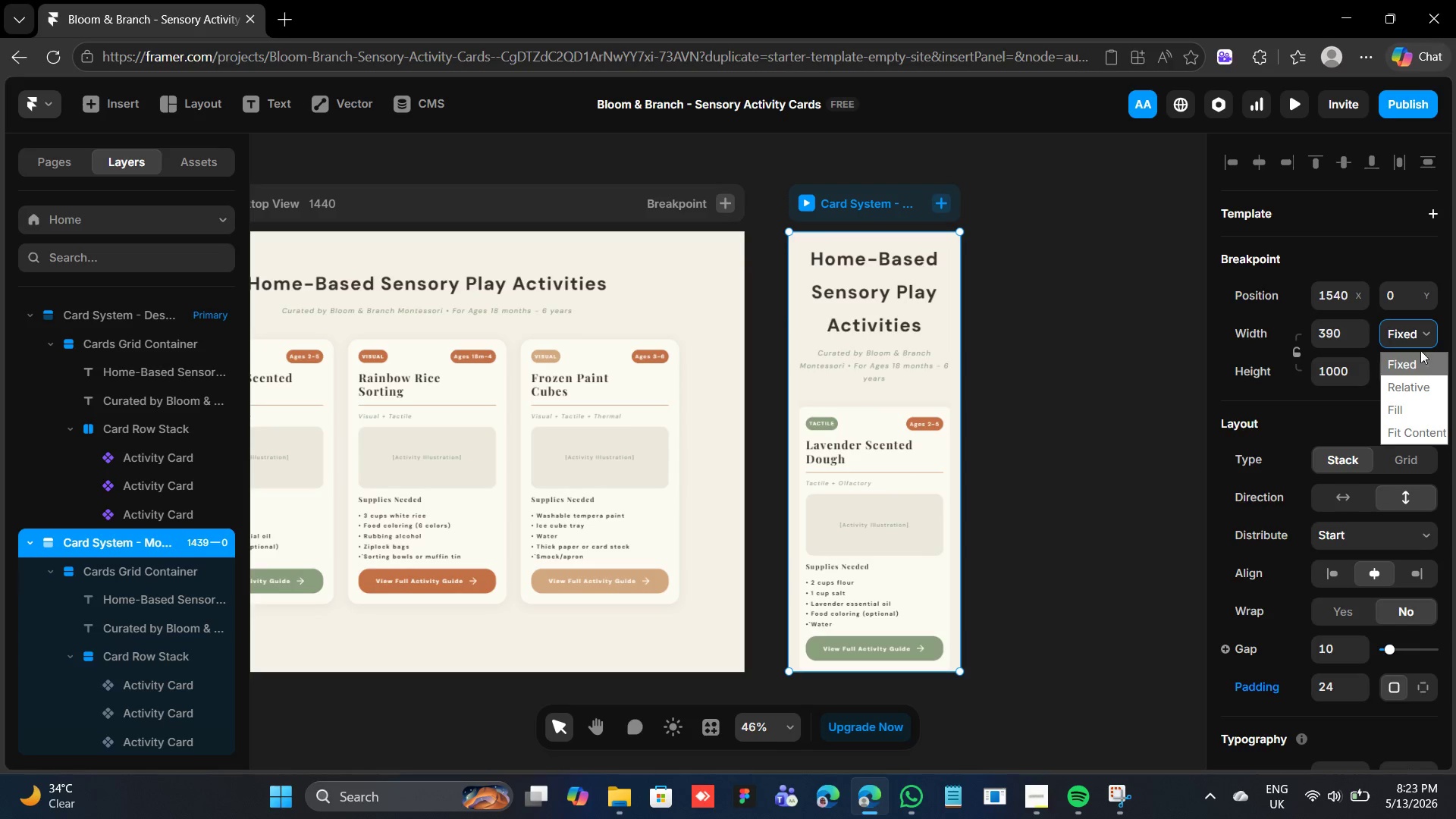 
left_click([1422, 332])
 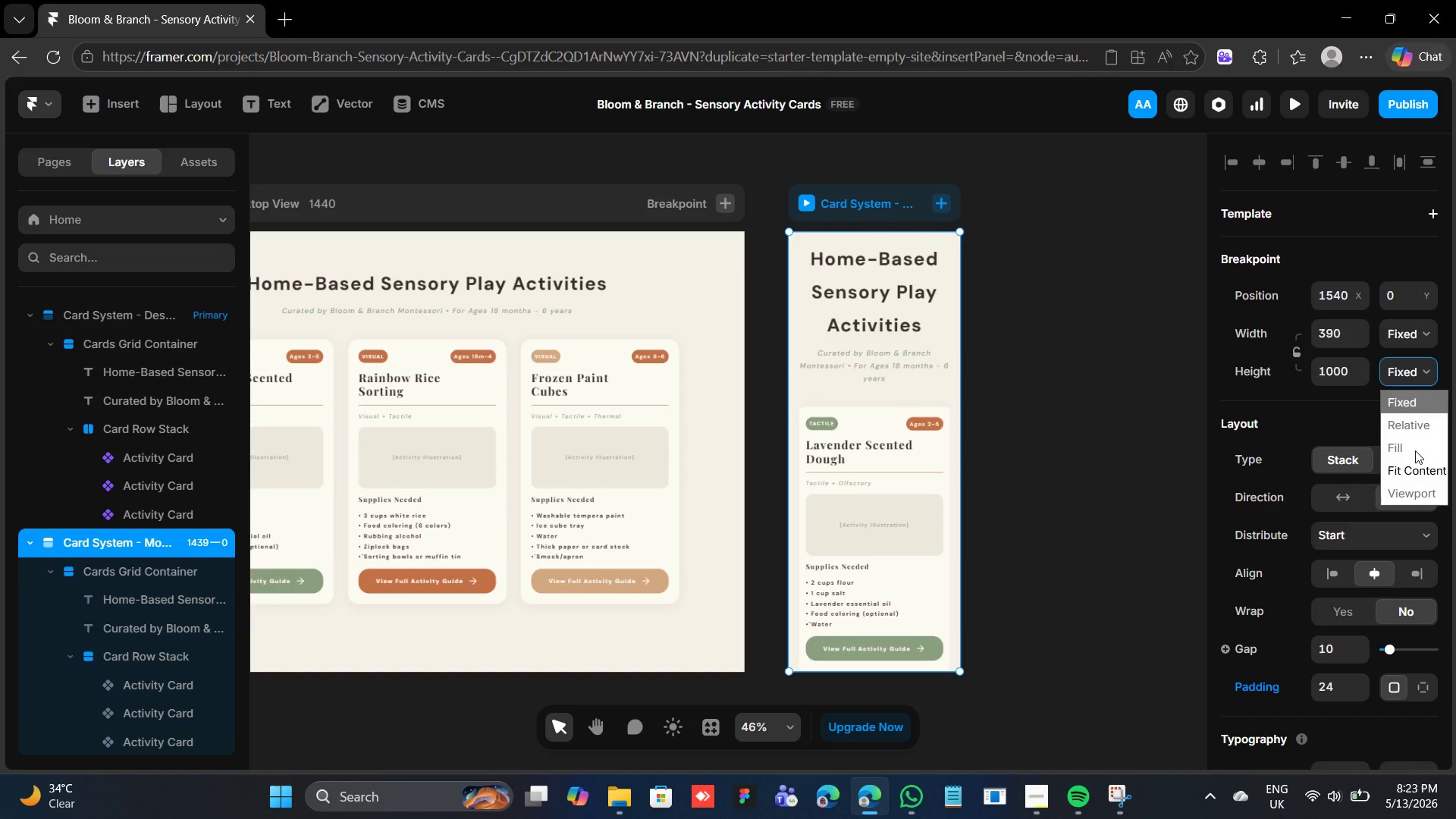 
left_click([1417, 460])
 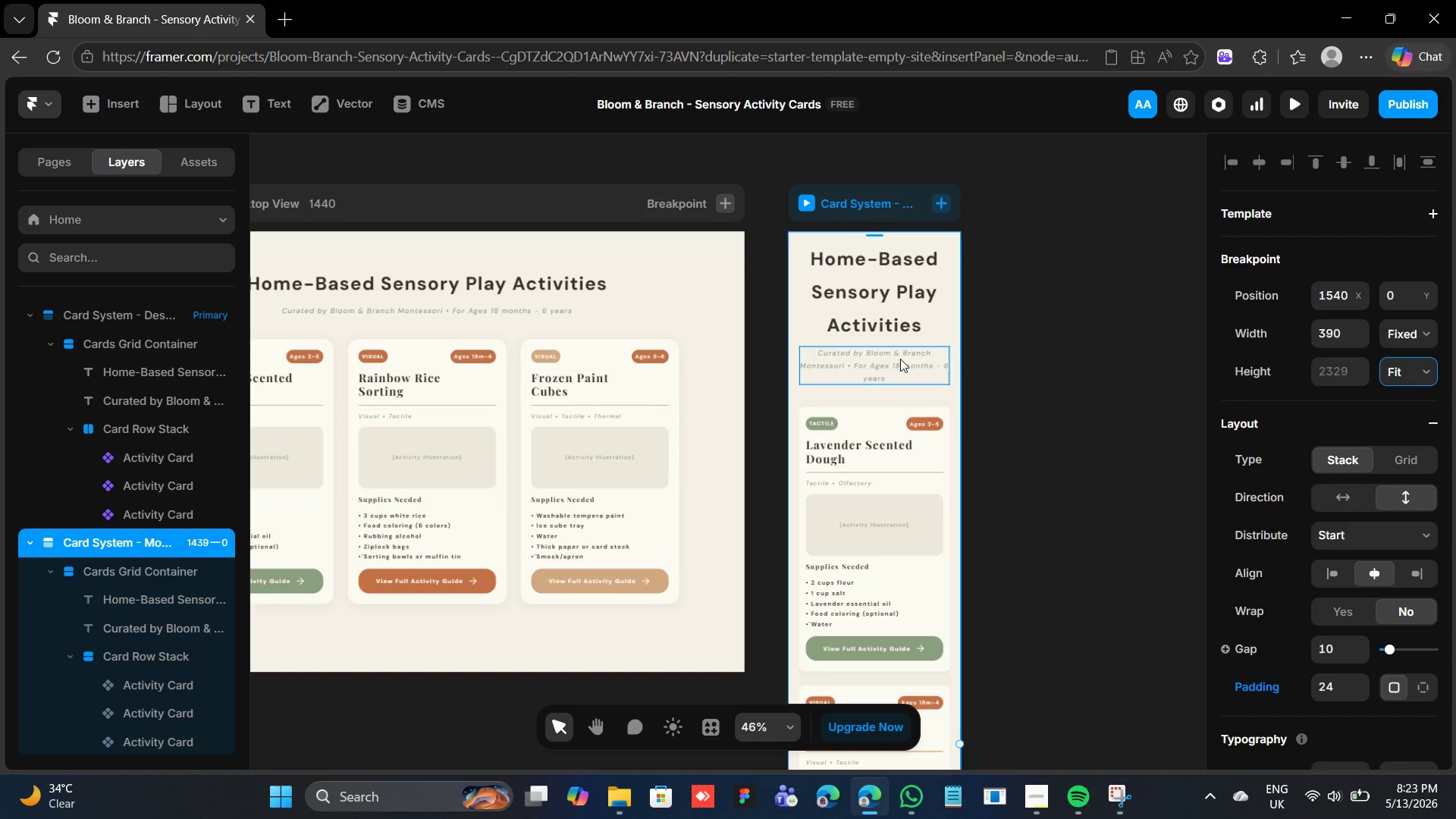 
wait(6.61)
 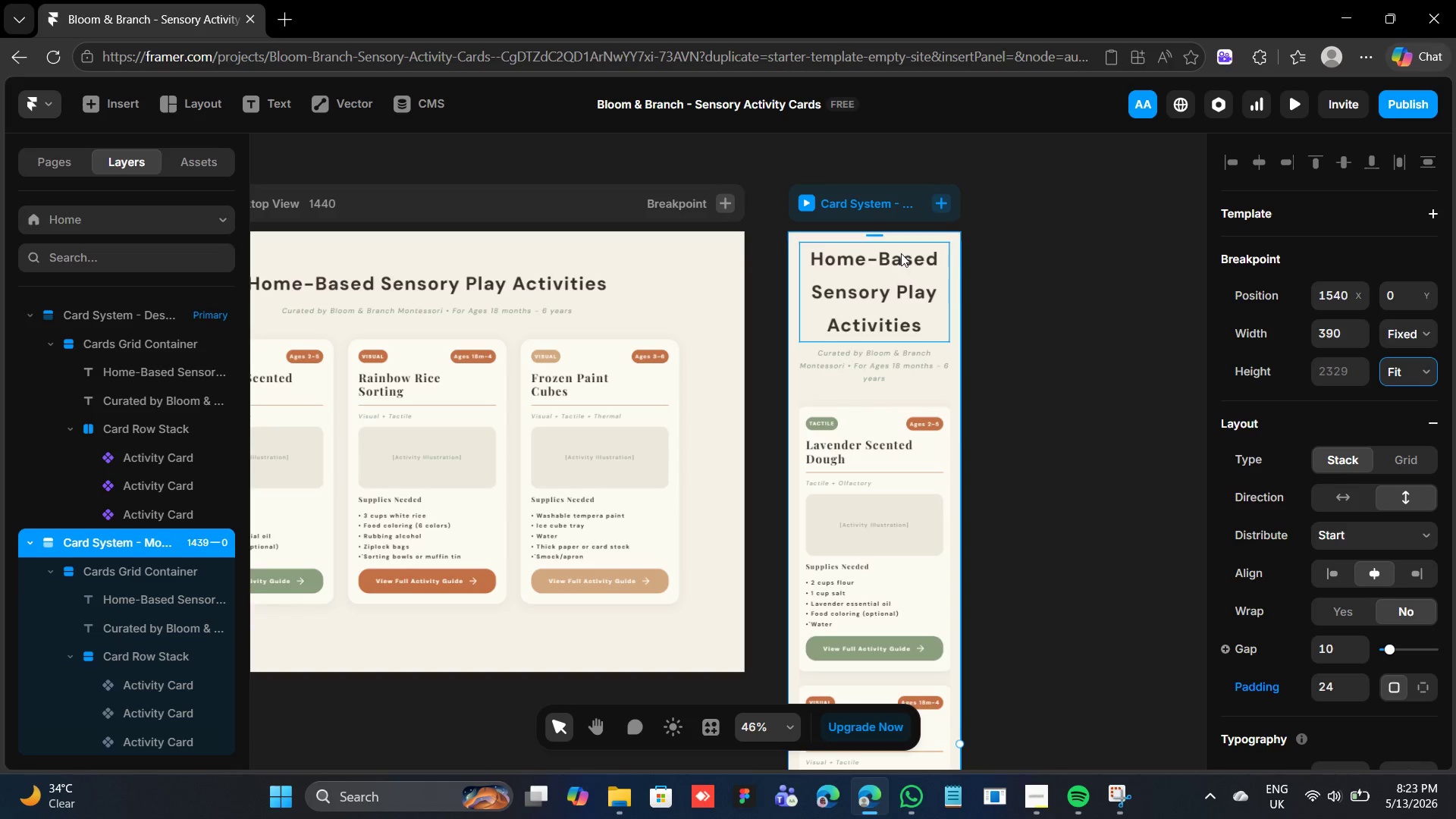 
left_click([849, 214])
 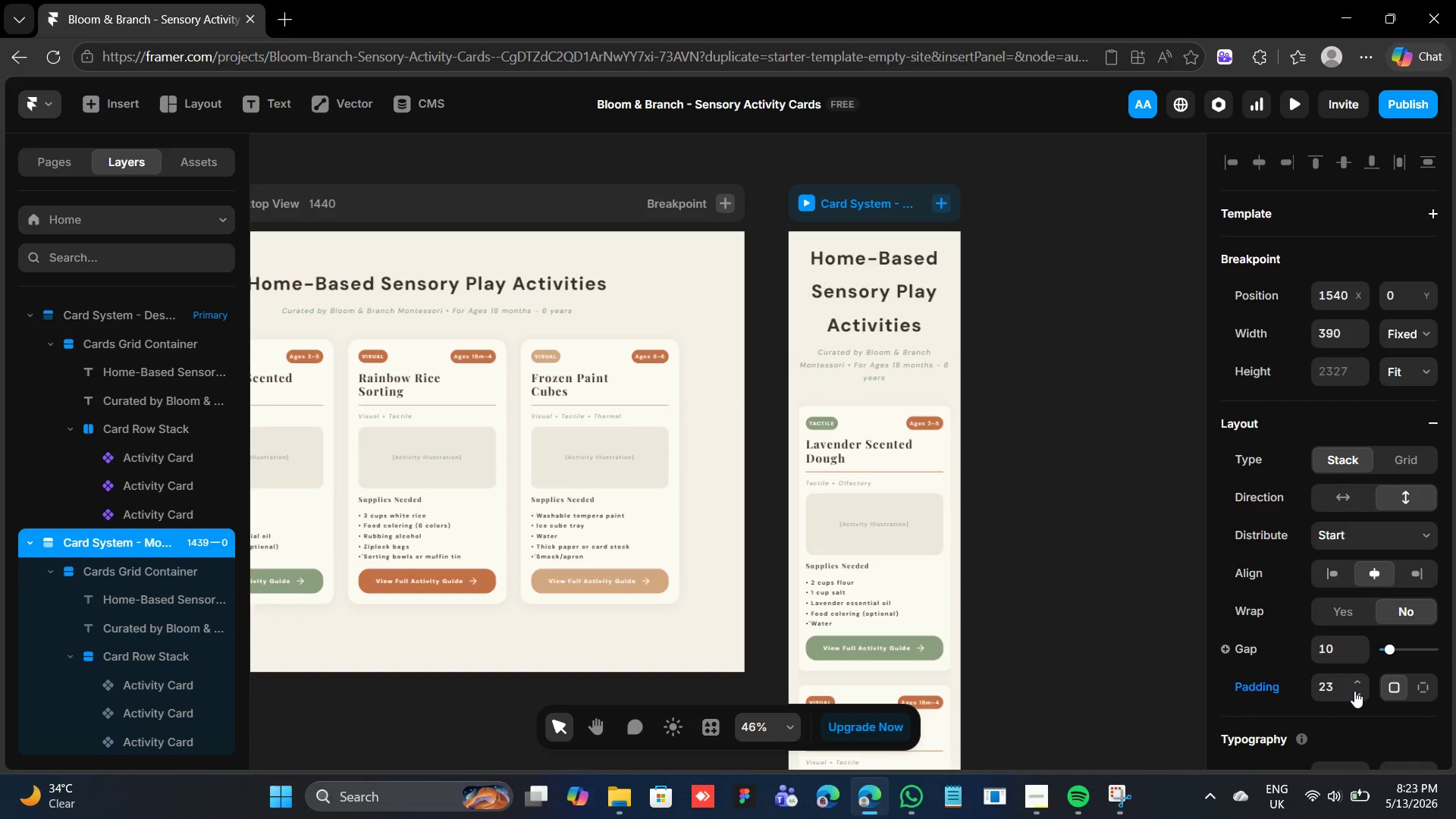 
left_click([1354, 691])
 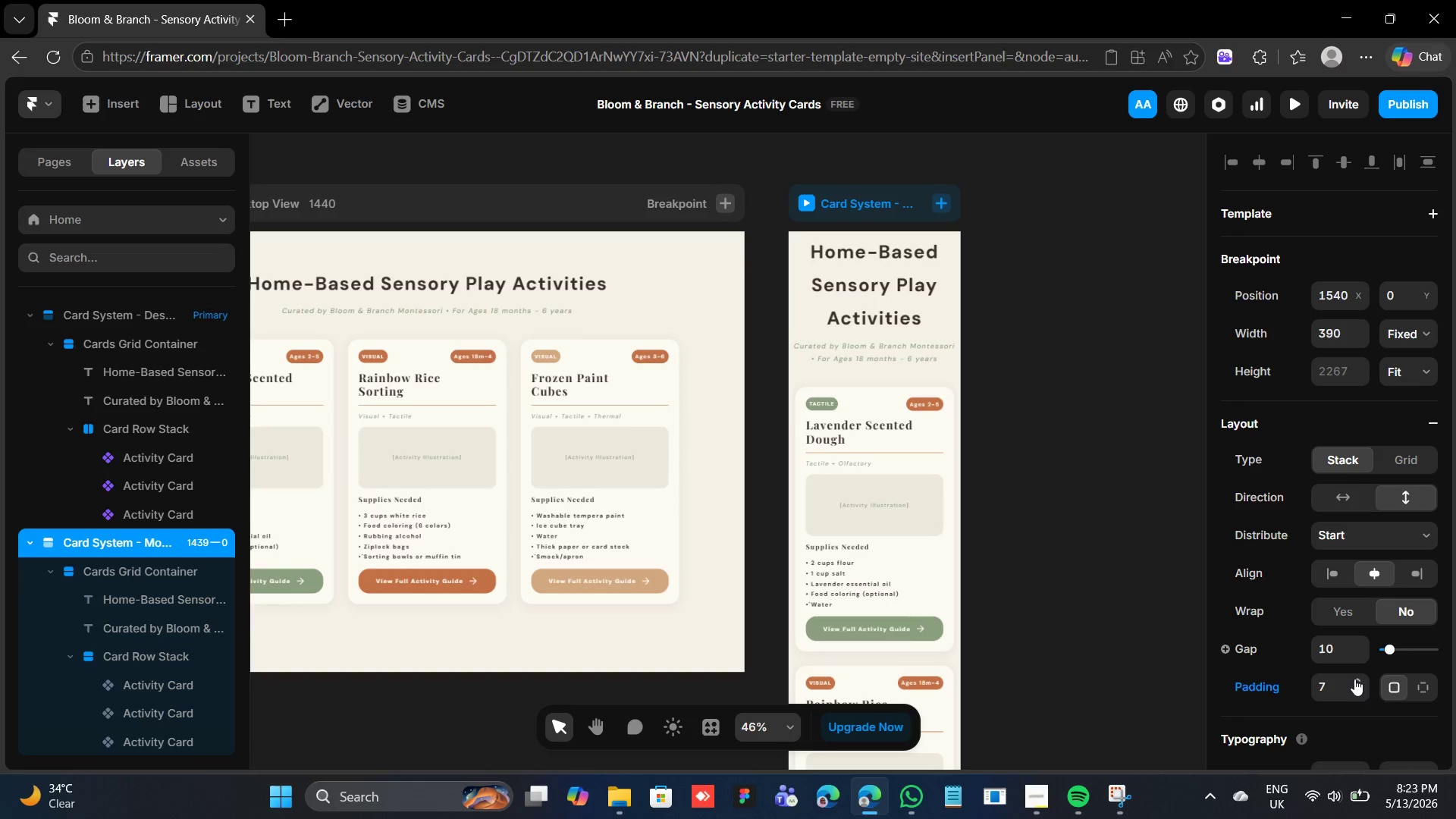 
left_click([1354, 679])
 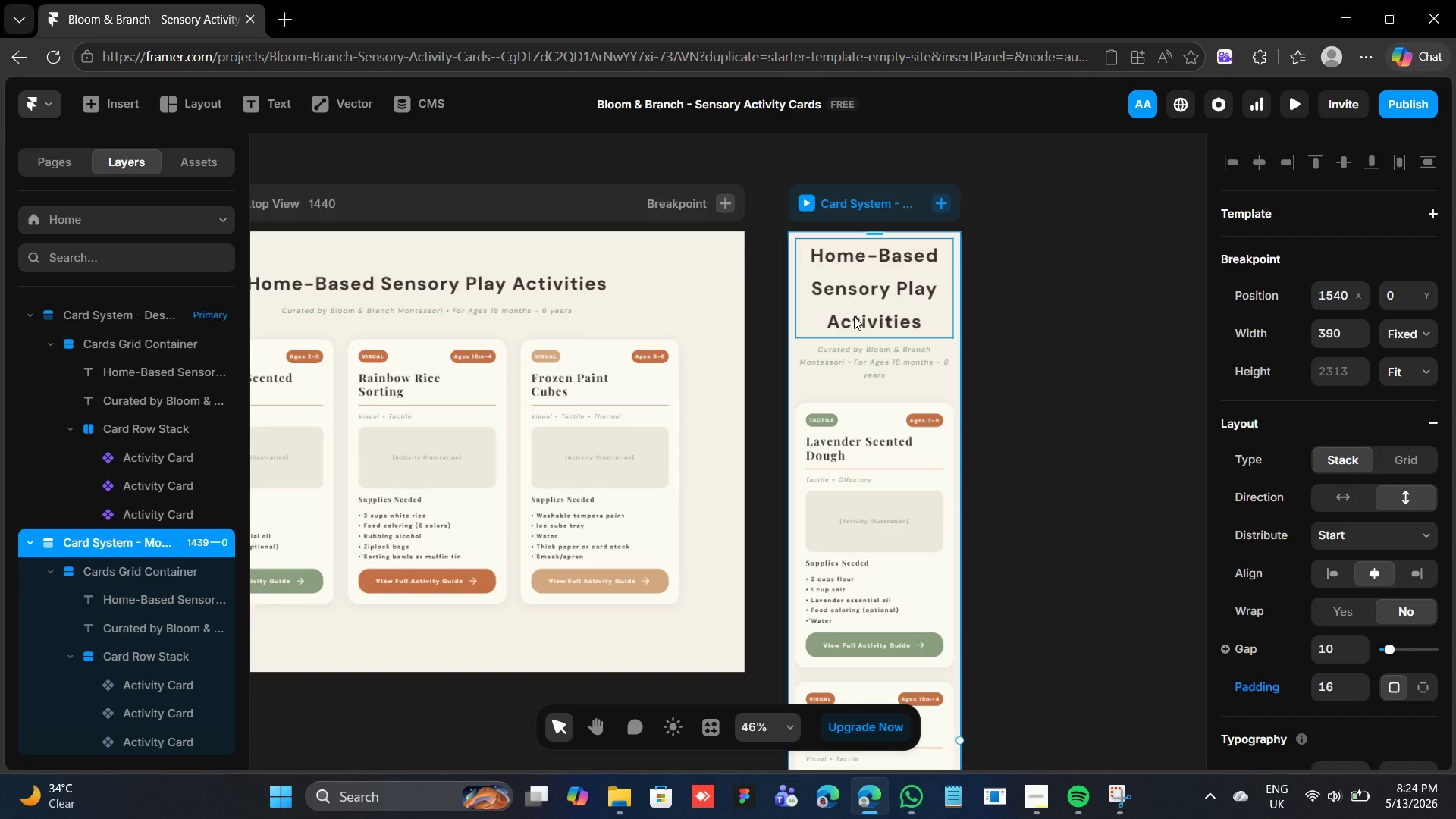 
wait(8.2)
 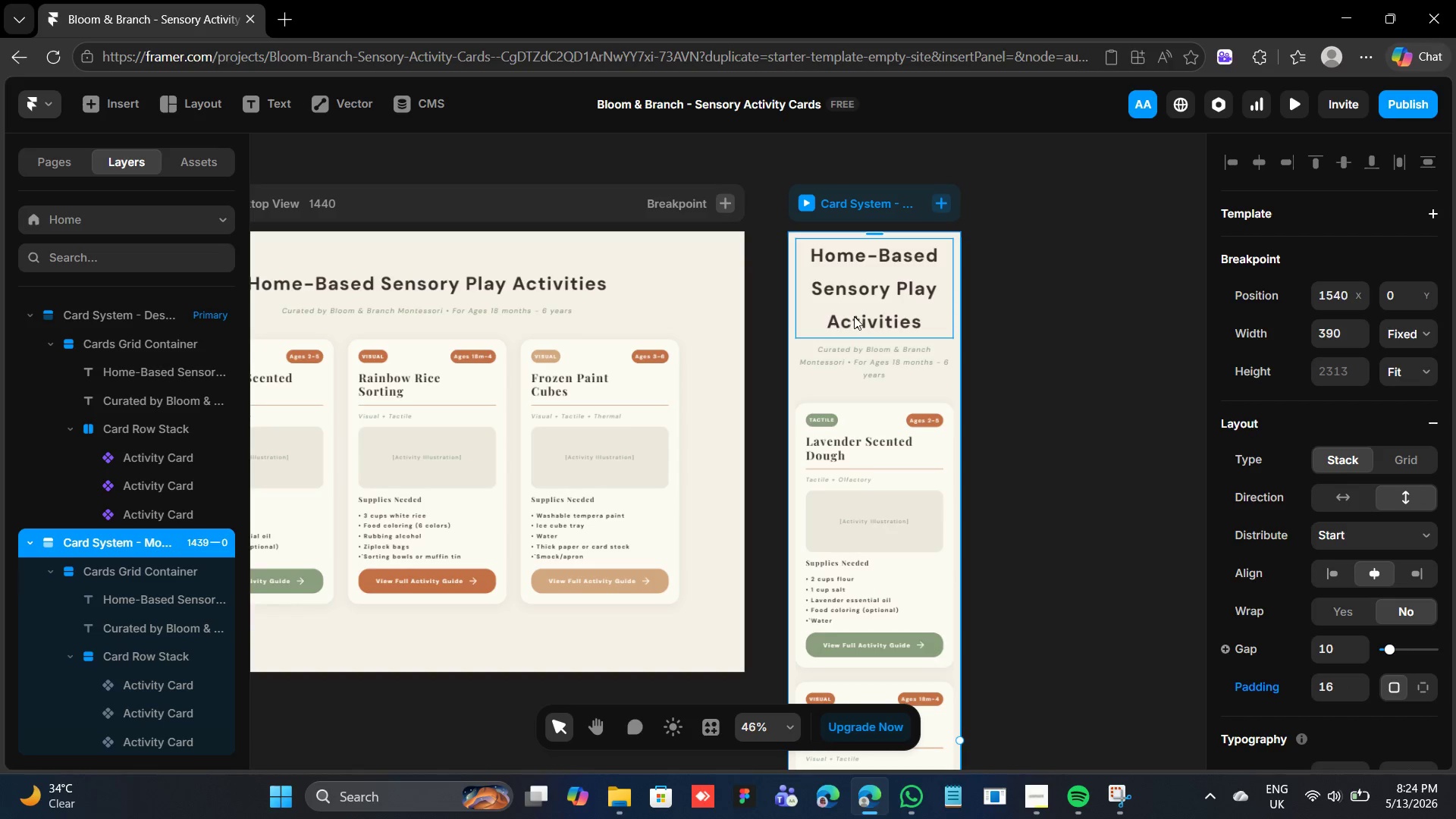 
left_click([836, 388])
 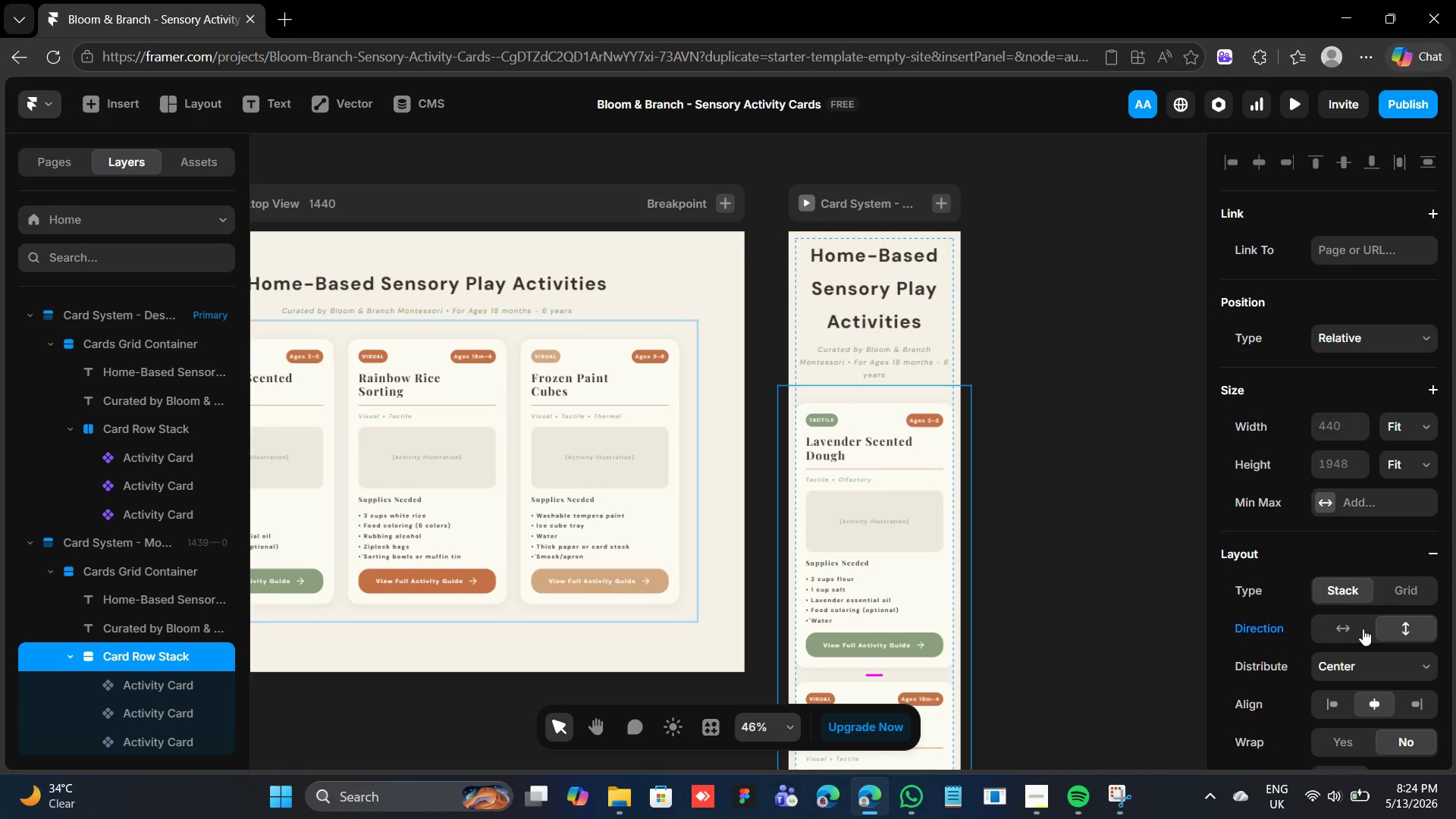 
scroll: coordinate [1363, 636], scroll_direction: down, amount: 2.0
 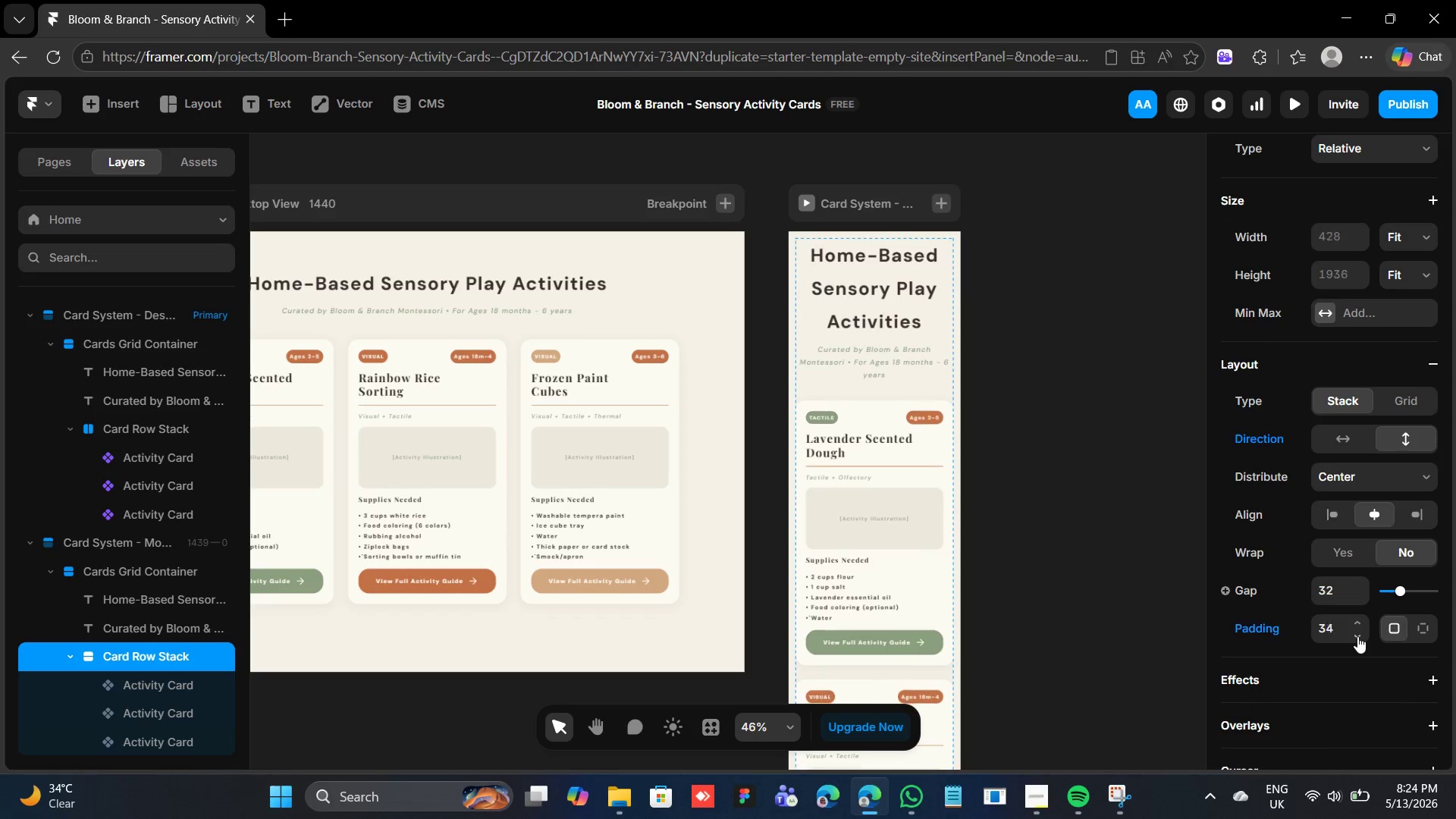 
left_click([1357, 636])
 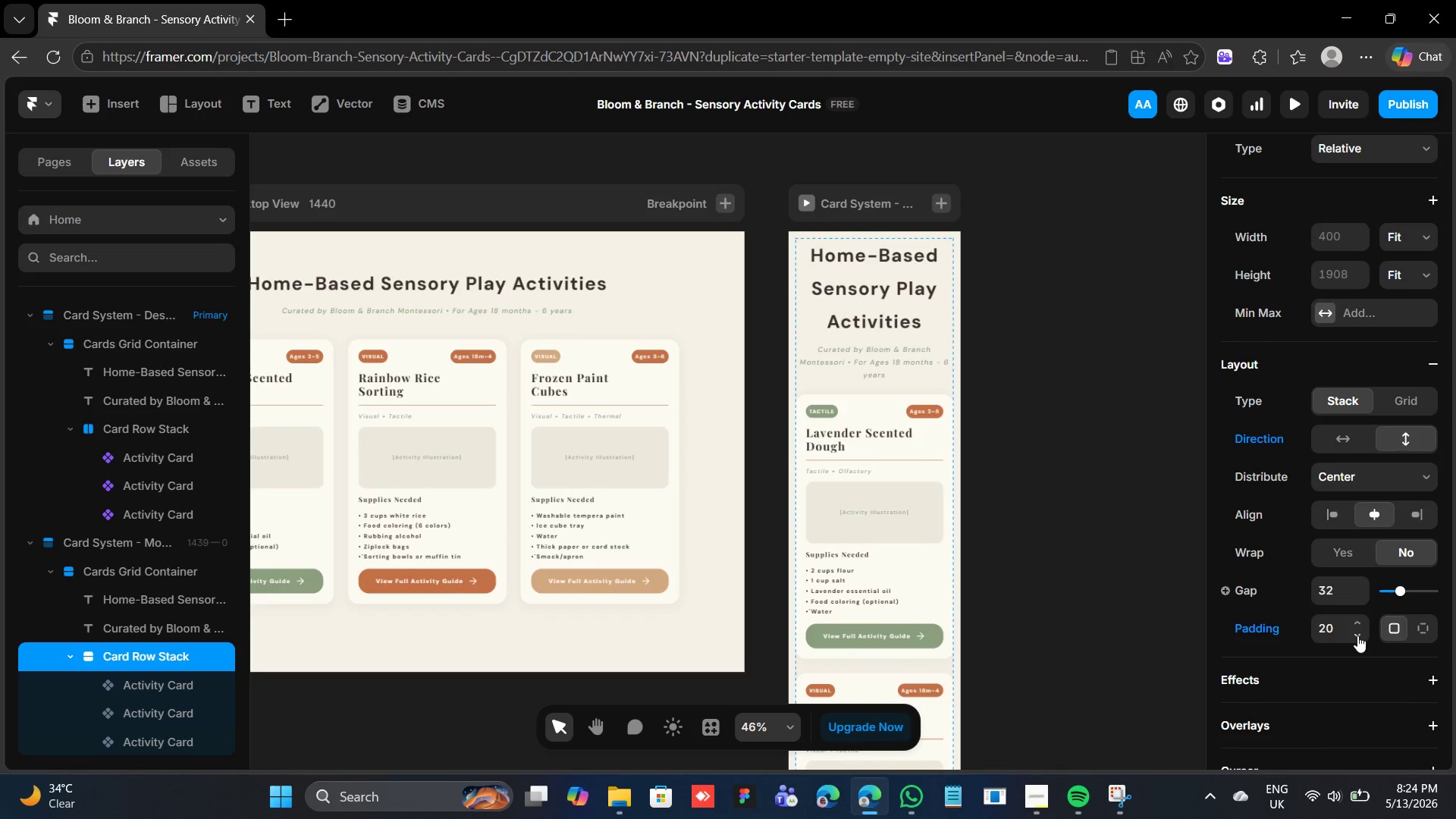 
double_click([1357, 635])
 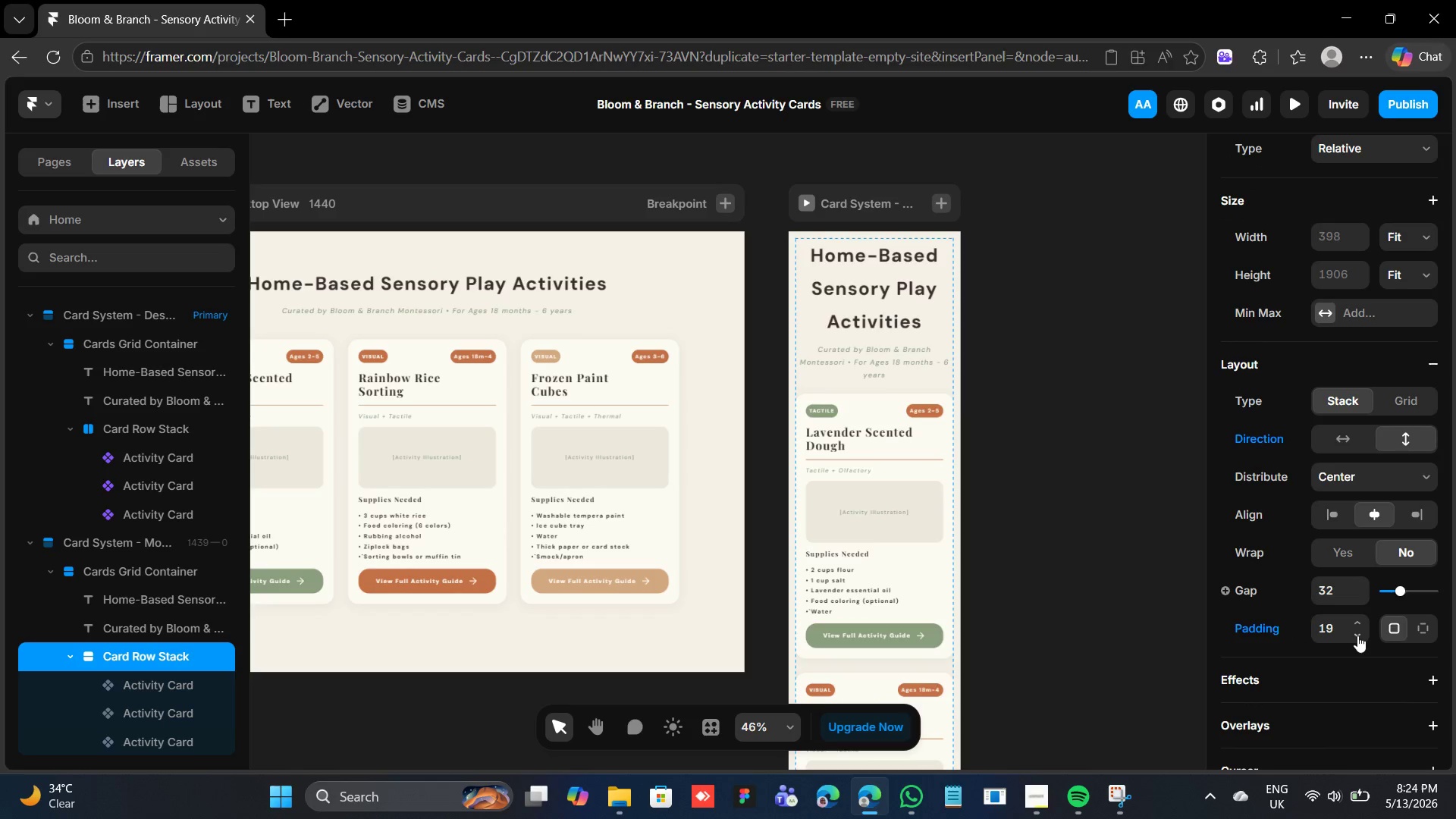 
triple_click([1357, 635])
 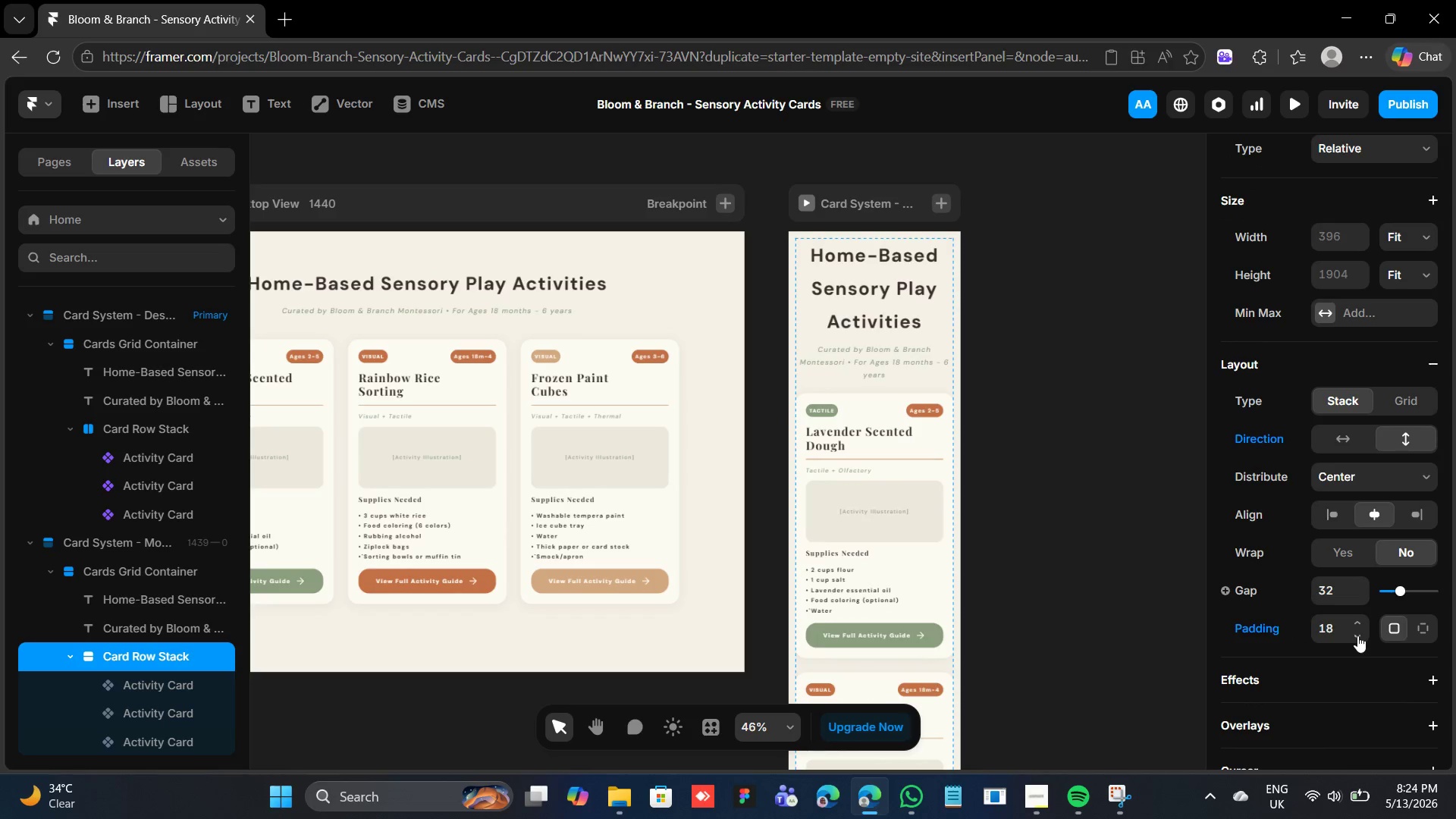 
triple_click([1357, 635])
 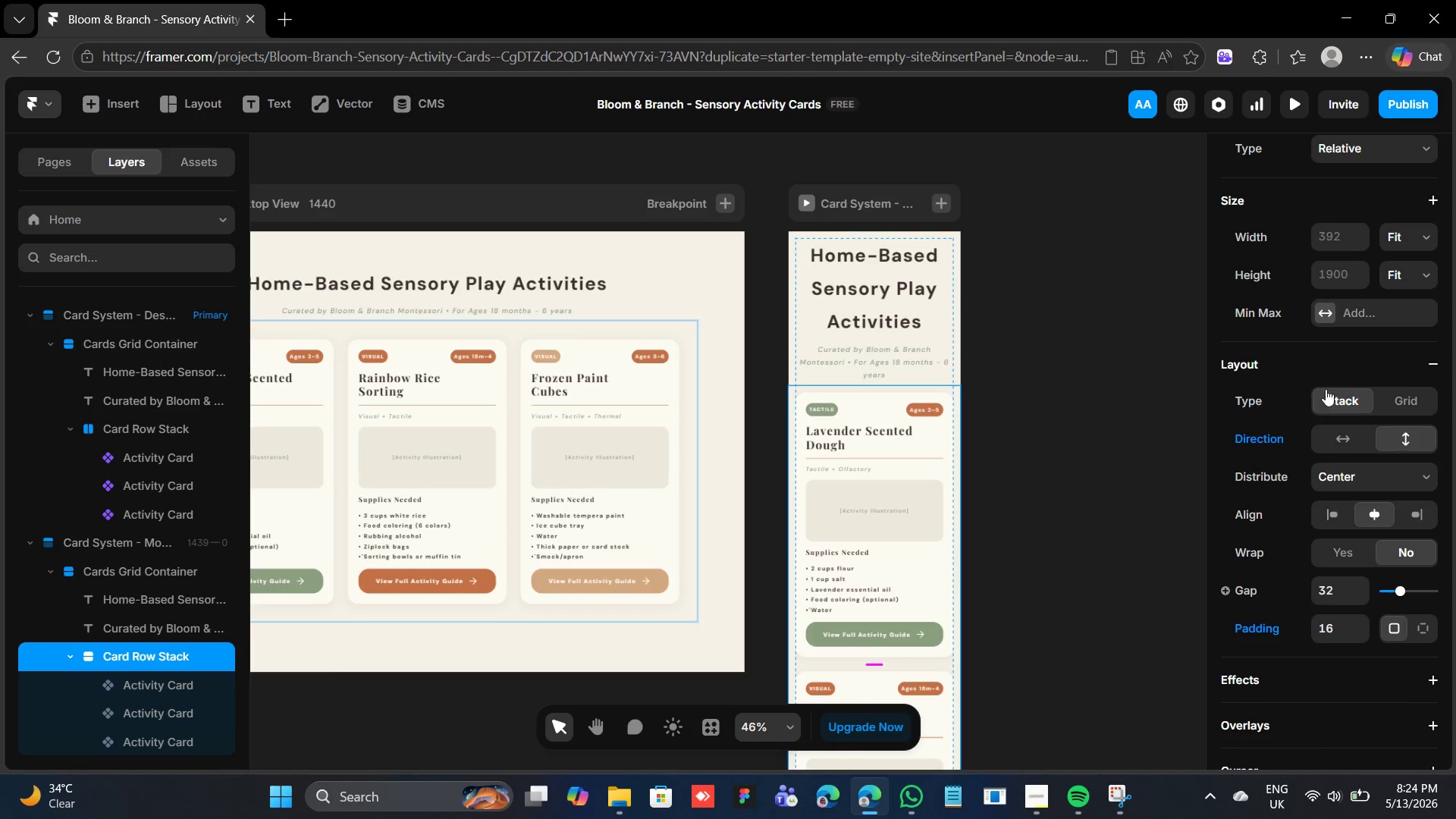 
left_click([1414, 234])
 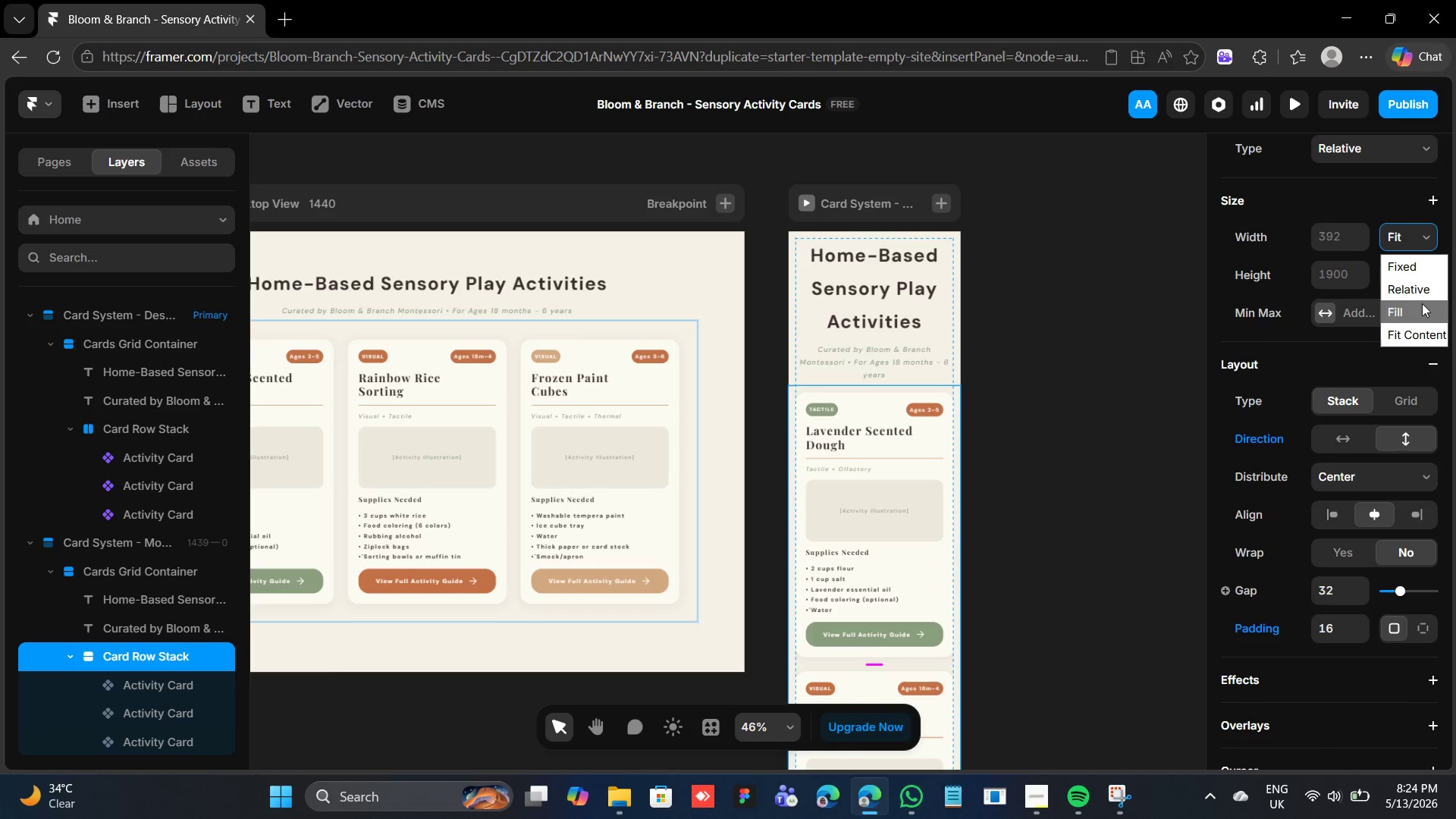 
left_click([1423, 306])
 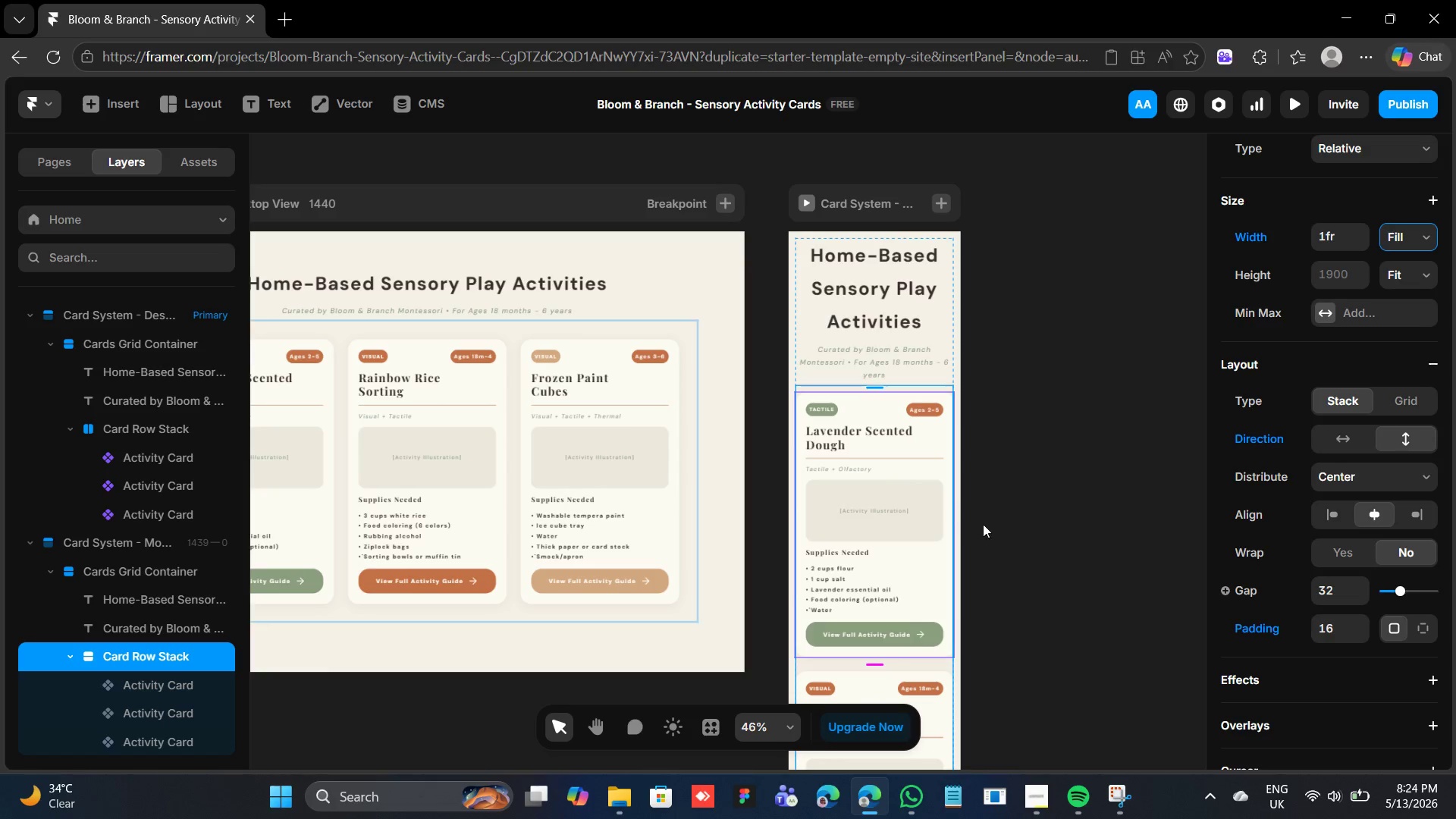 
wait(5.17)
 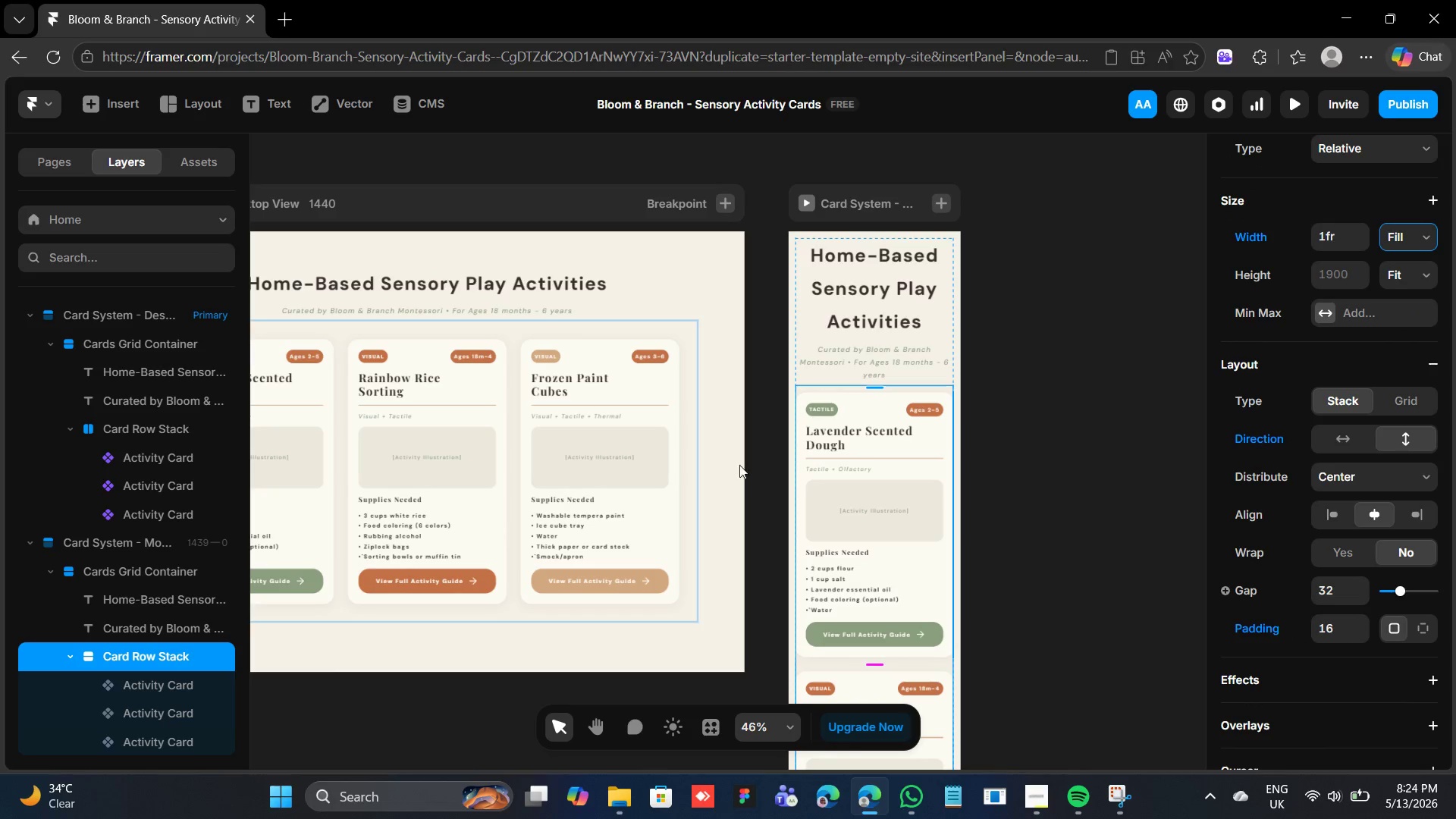 
left_click([1334, 632])
 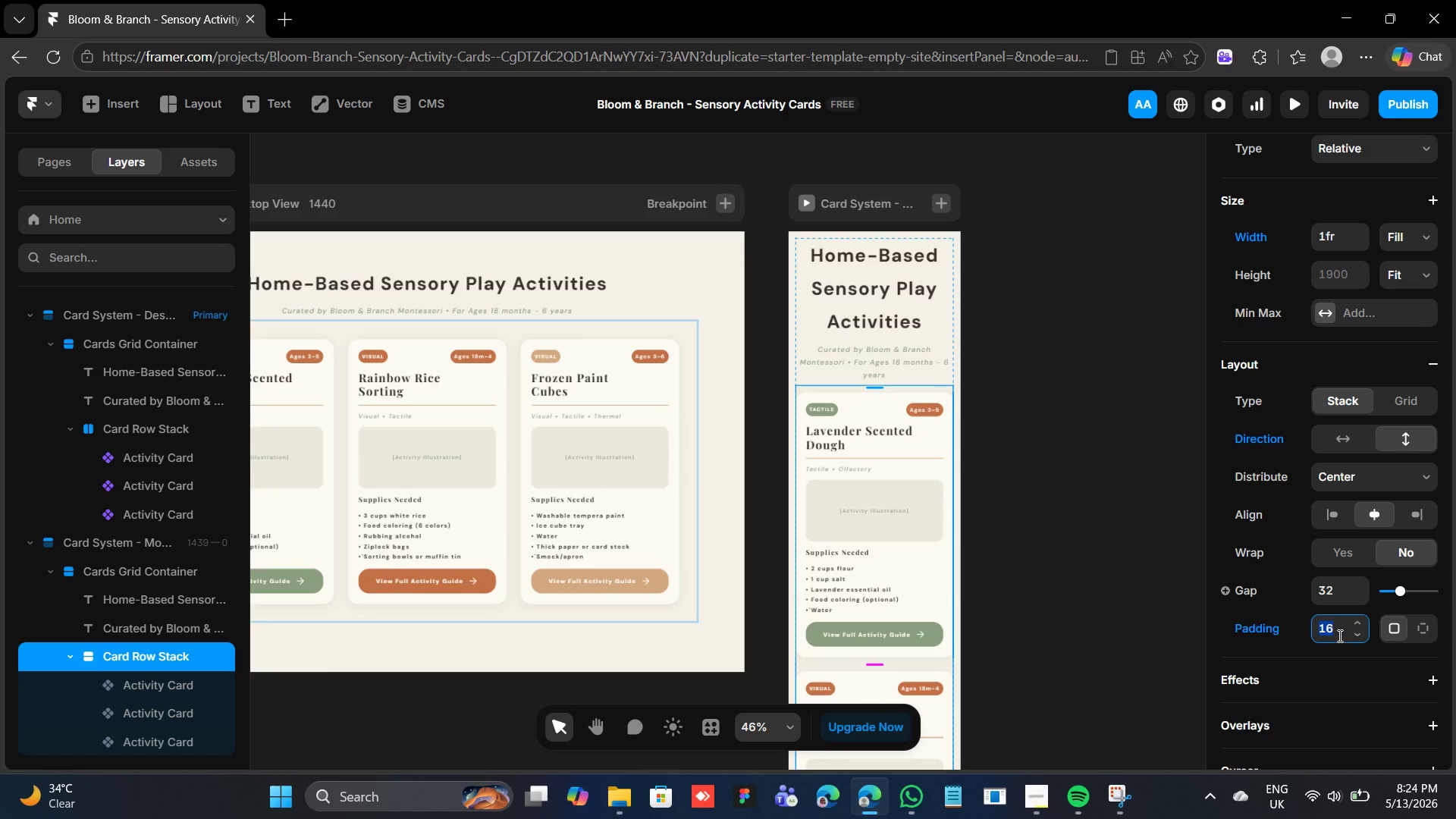 
key(0)
 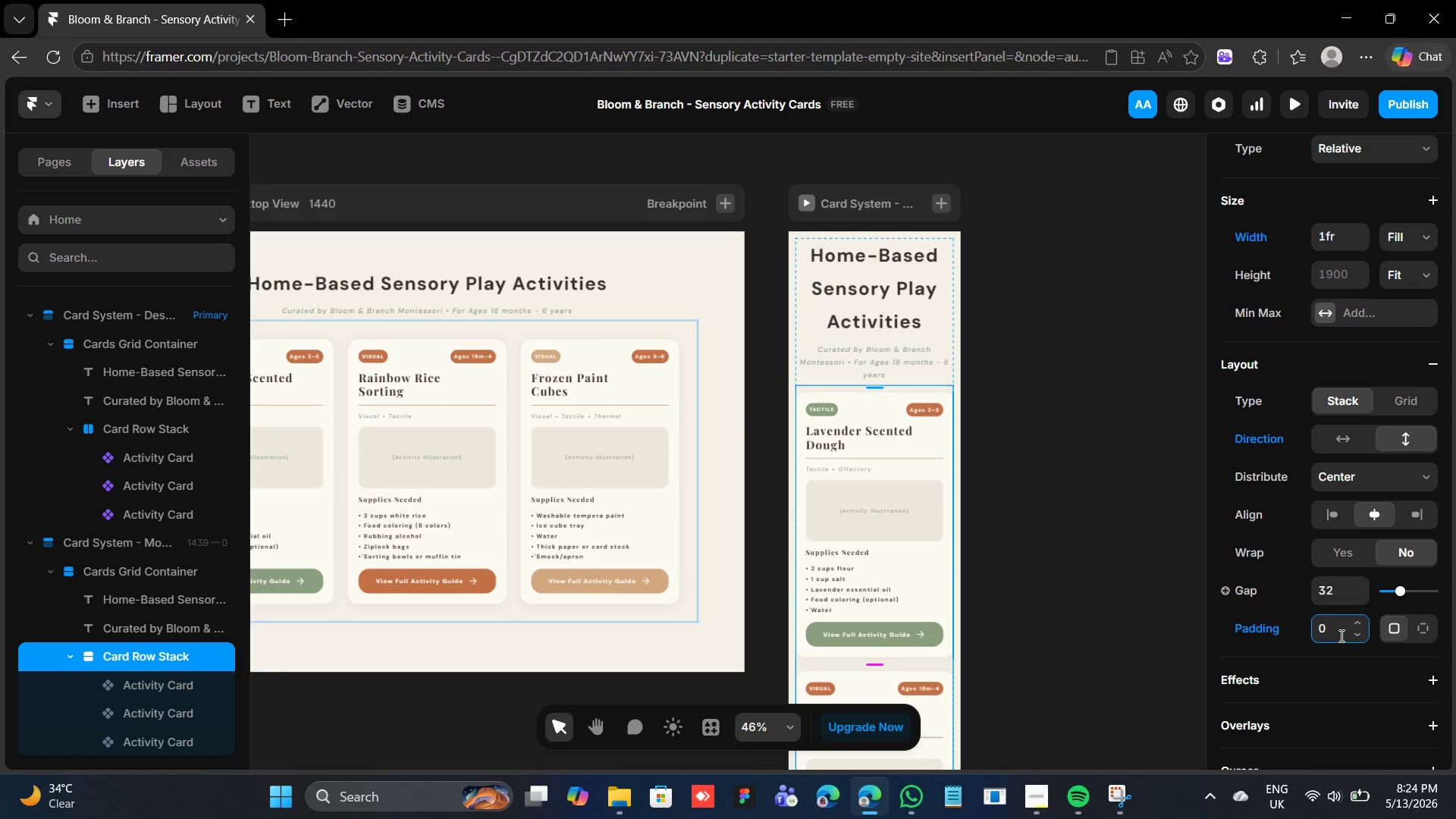 
key(Enter)
 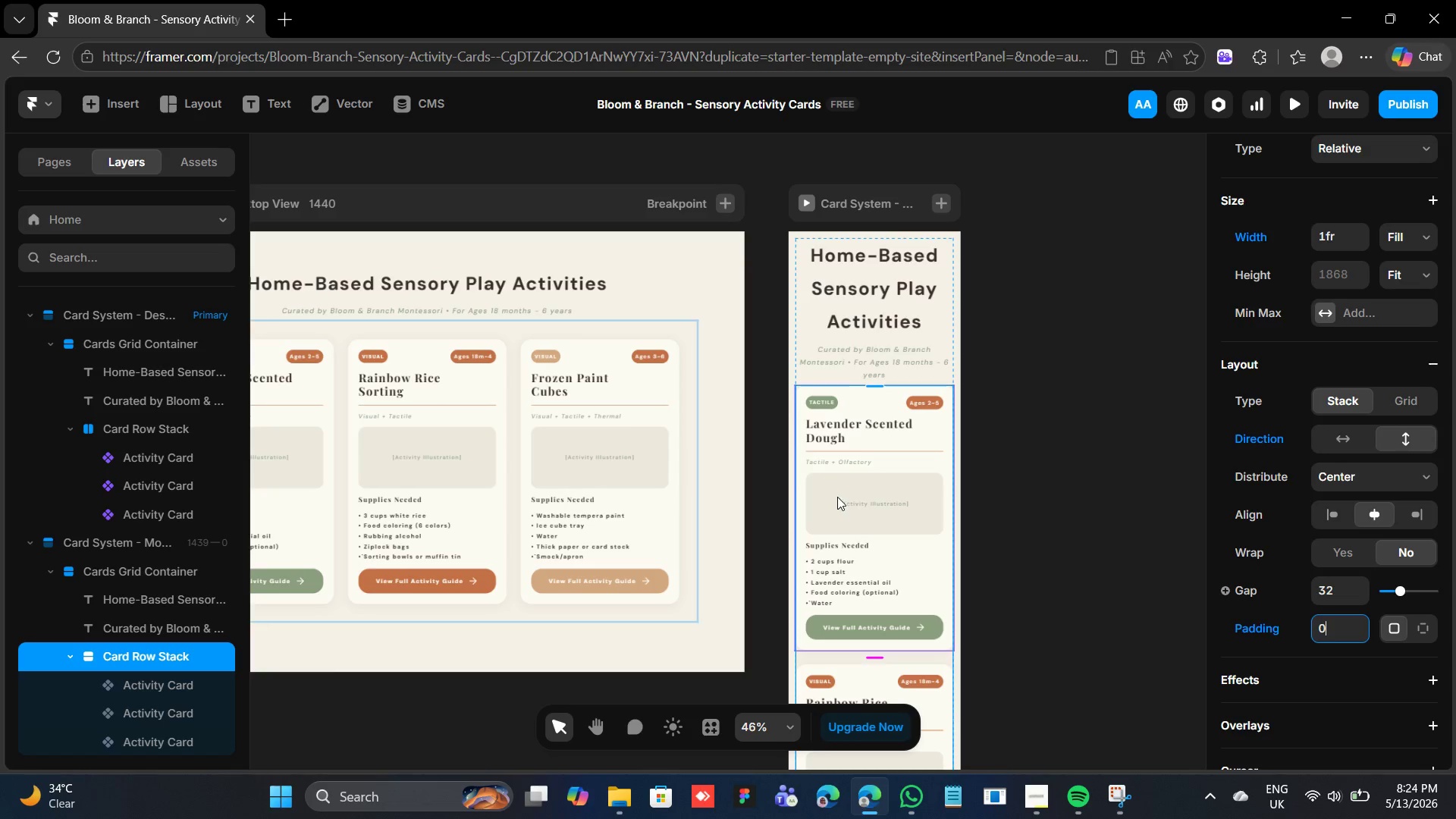 
scroll: coordinate [846, 475], scroll_direction: down, amount: 18.0
 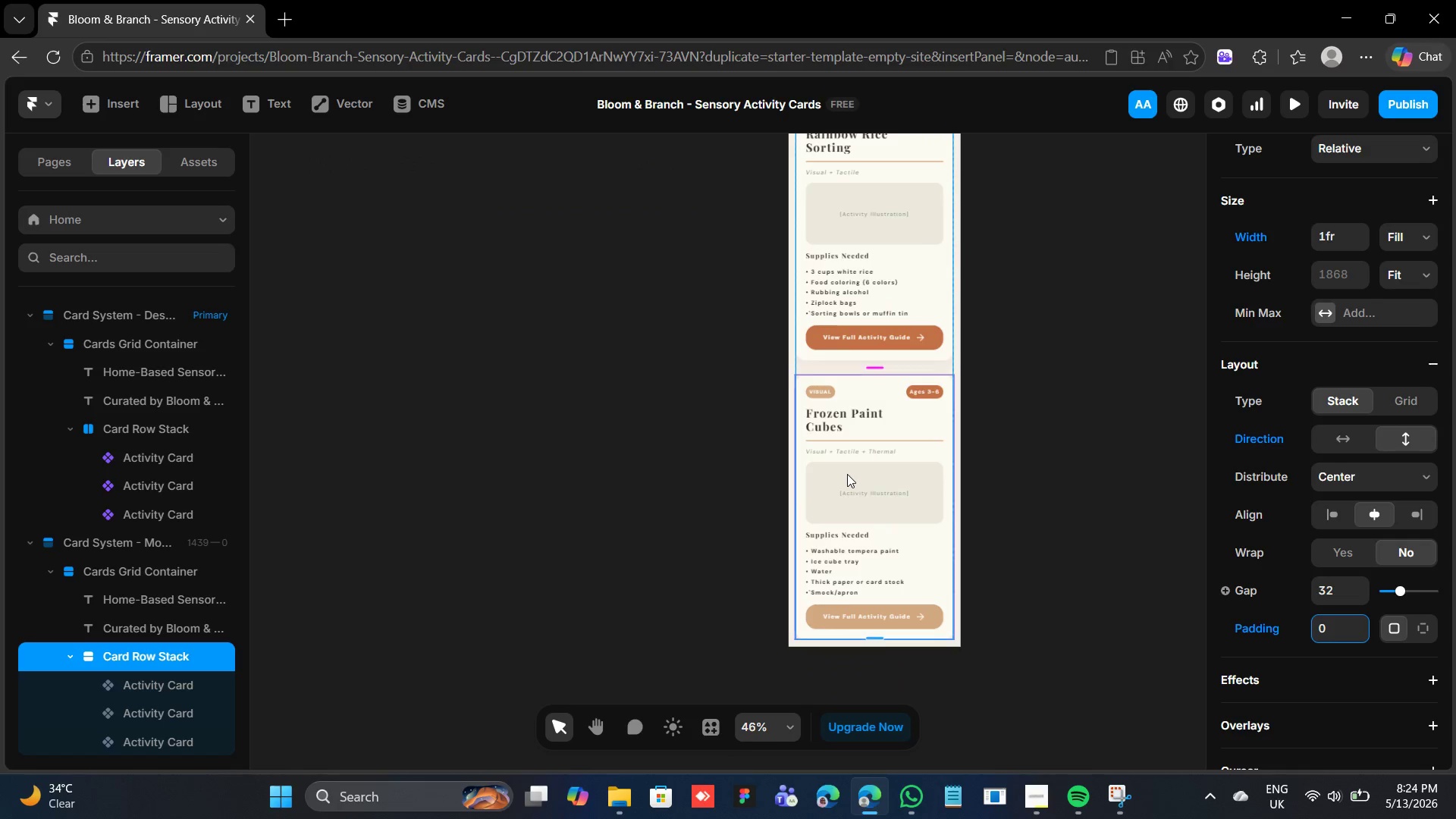 
scroll: coordinate [883, 357], scroll_direction: up, amount: 19.0
 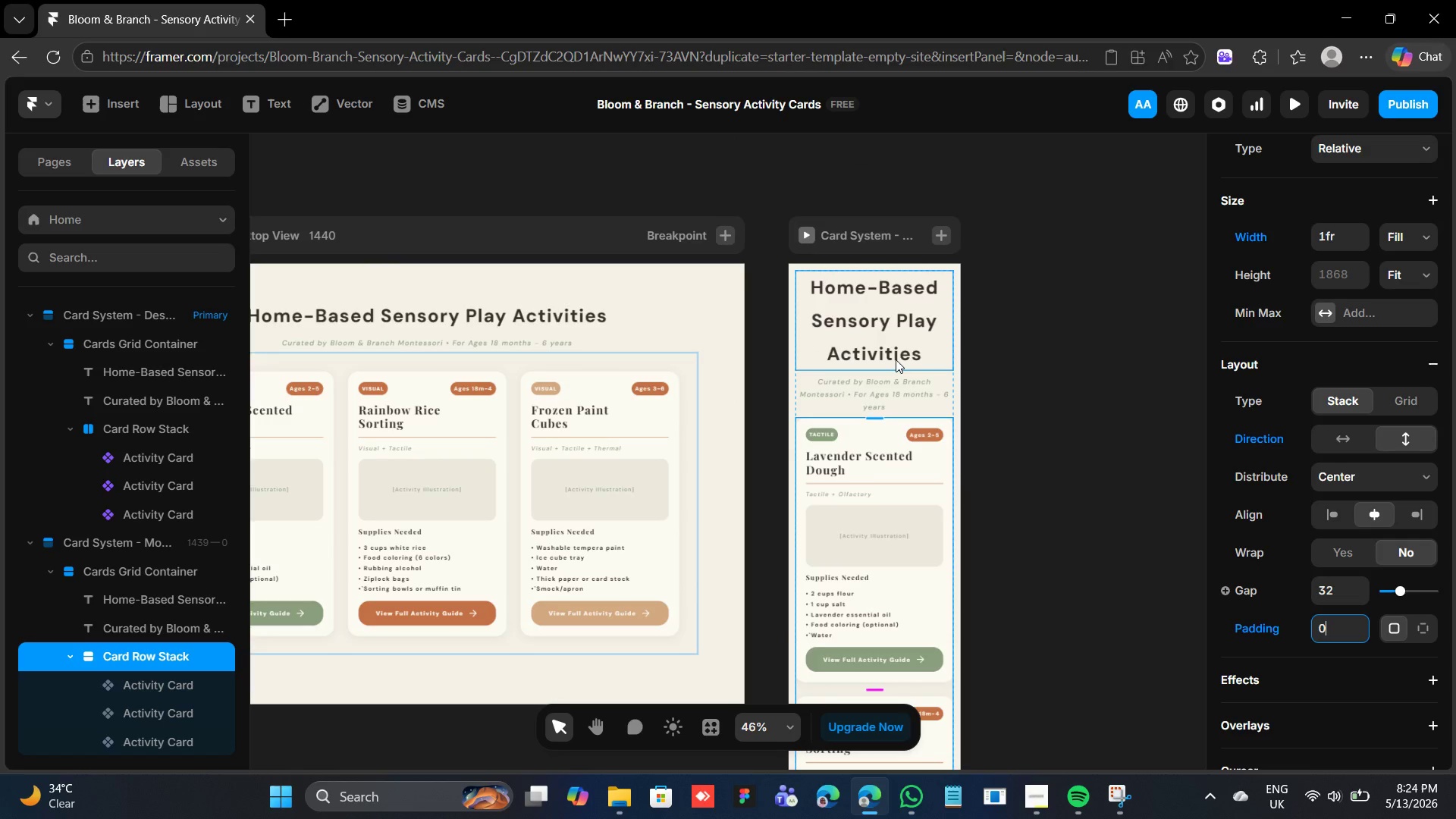 
wait(6.38)
 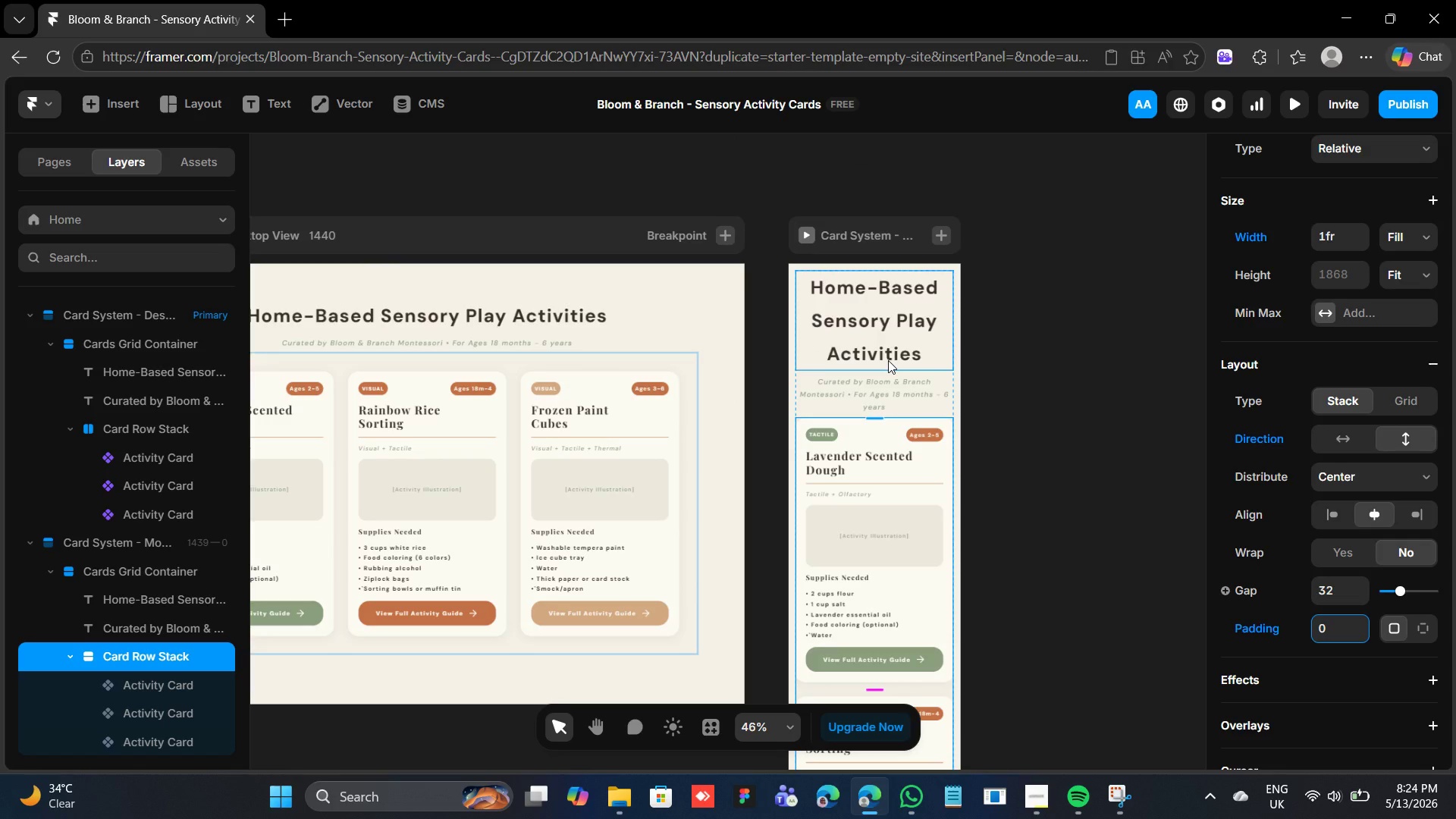 
left_click([885, 246])
 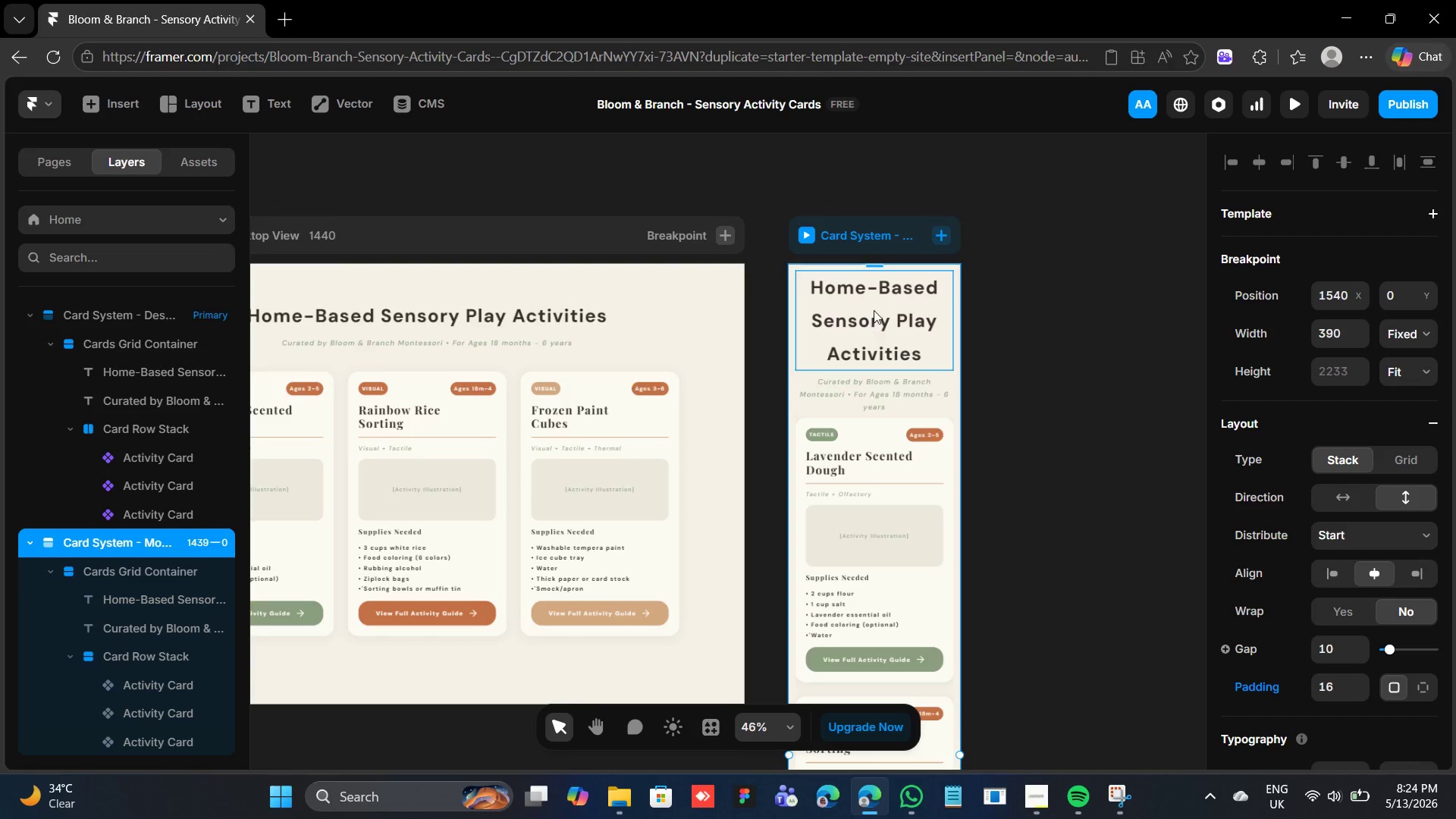 
wait(5.25)
 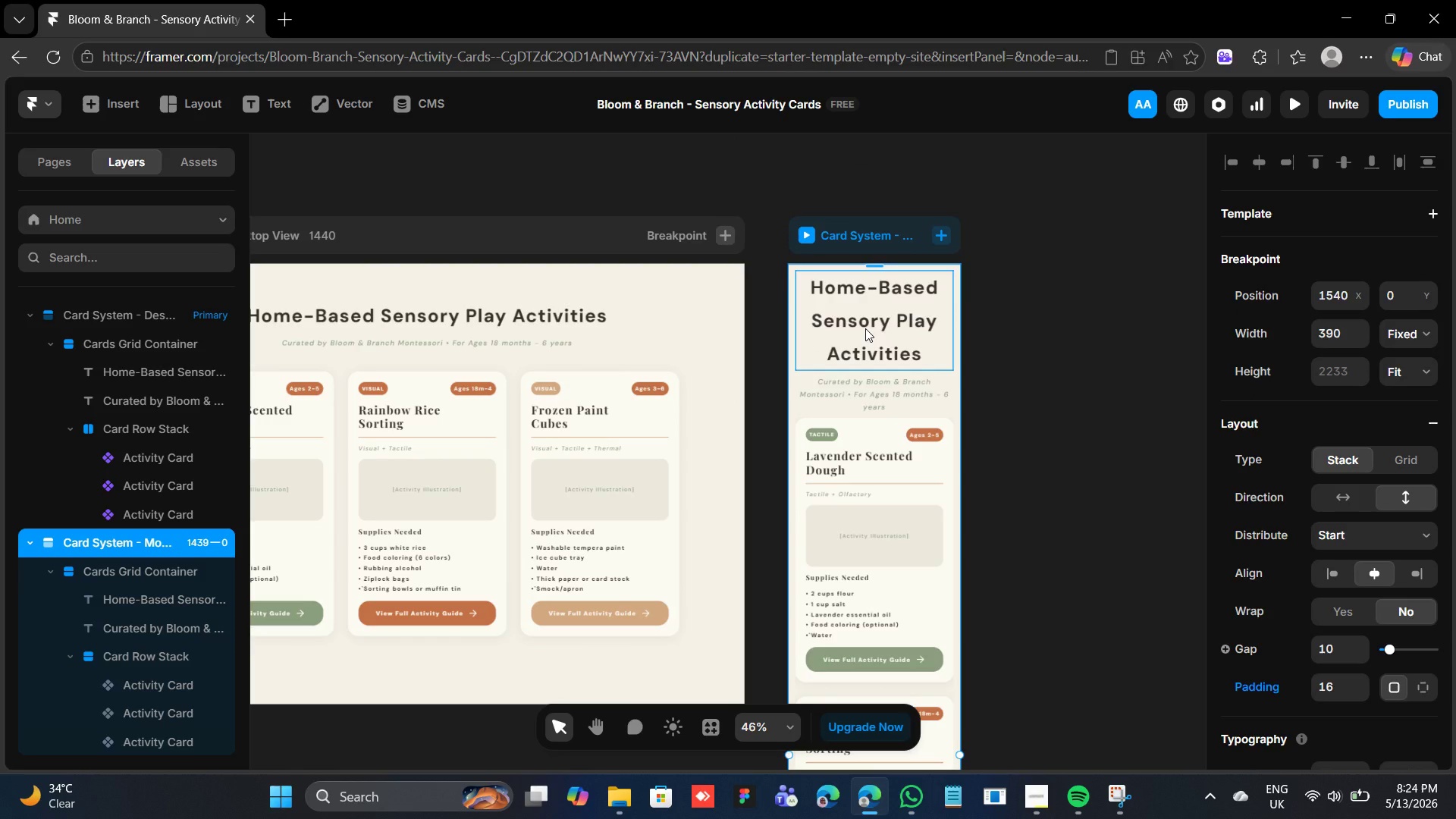 
left_click([886, 216])
 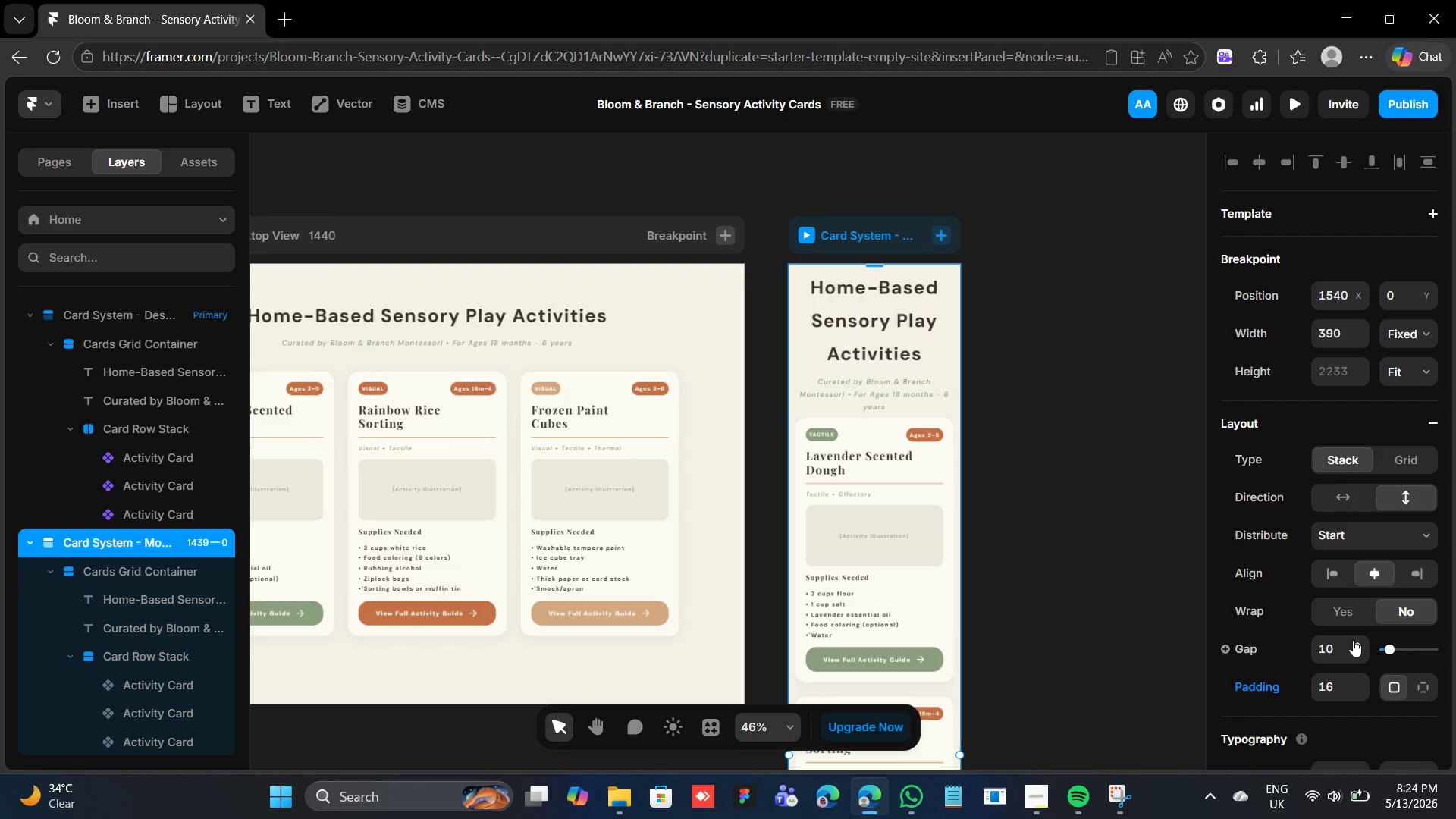 
left_click([1353, 640])
 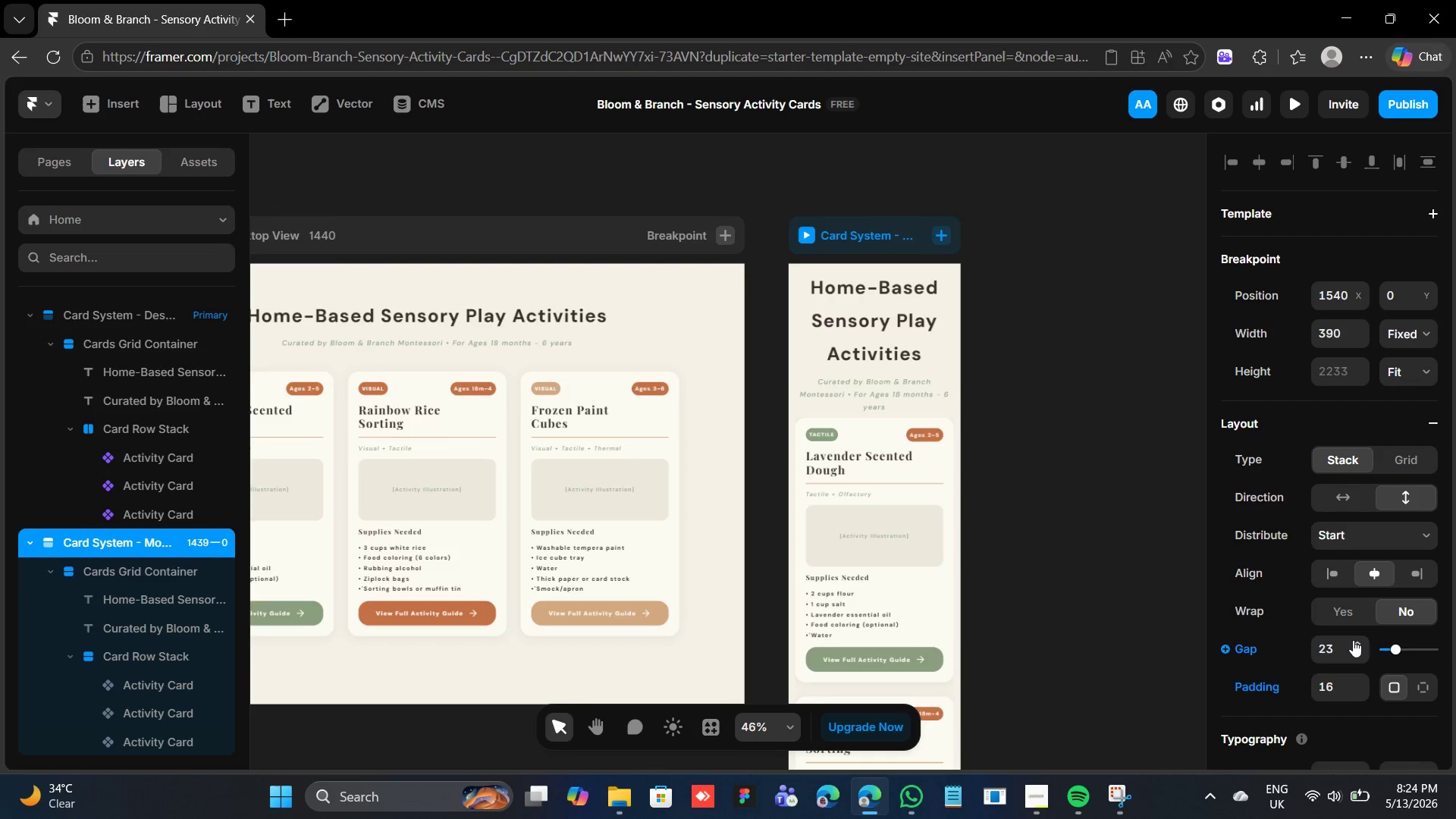 
double_click([1353, 640])
 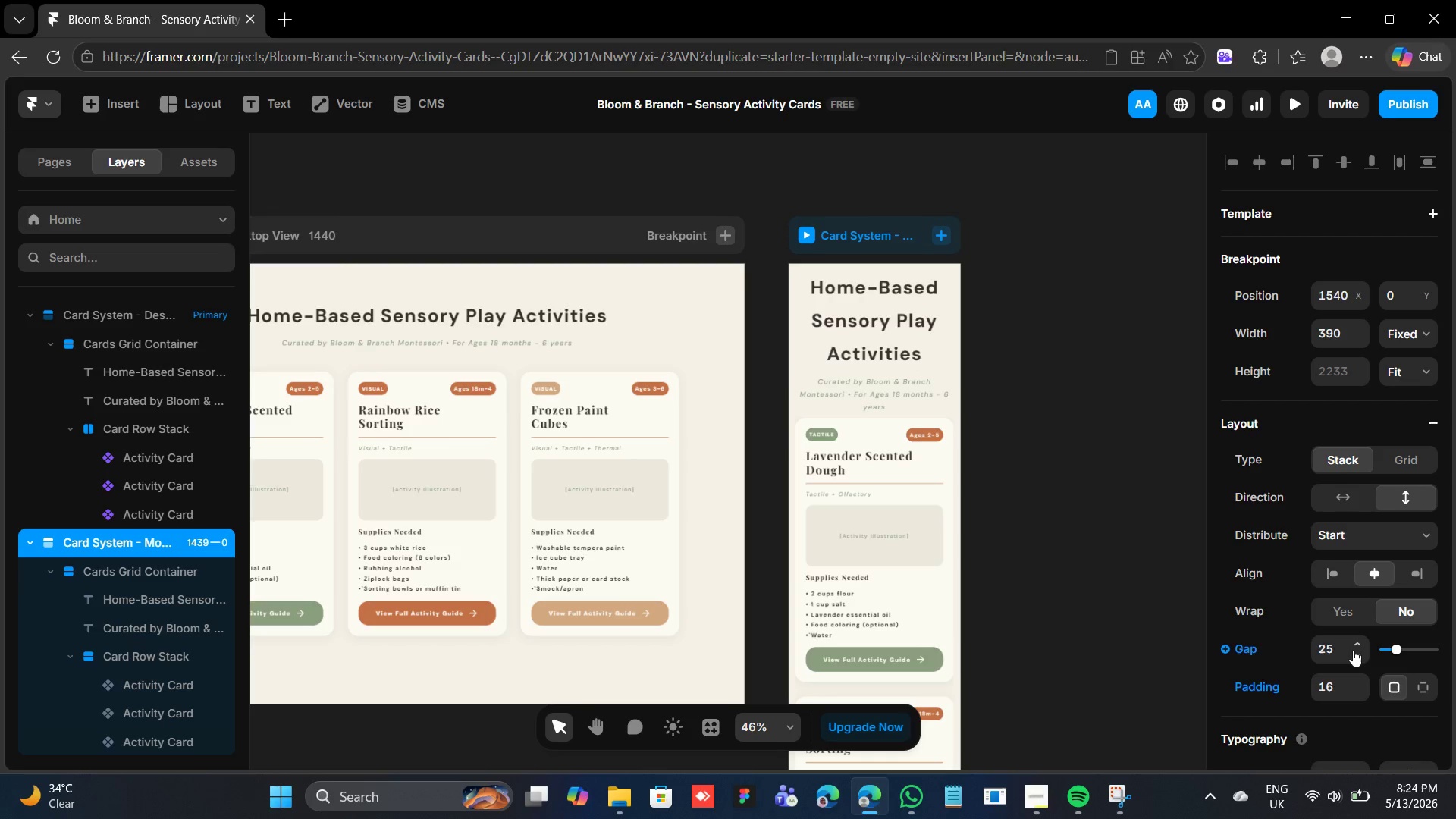 
left_click([1353, 650])
 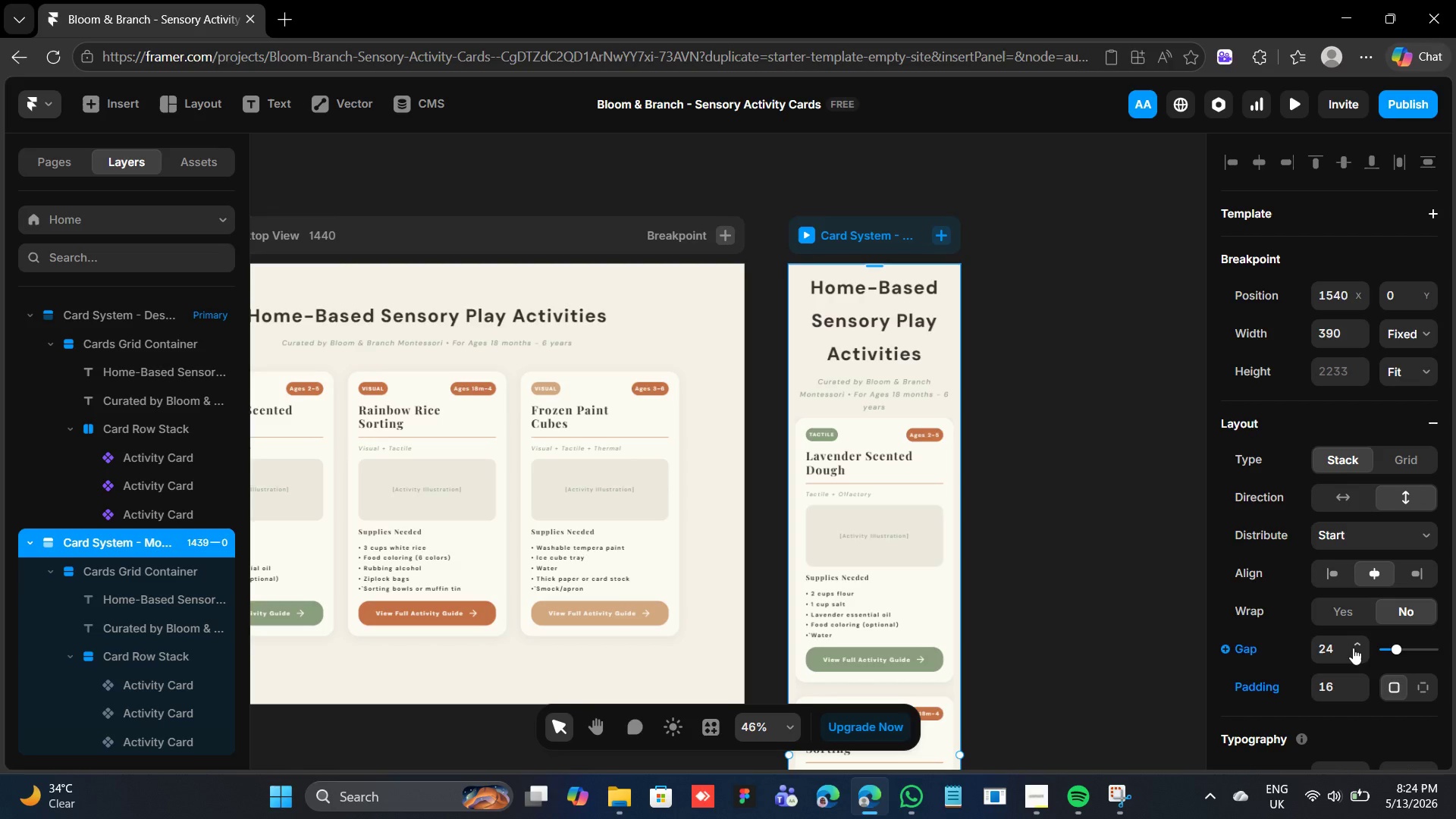 
wait(9.61)
 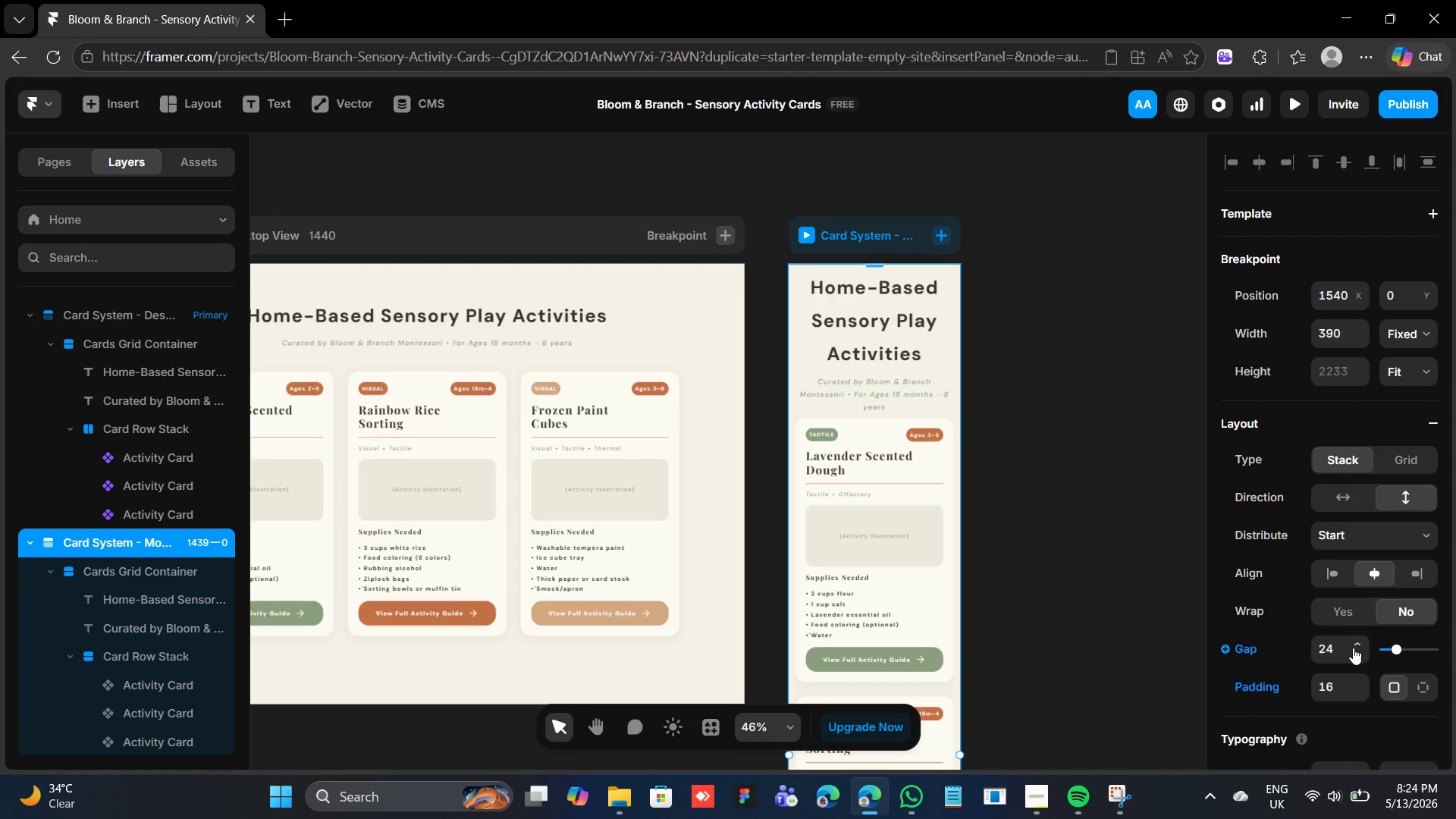 
left_click_drag(start_coordinate=[1354, 673], to_coordinate=[1354, 677])
 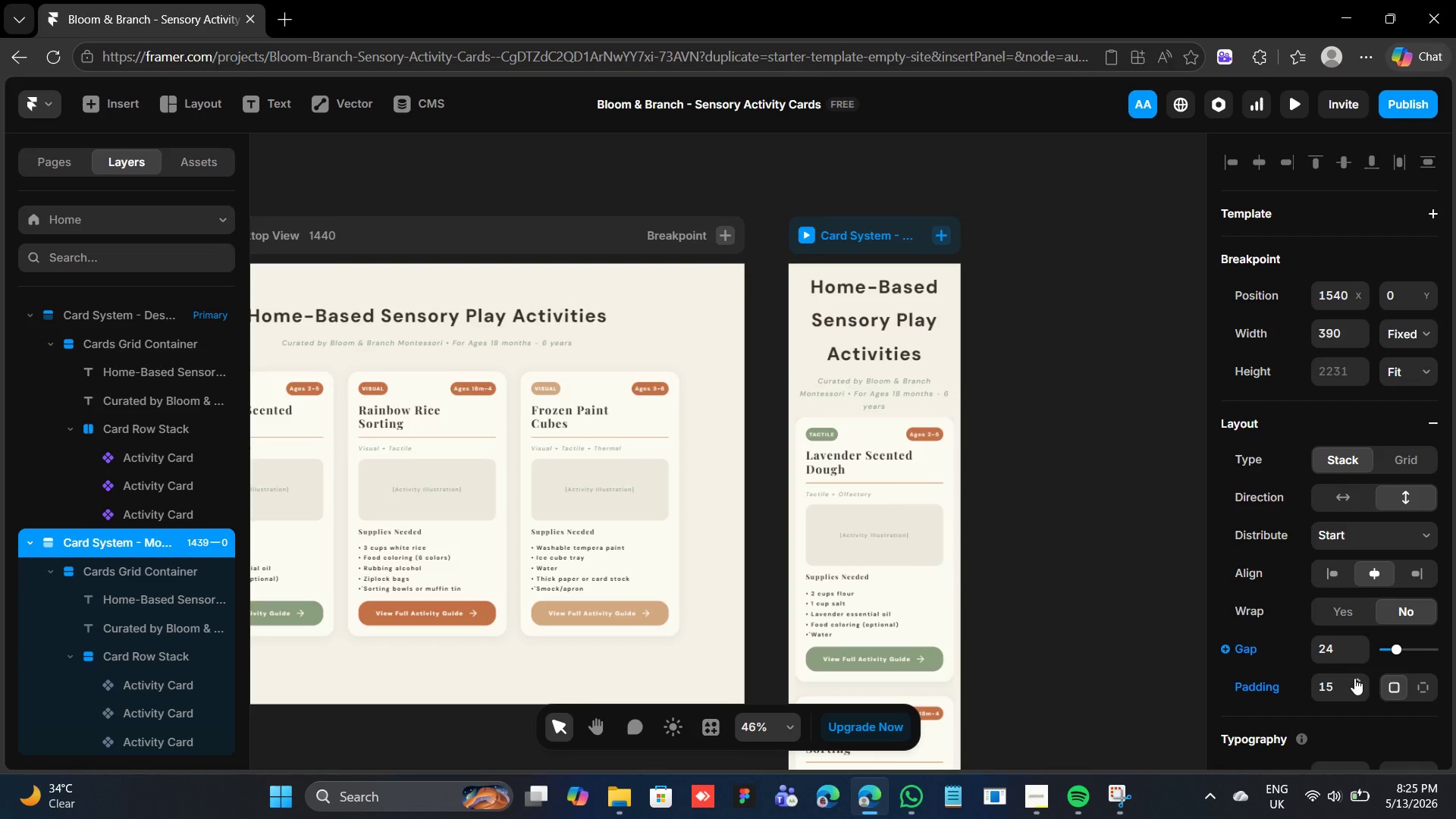 
left_click([1354, 678])
 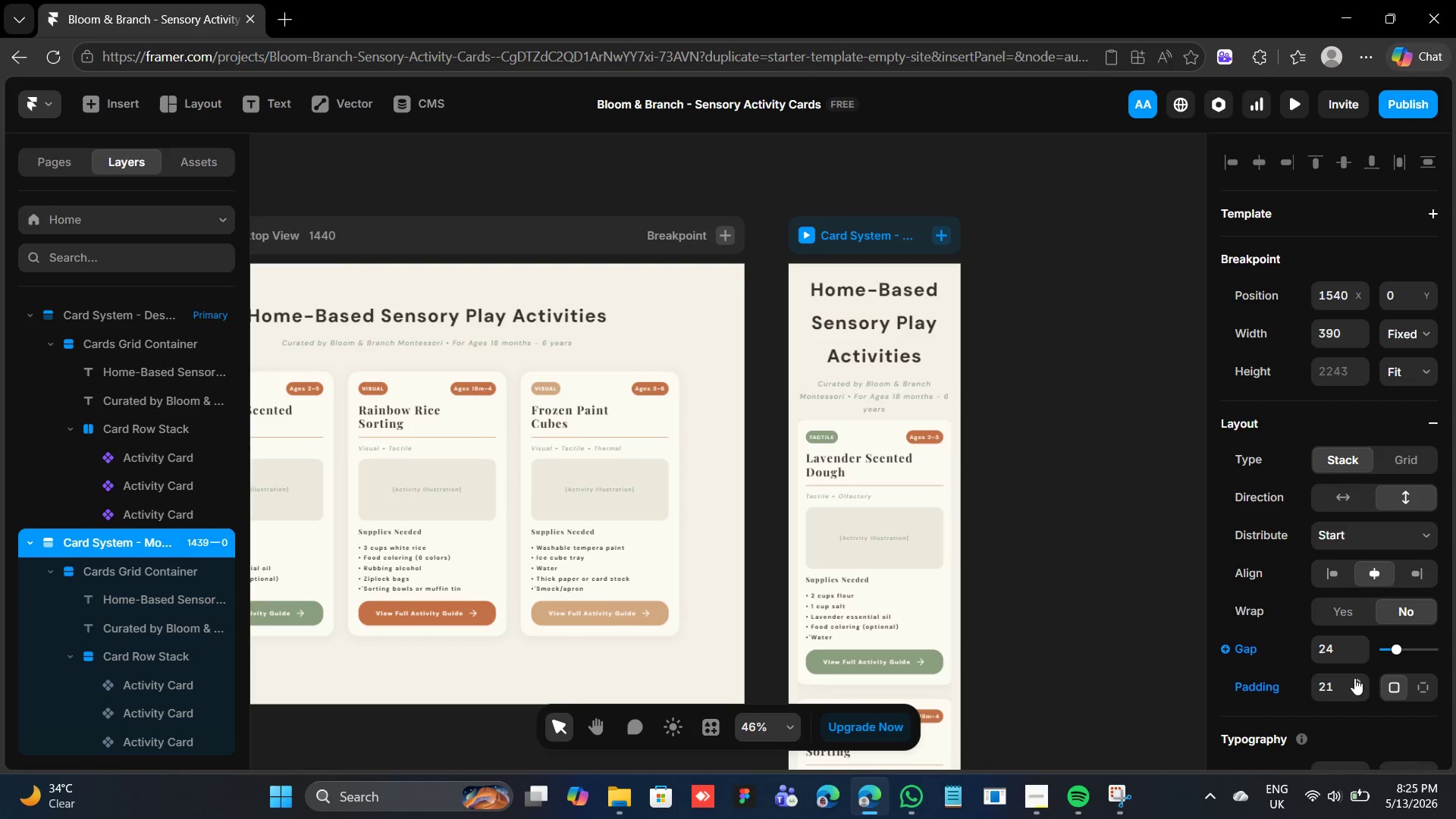 
double_click([1354, 678])
 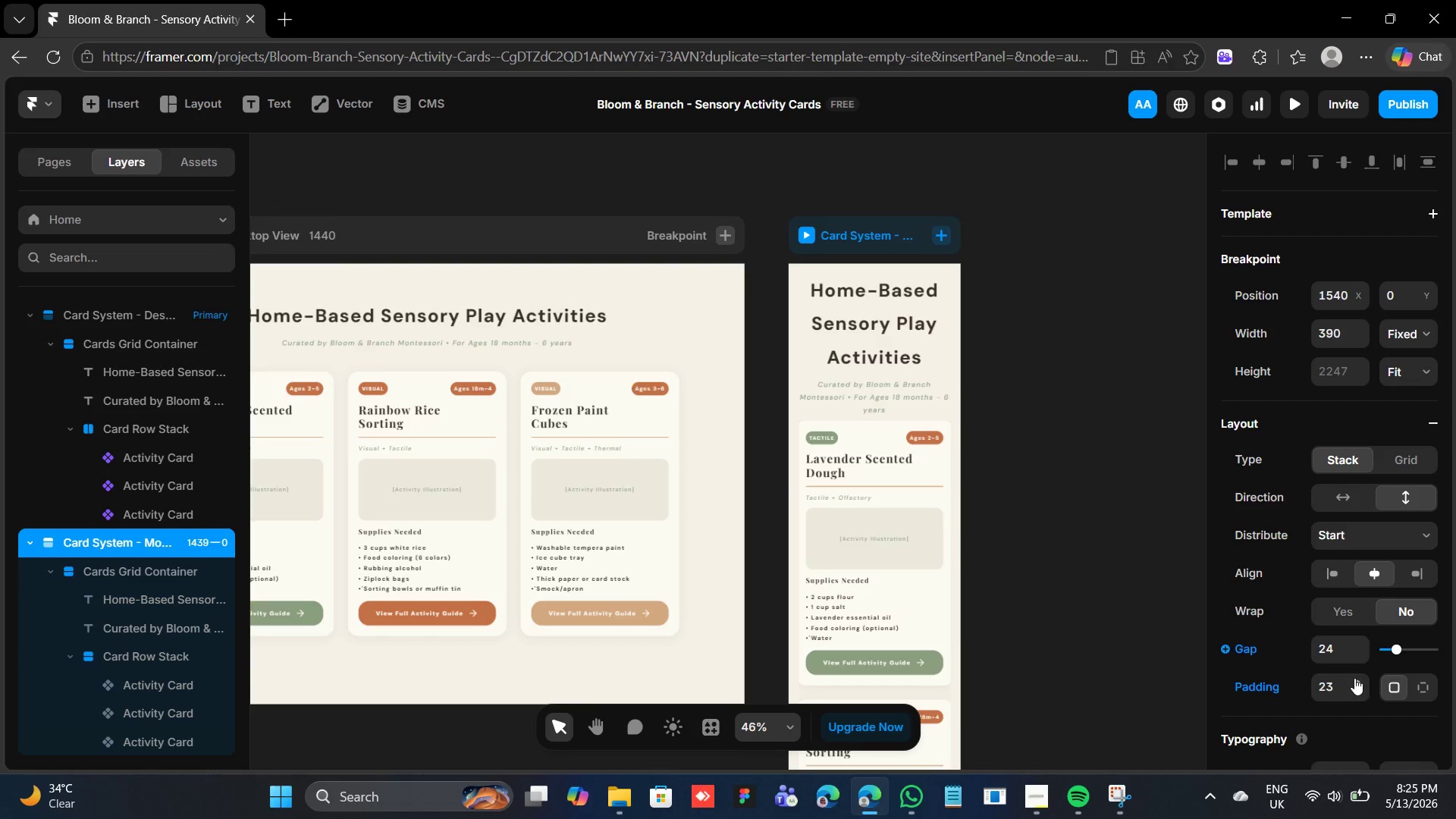 
triple_click([1354, 678])
 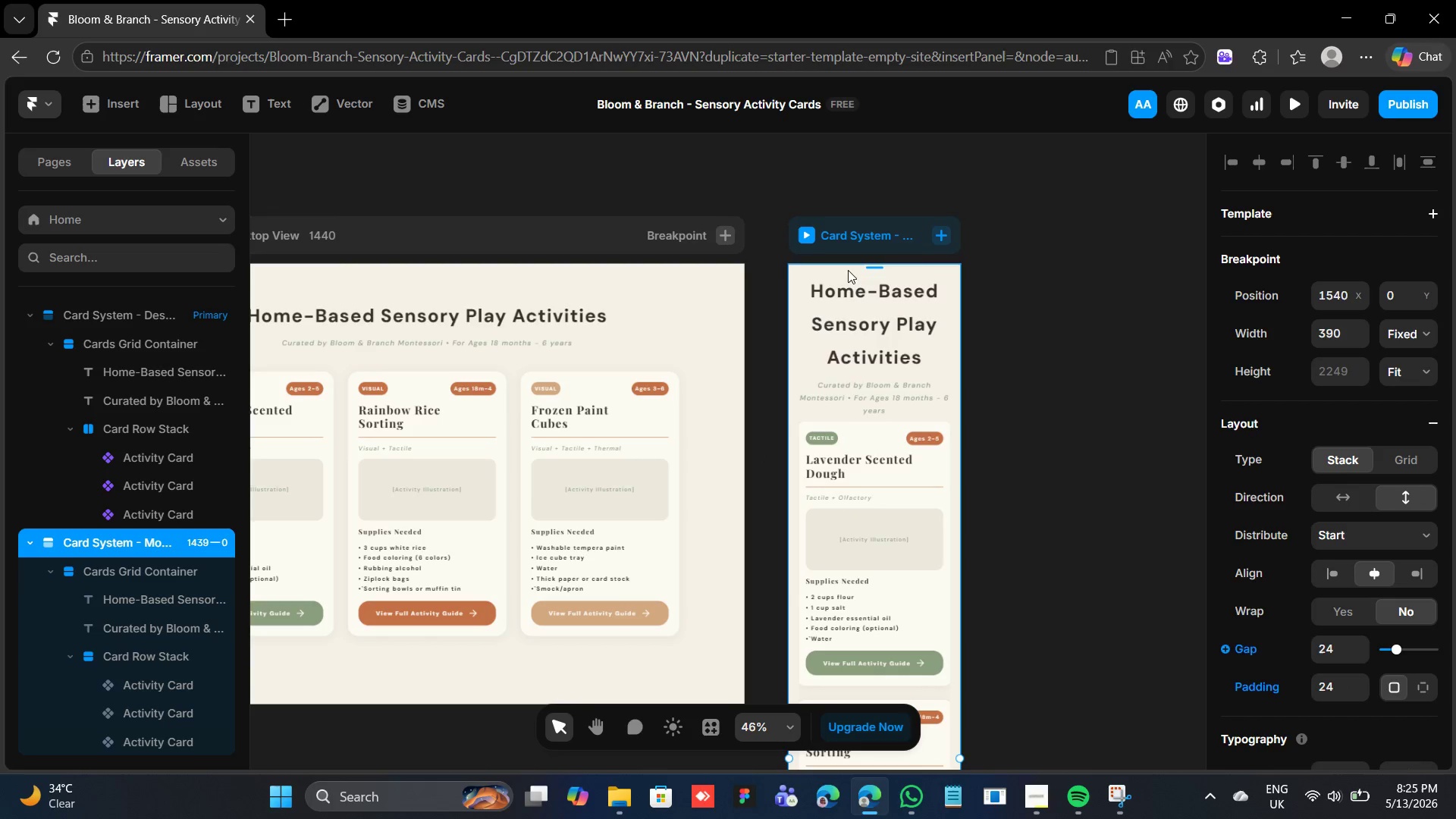 
scroll: coordinate [929, 513], scroll_direction: down, amount: 20.0
 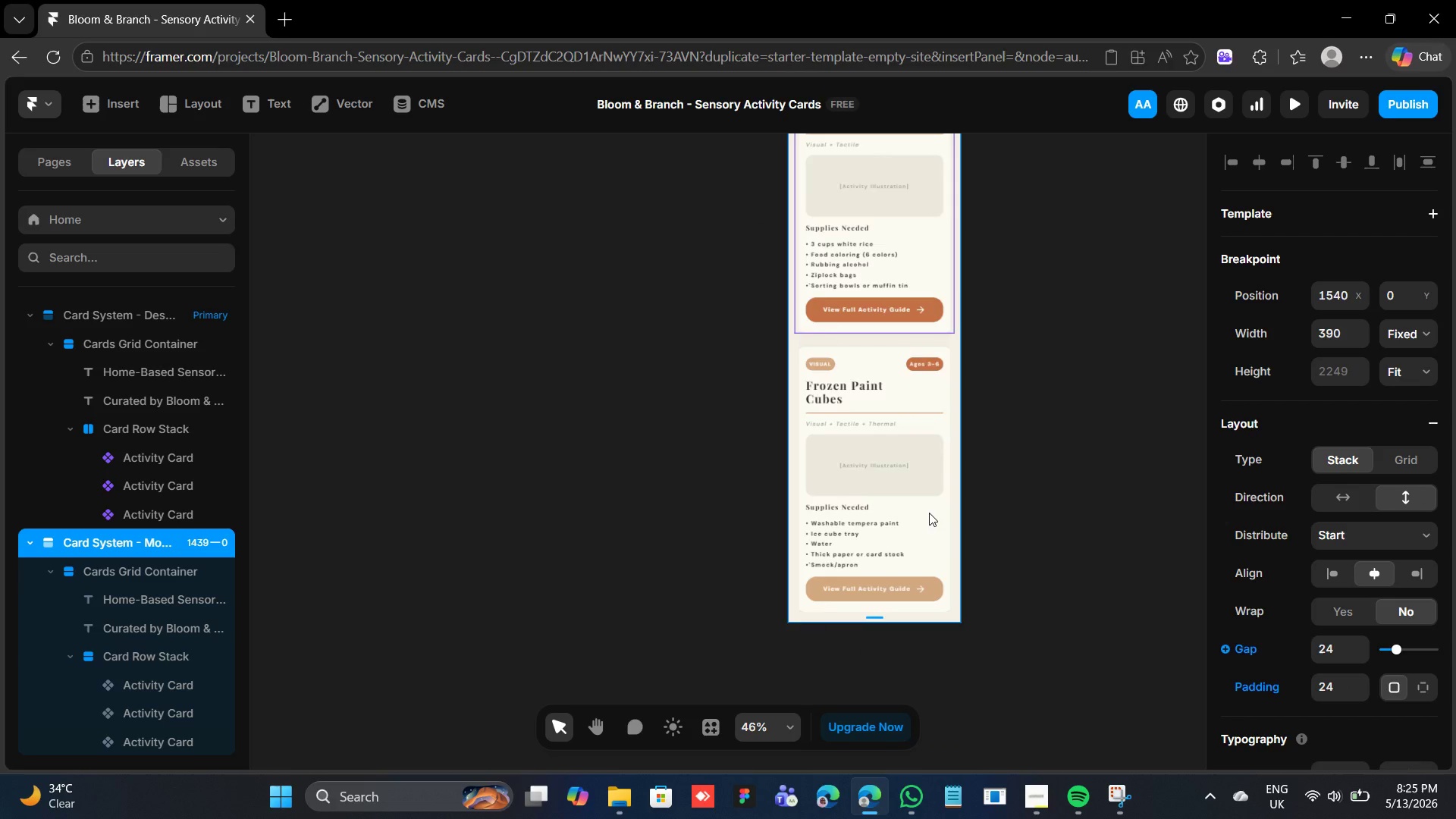 
scroll: coordinate [927, 501], scroll_direction: up, amount: 18.0
 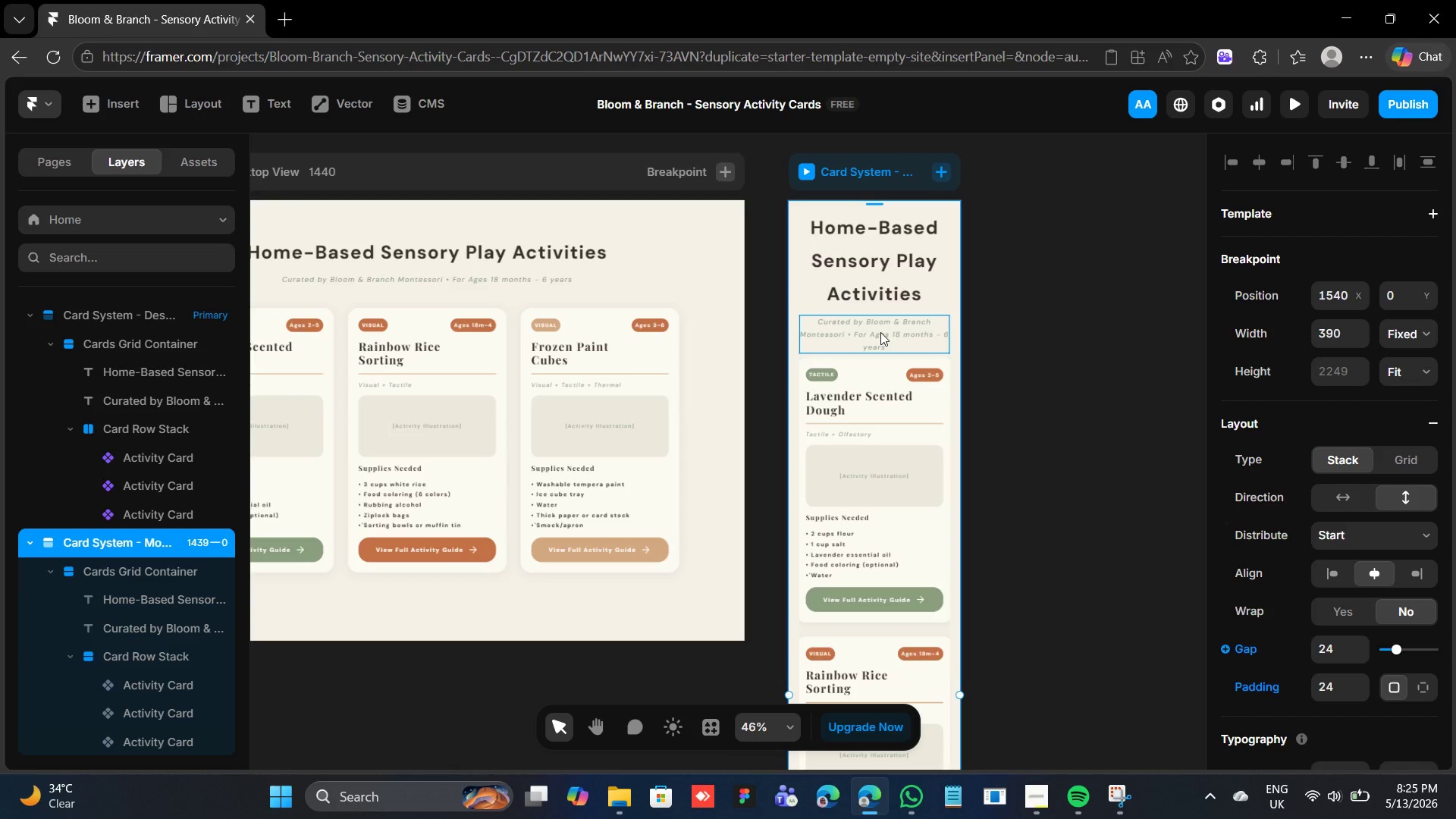 
left_click([880, 331])
 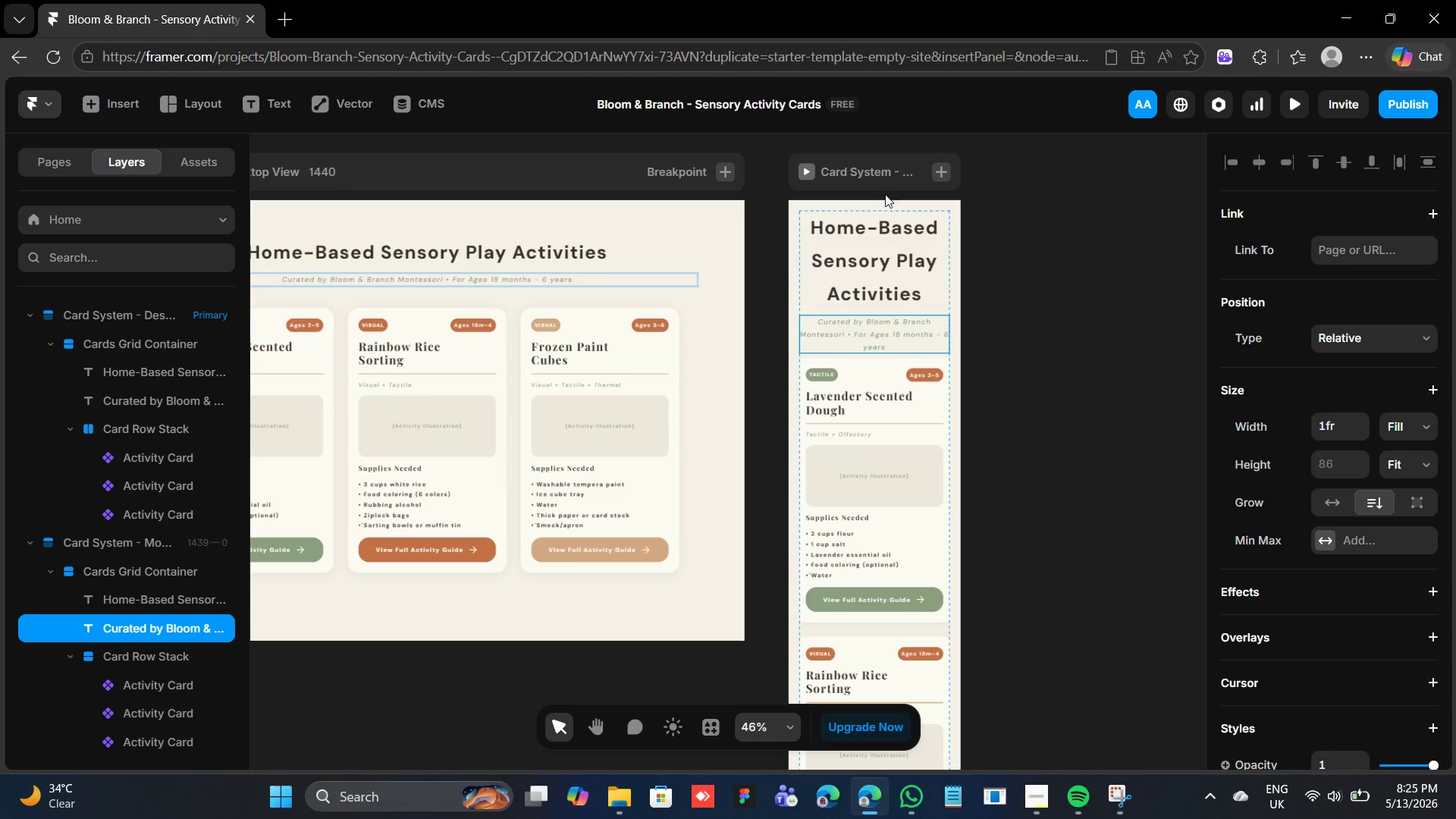 
left_click([873, 234])
 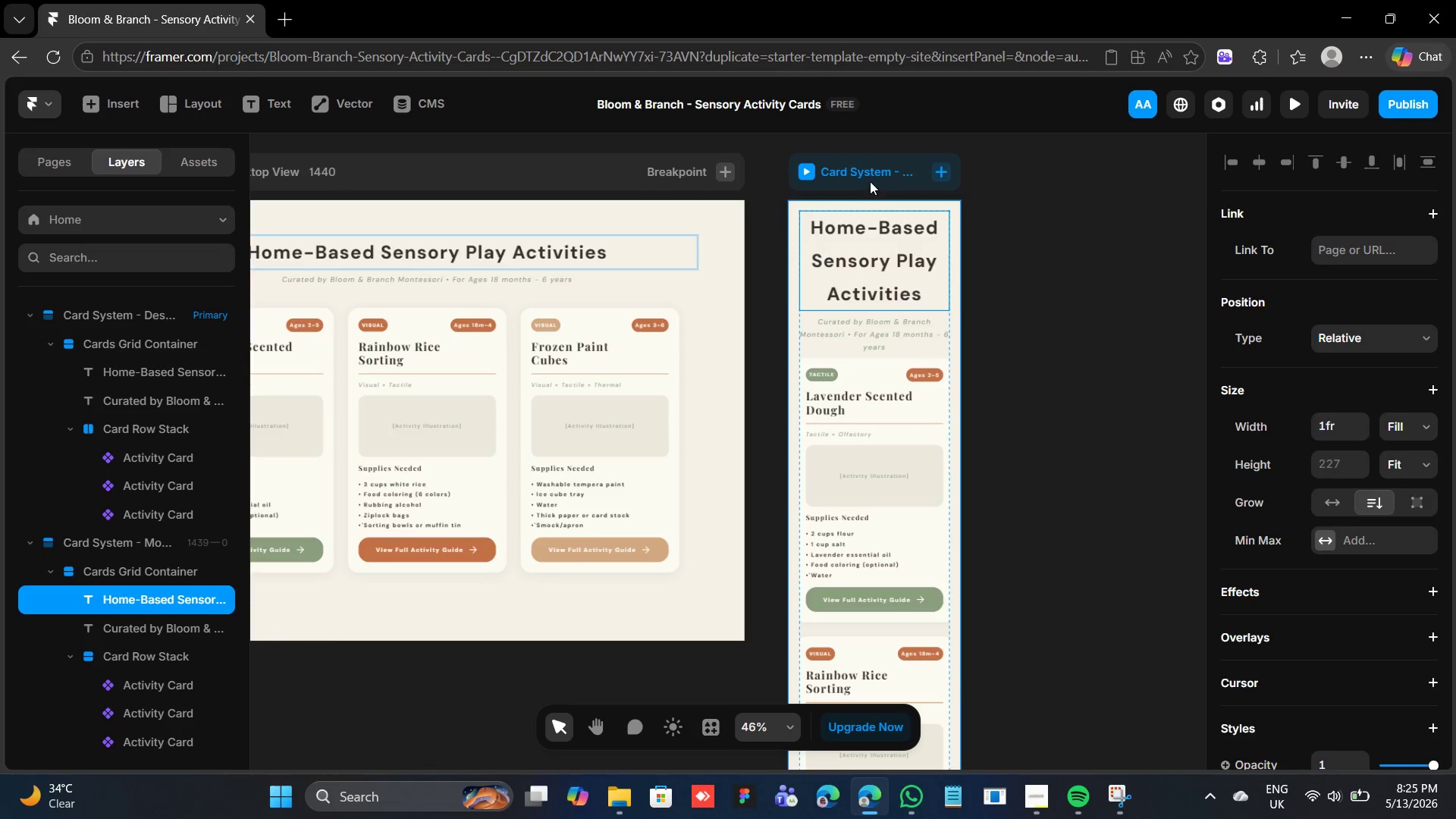 
left_click([870, 178])
 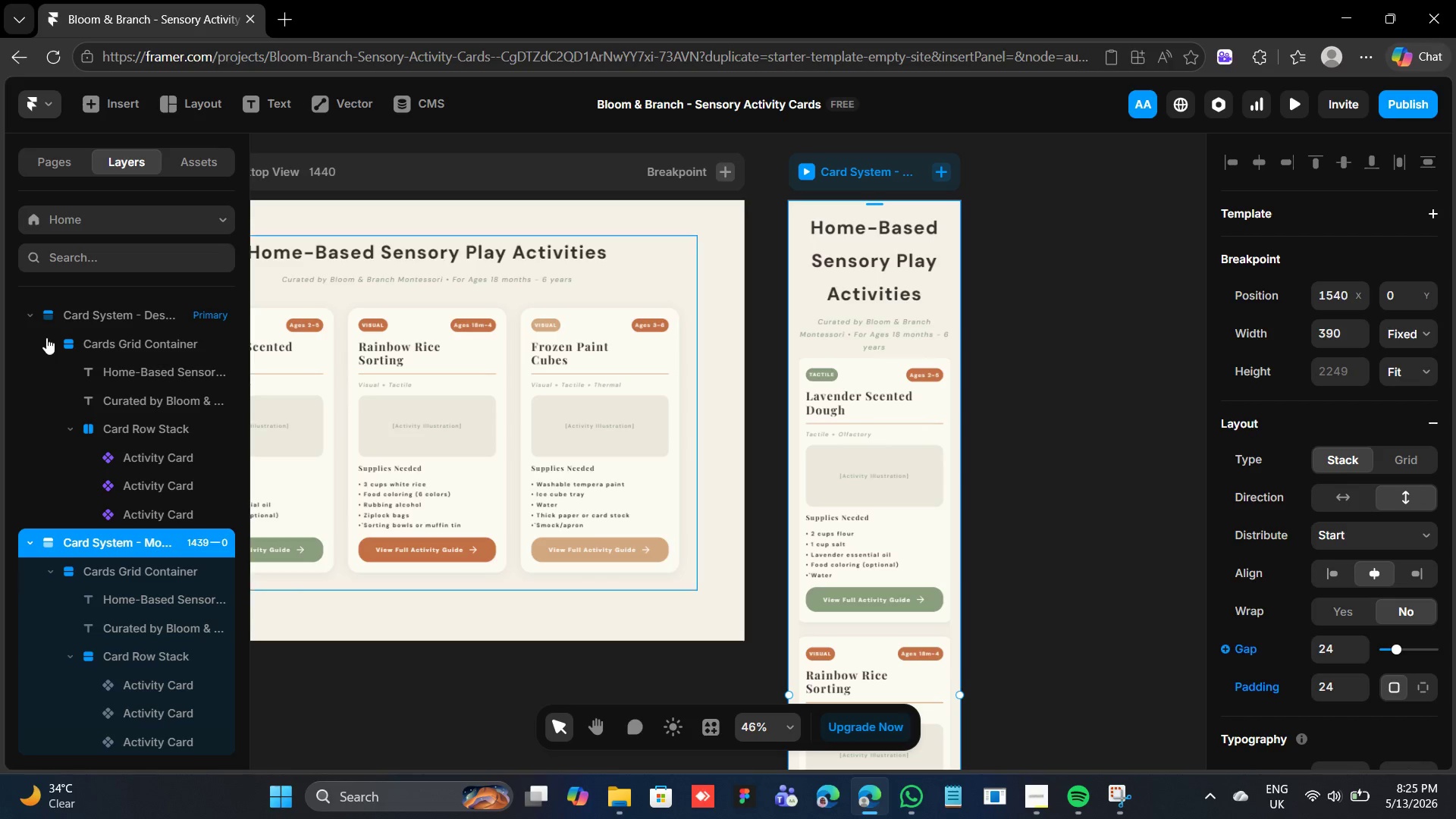 
wait(12.94)
 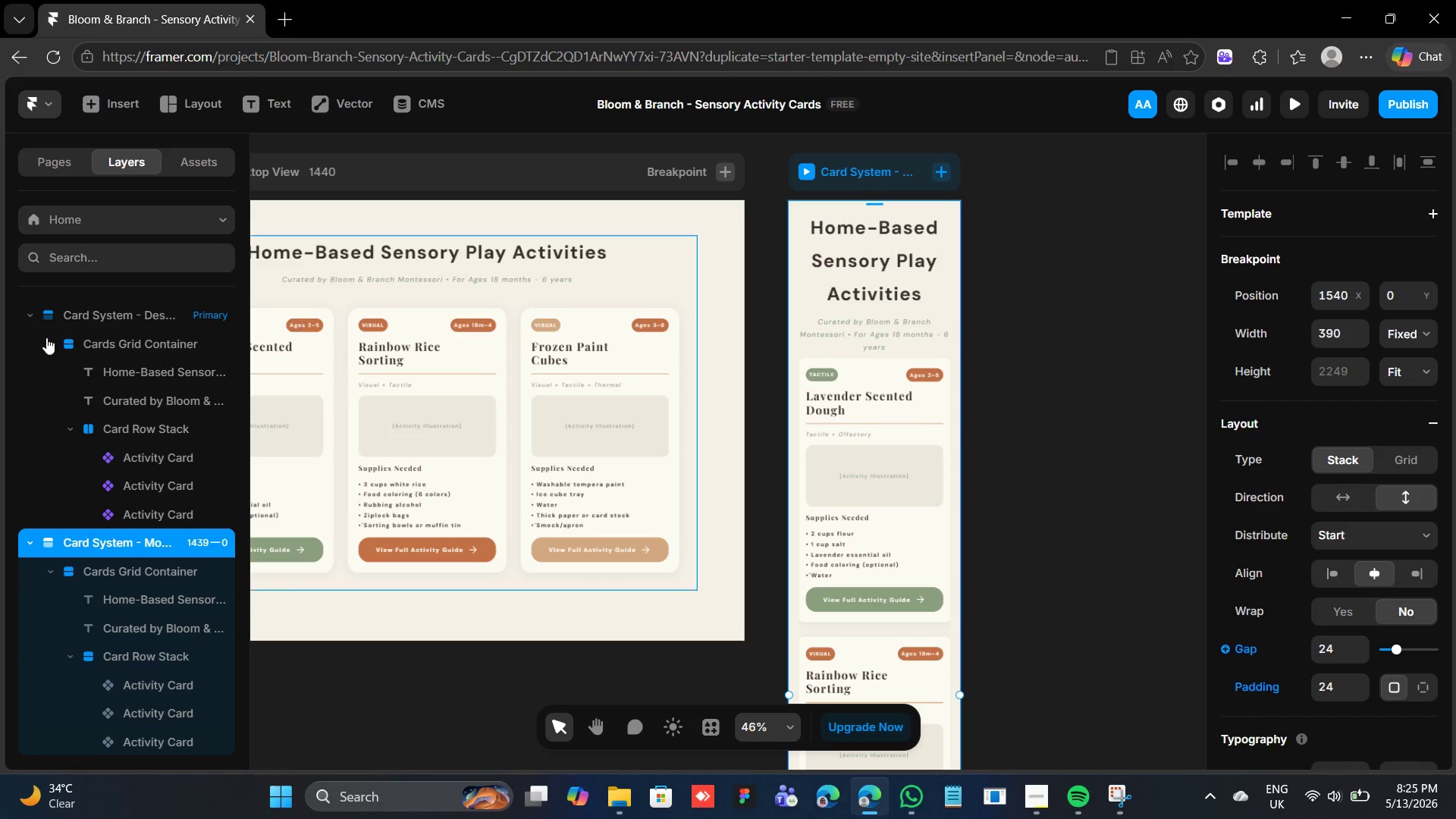 
scroll: coordinate [61, 322], scroll_direction: up, amount: 2.0
 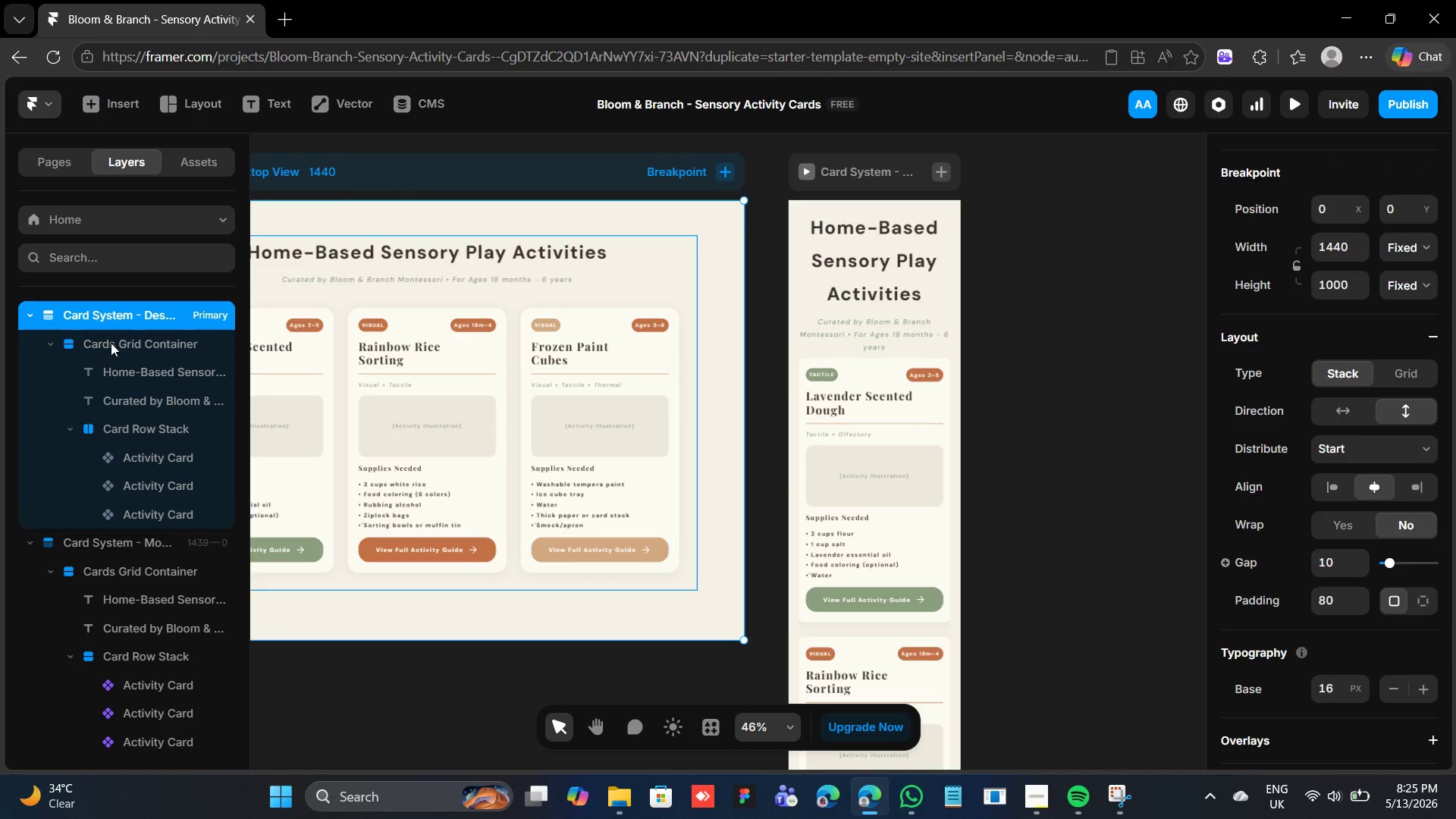 
wait(5.63)
 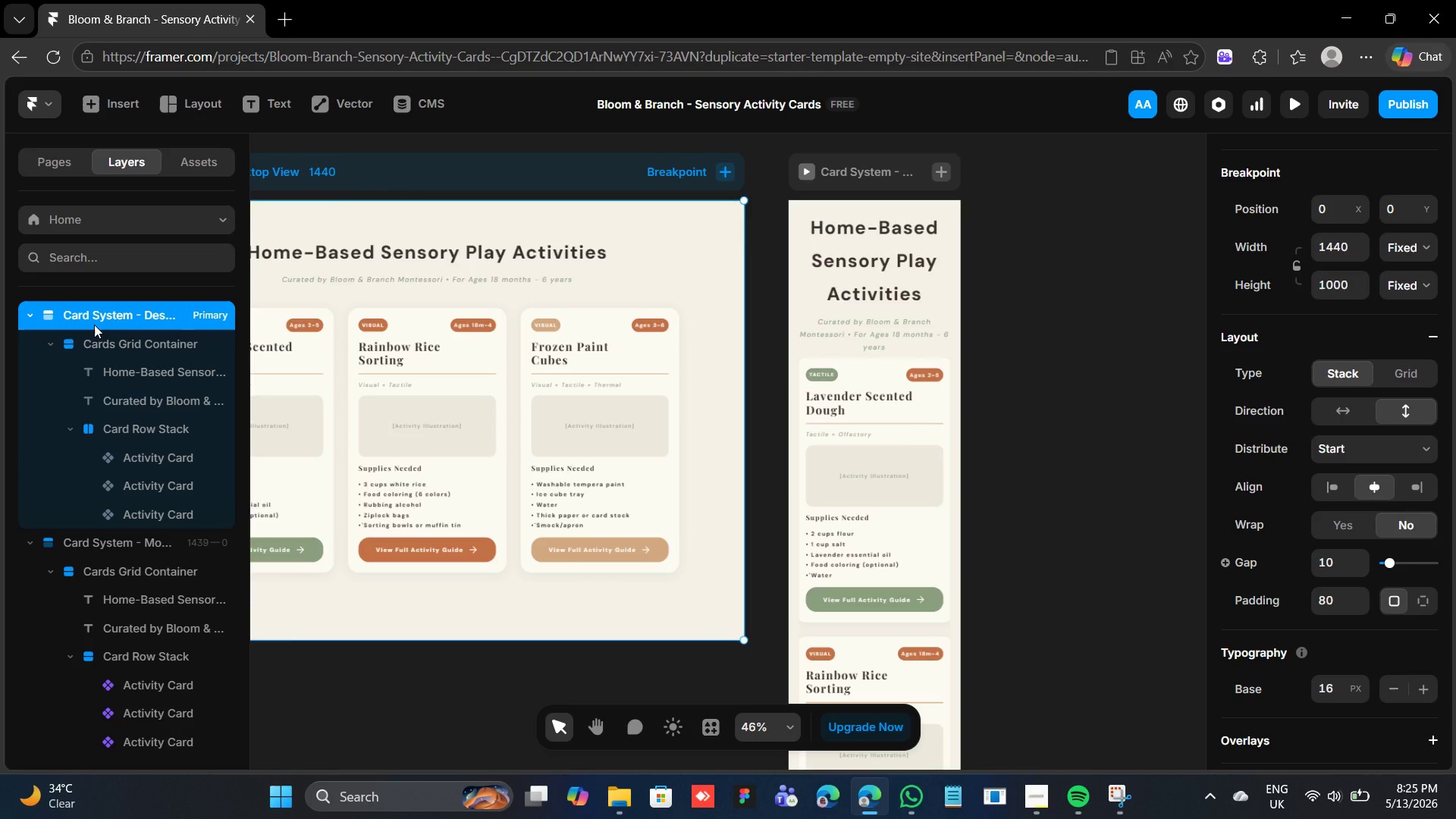 
left_click([111, 343])
 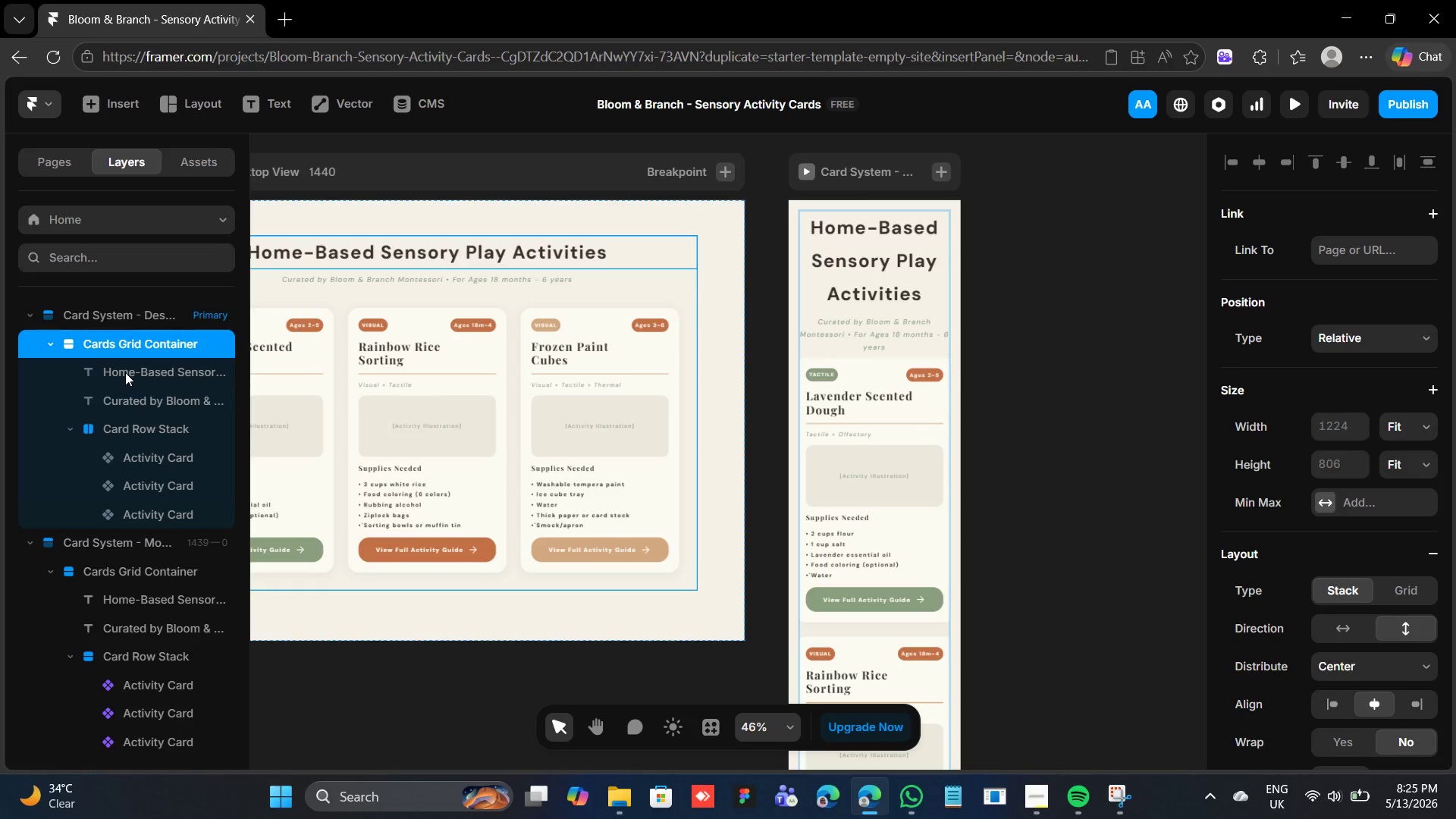 
wait(5.97)
 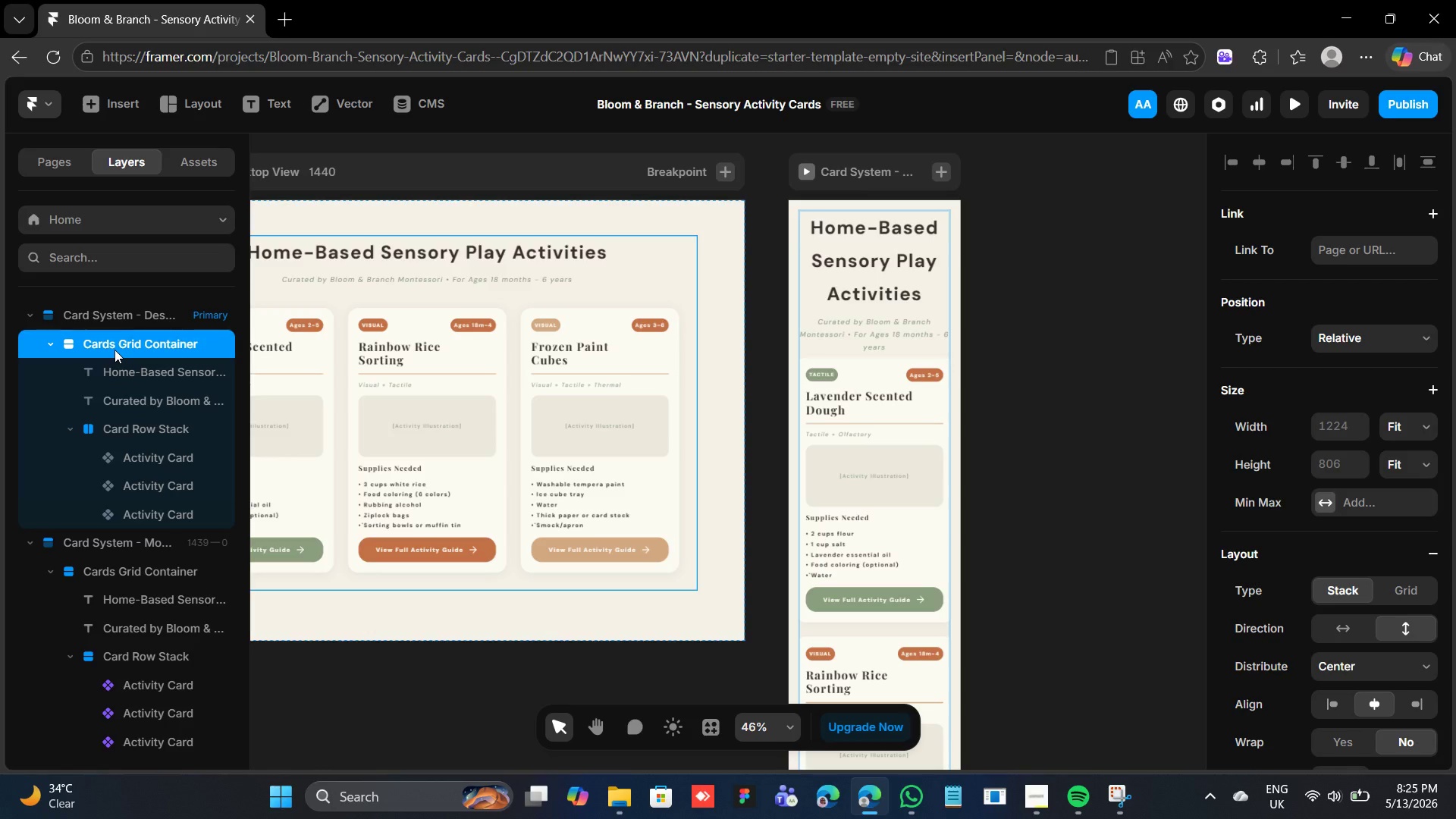 
left_click([126, 370])
 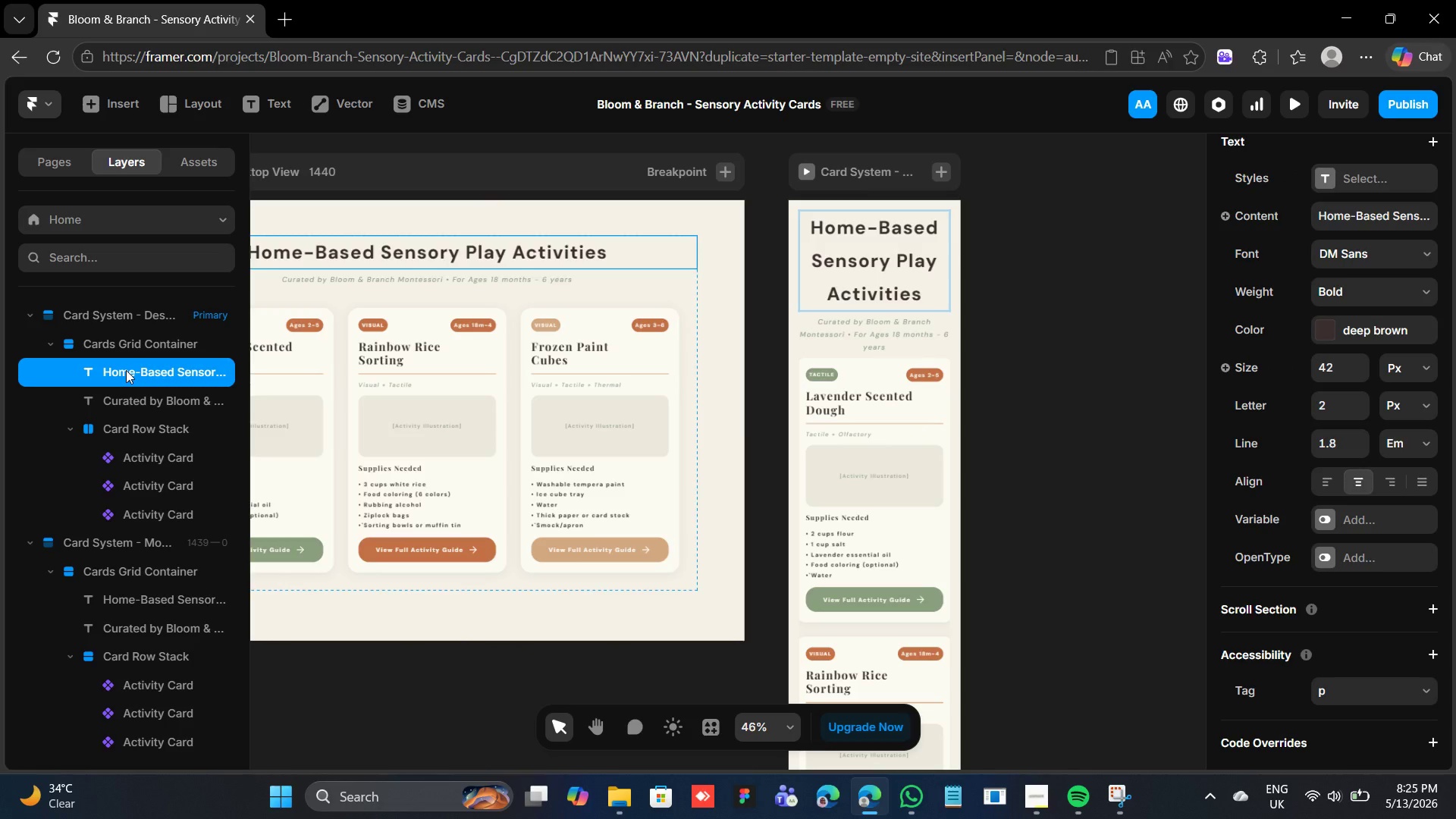 
double_click([126, 370])
 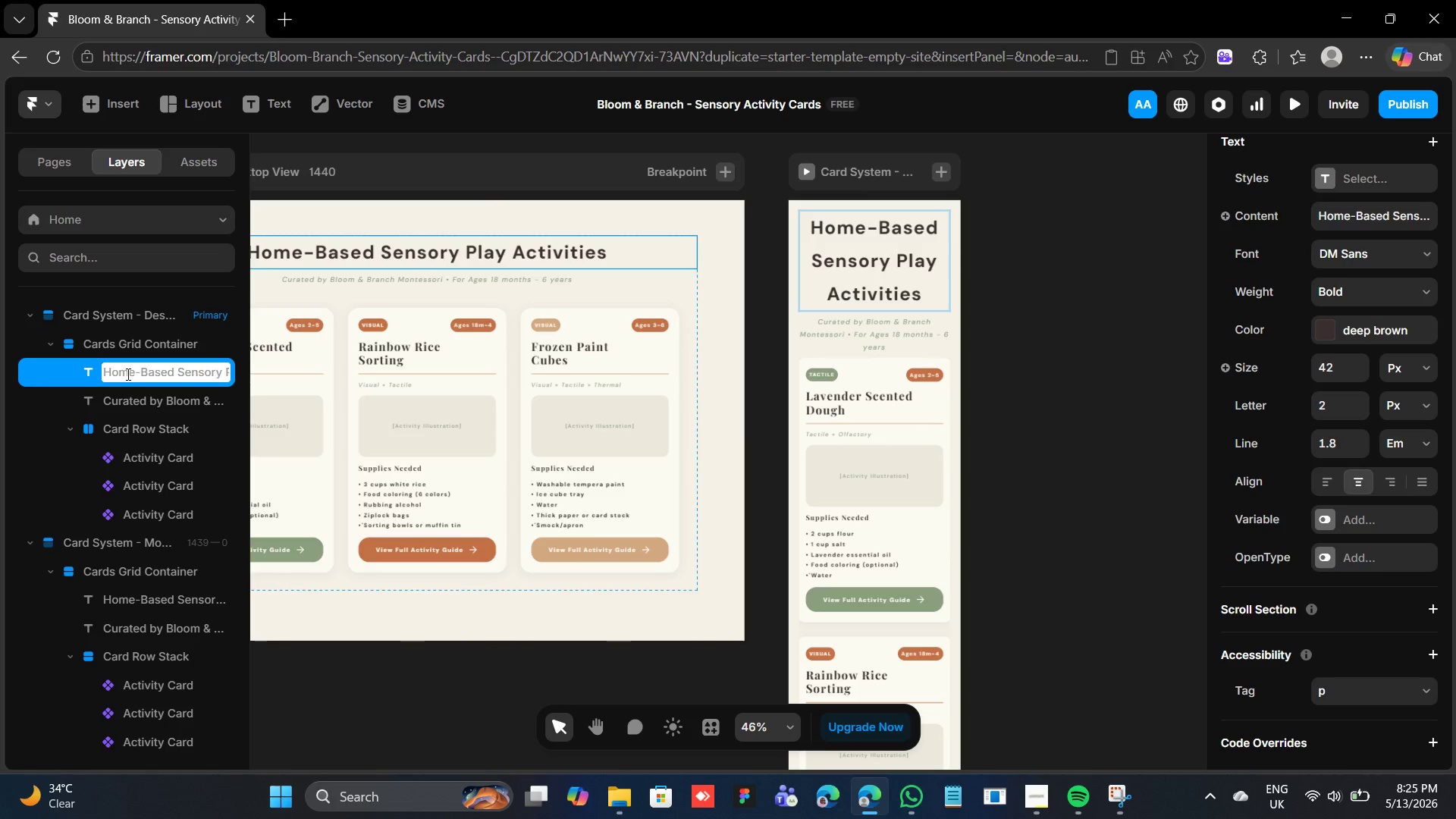 
type(pAGE Title Text)
 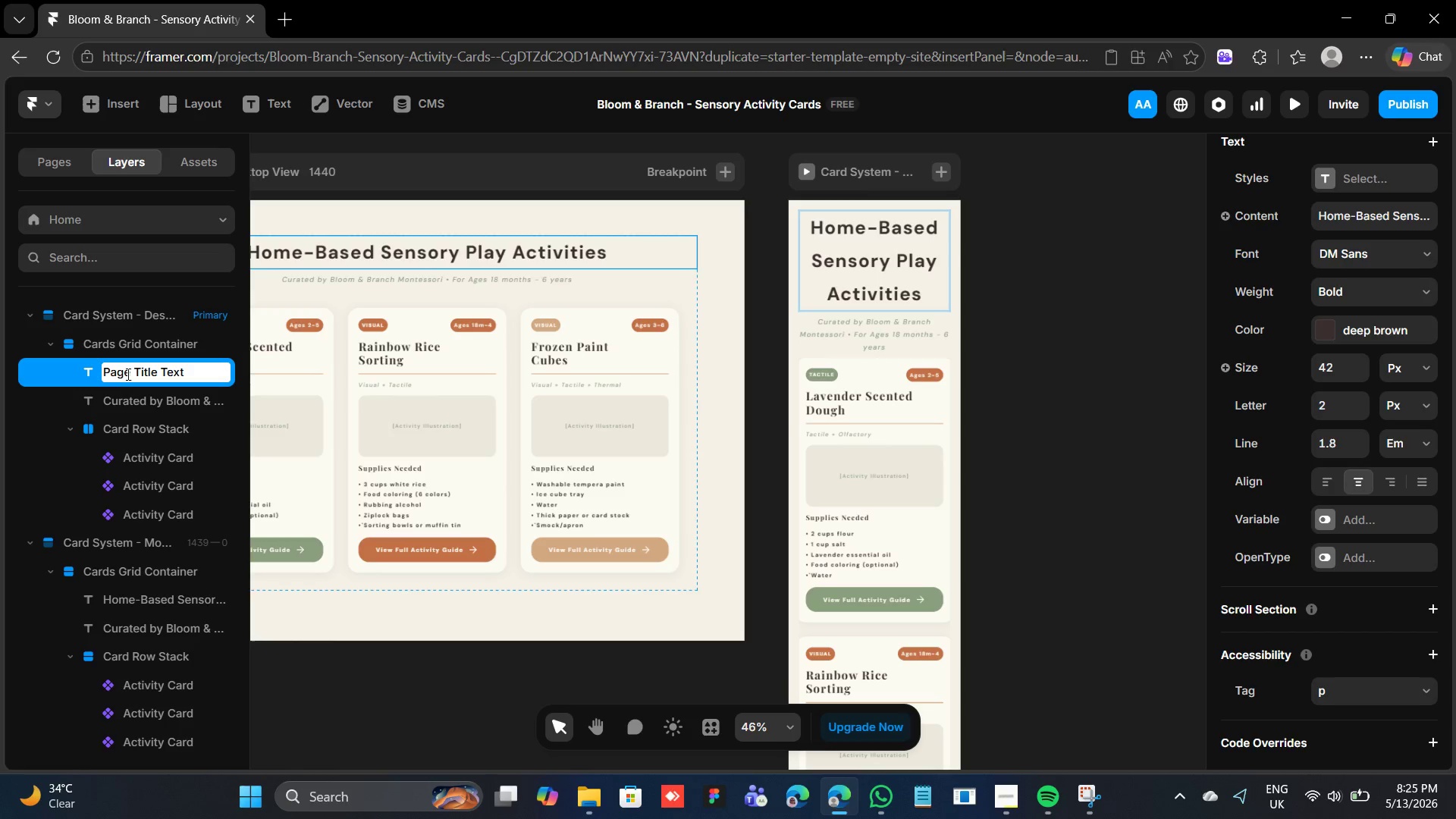 
hold_key(key=CapsLock, duration=0.47)
 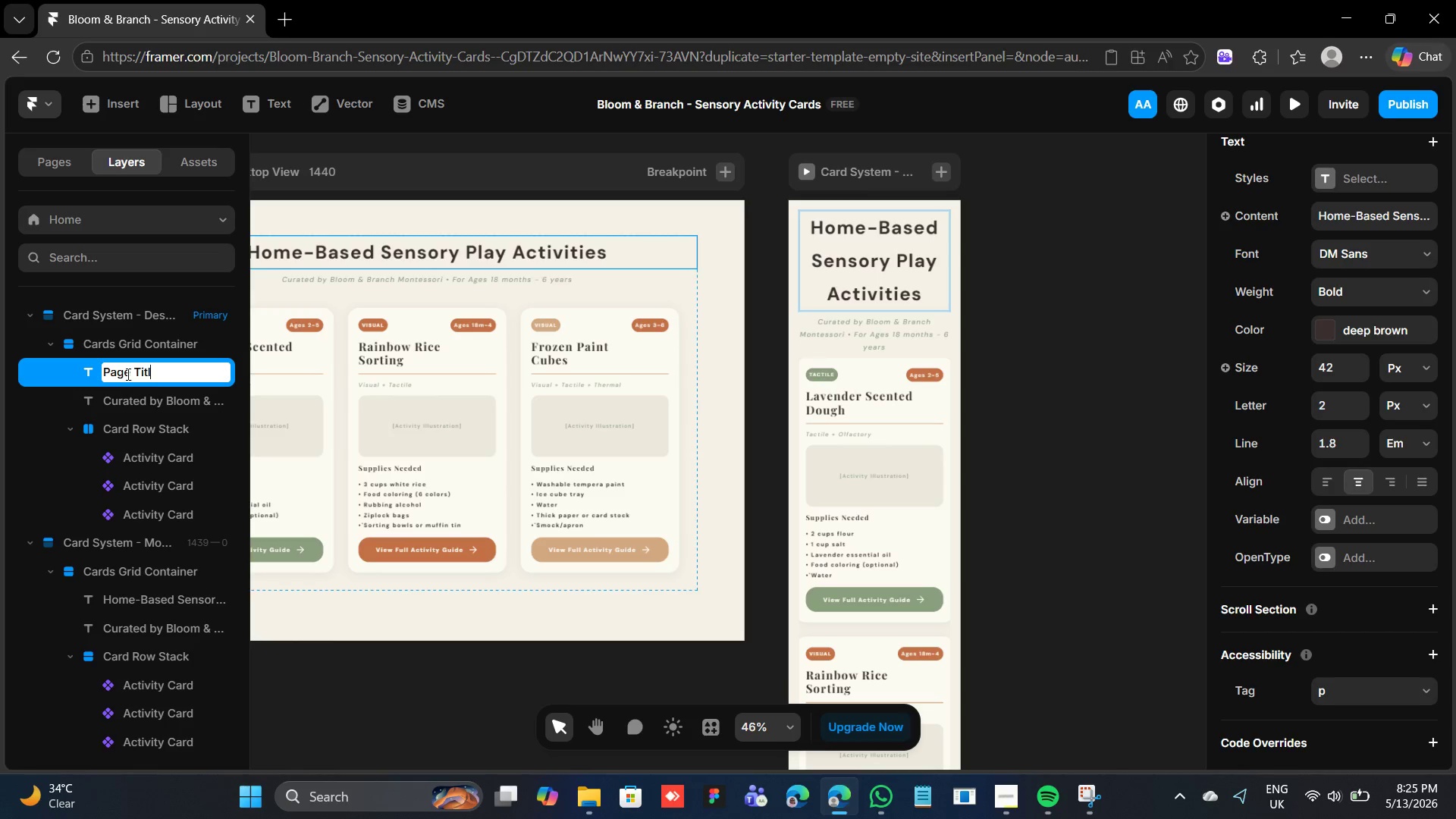 
key(Enter)
 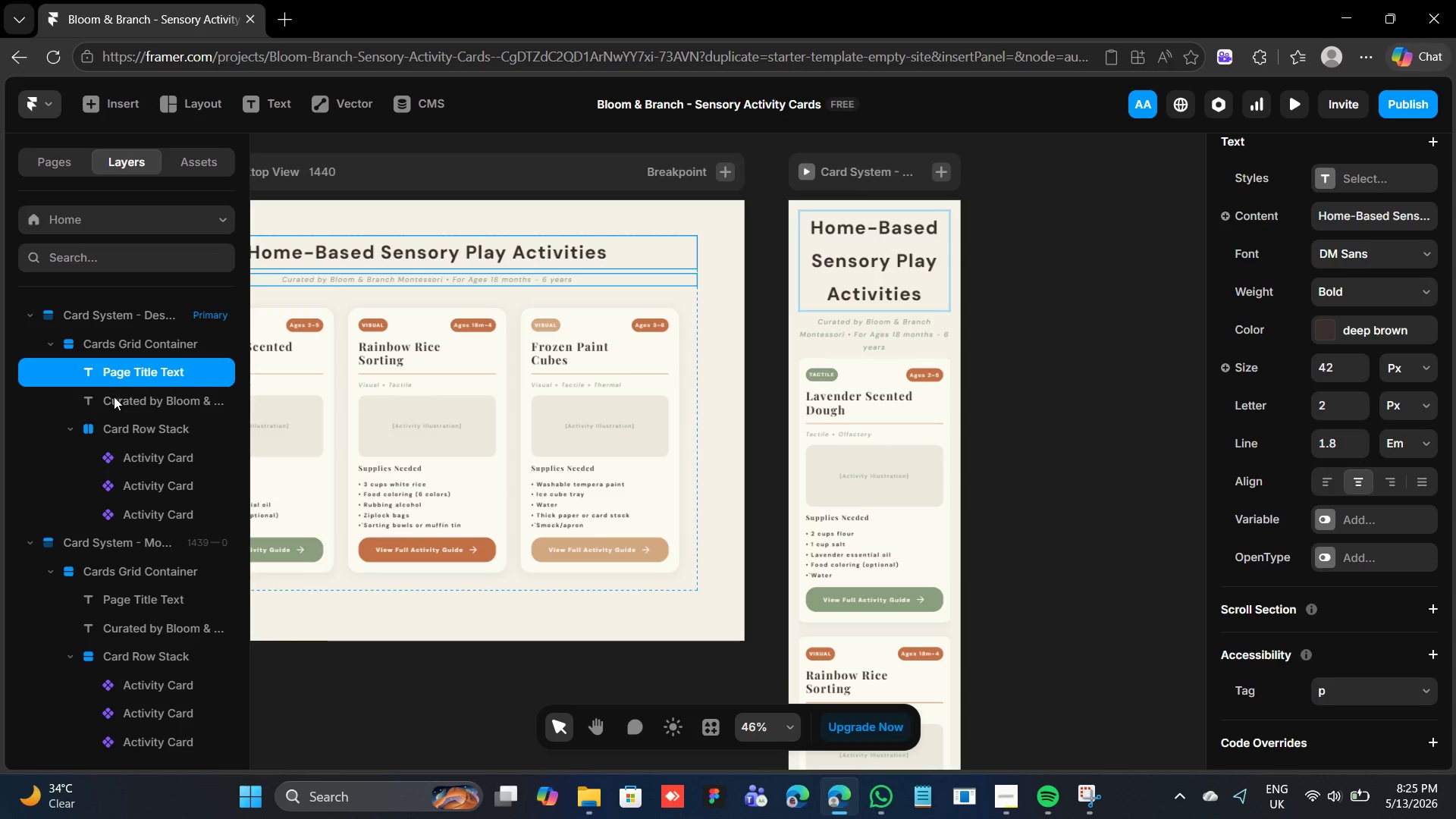 
double_click([114, 399])
 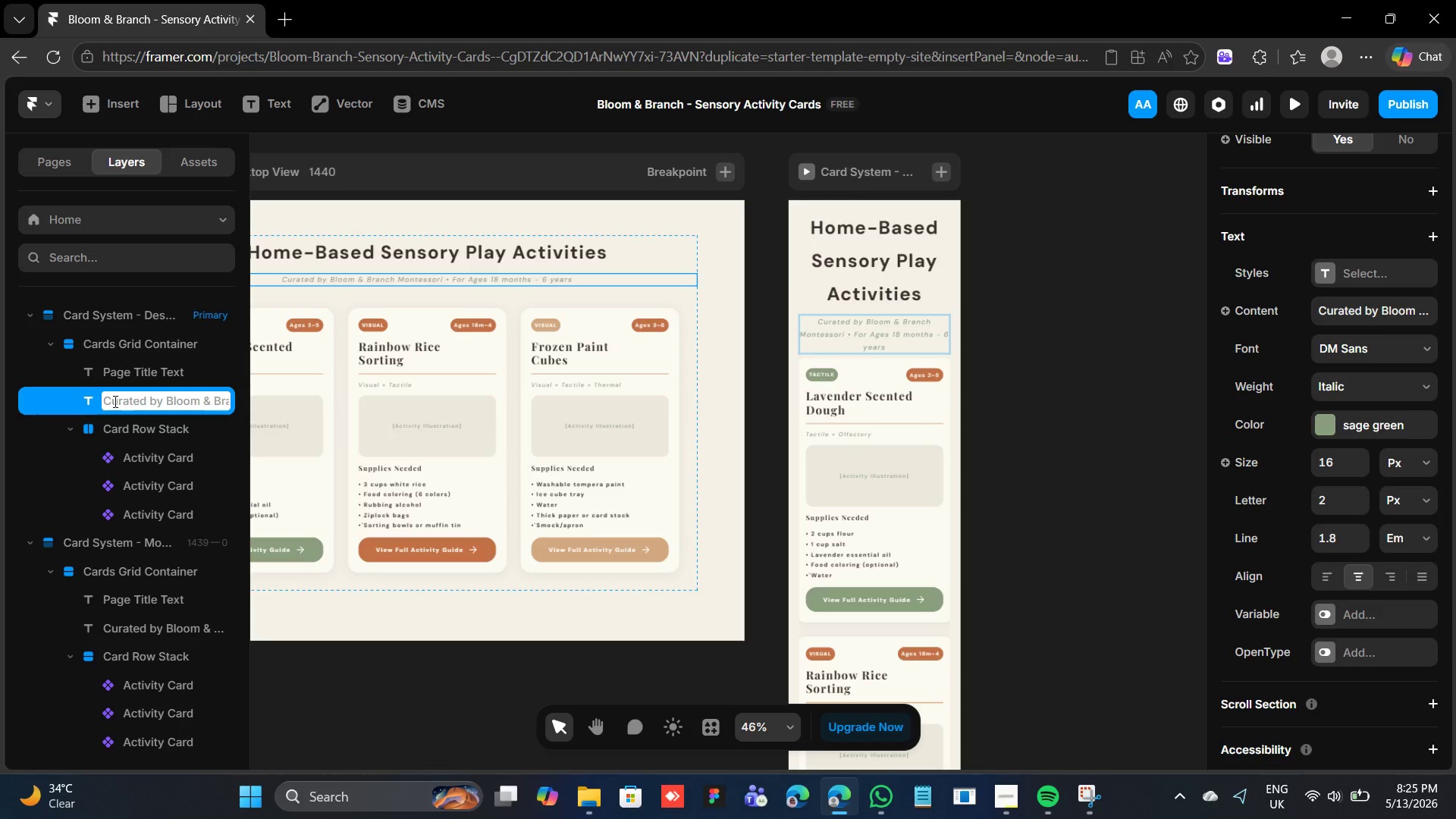 
type(Subtitle Text)
 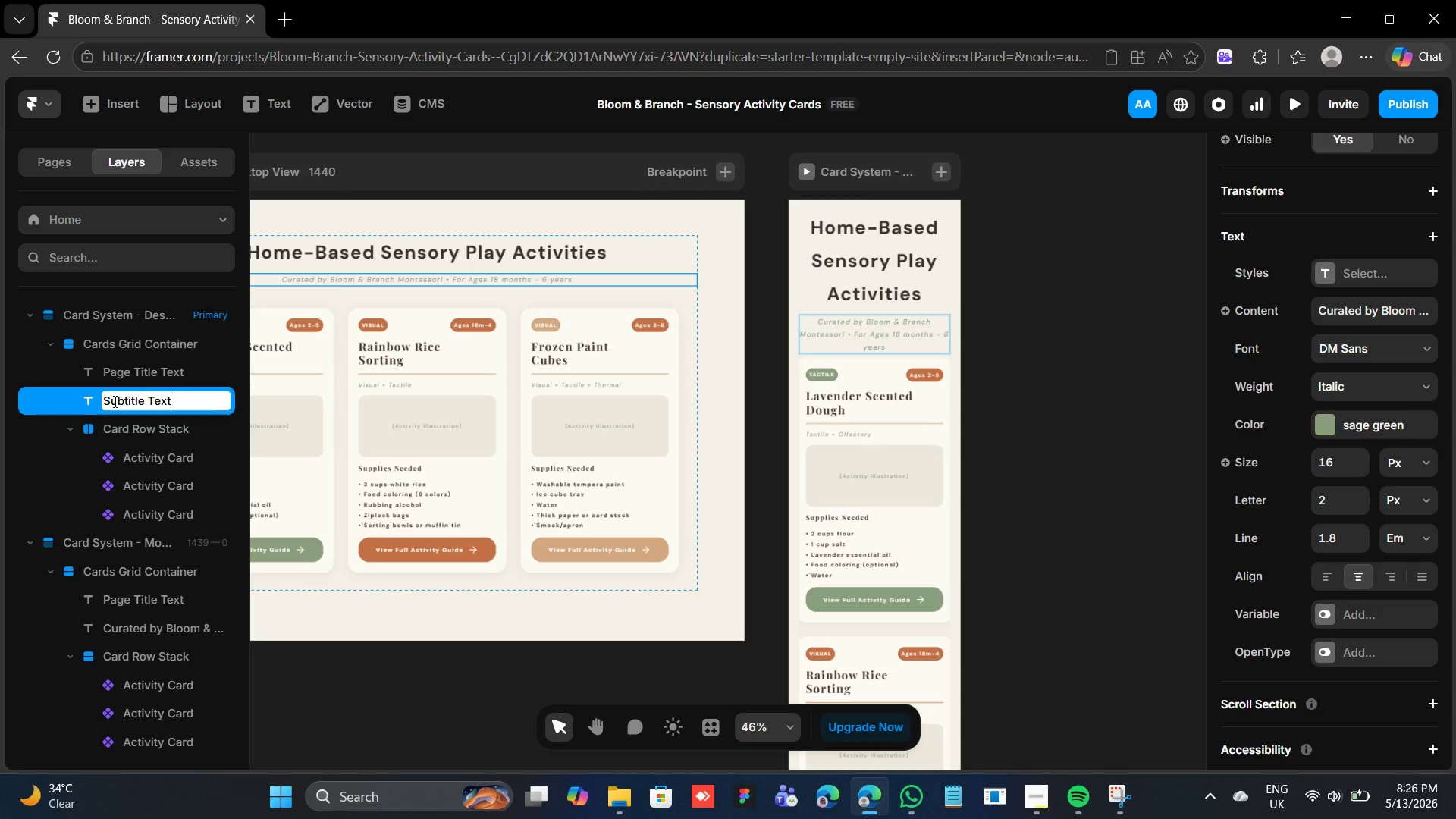 
key(Enter)
 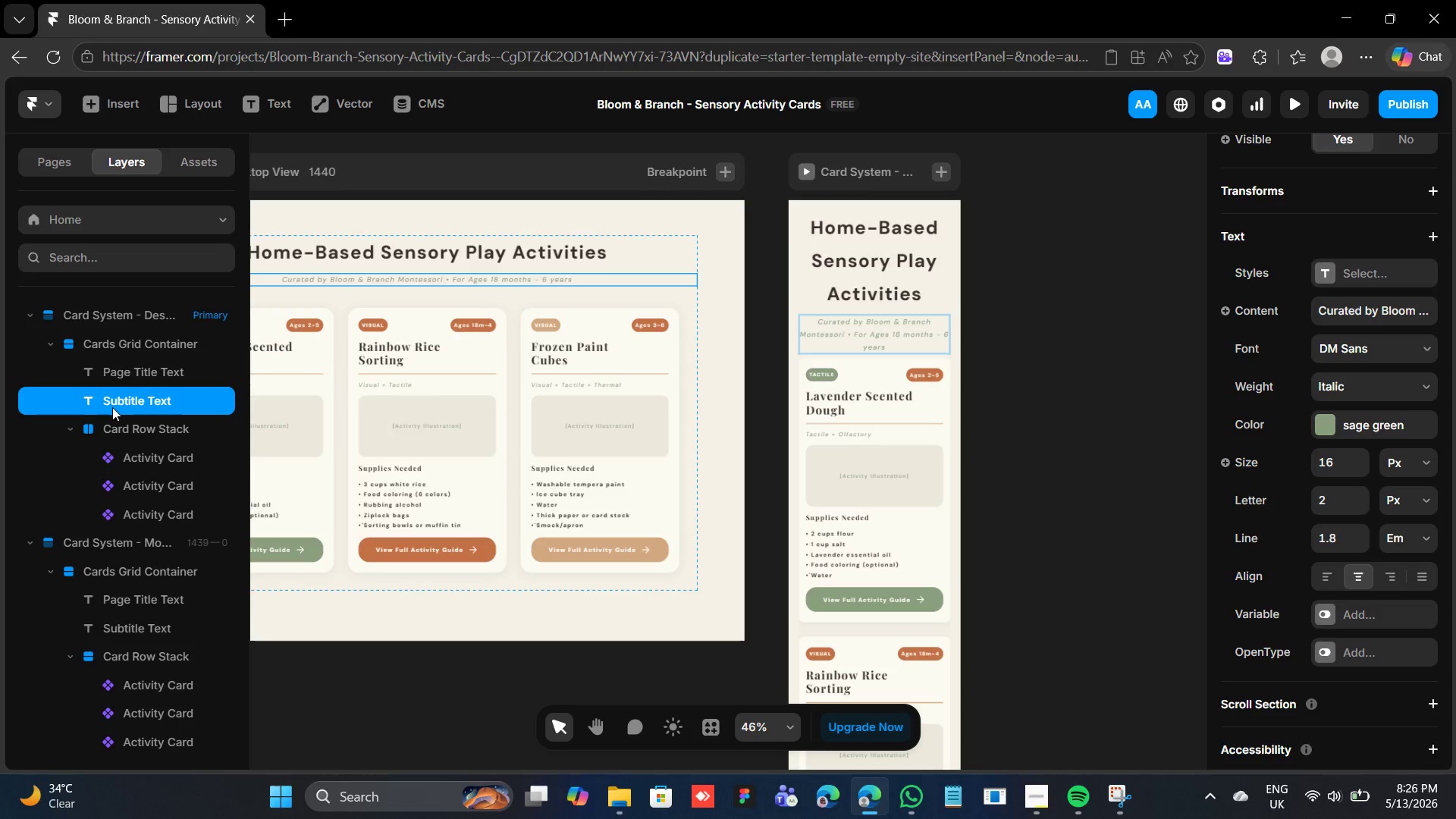 
left_click([113, 435])
 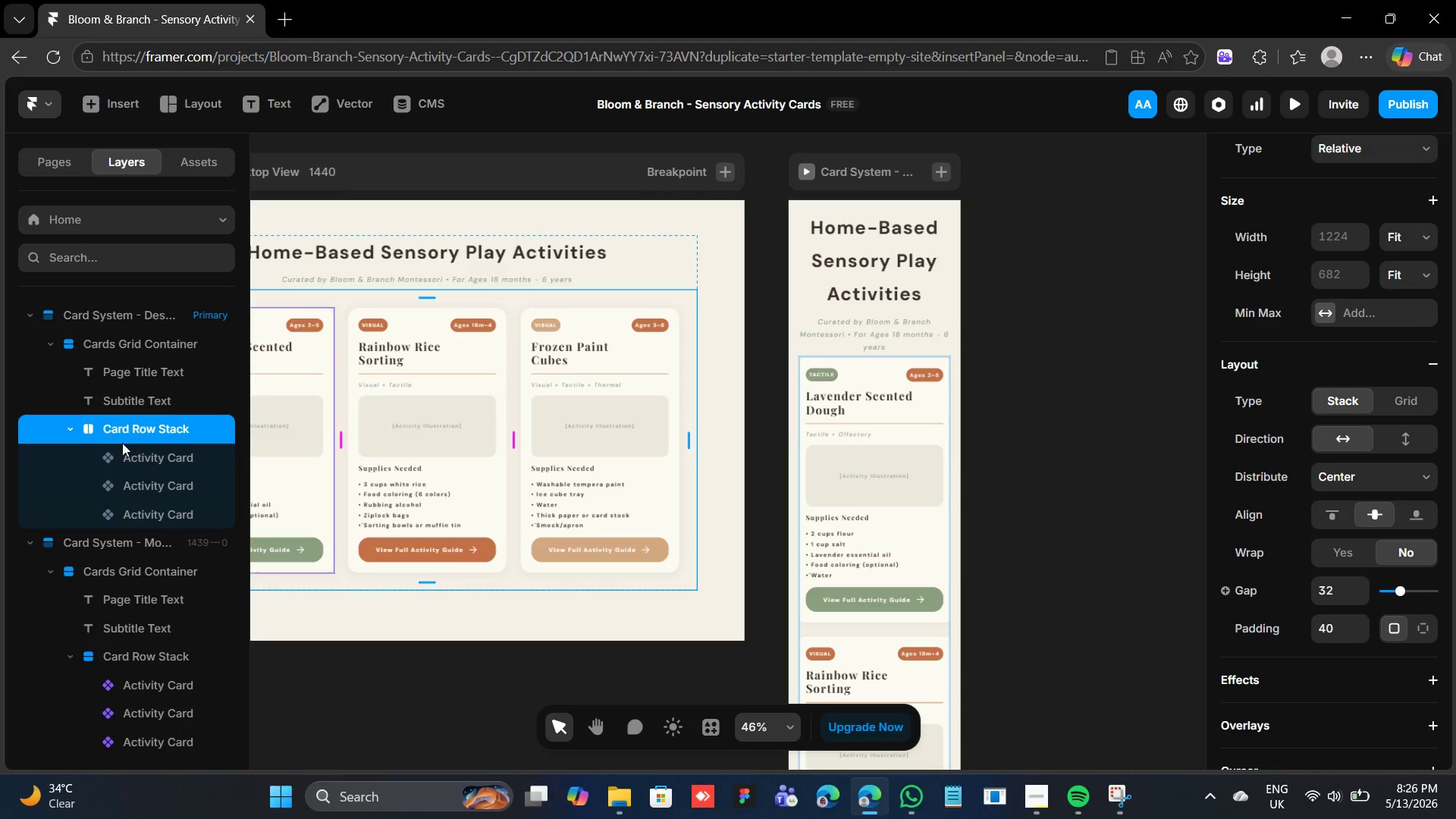 
left_click([130, 456])
 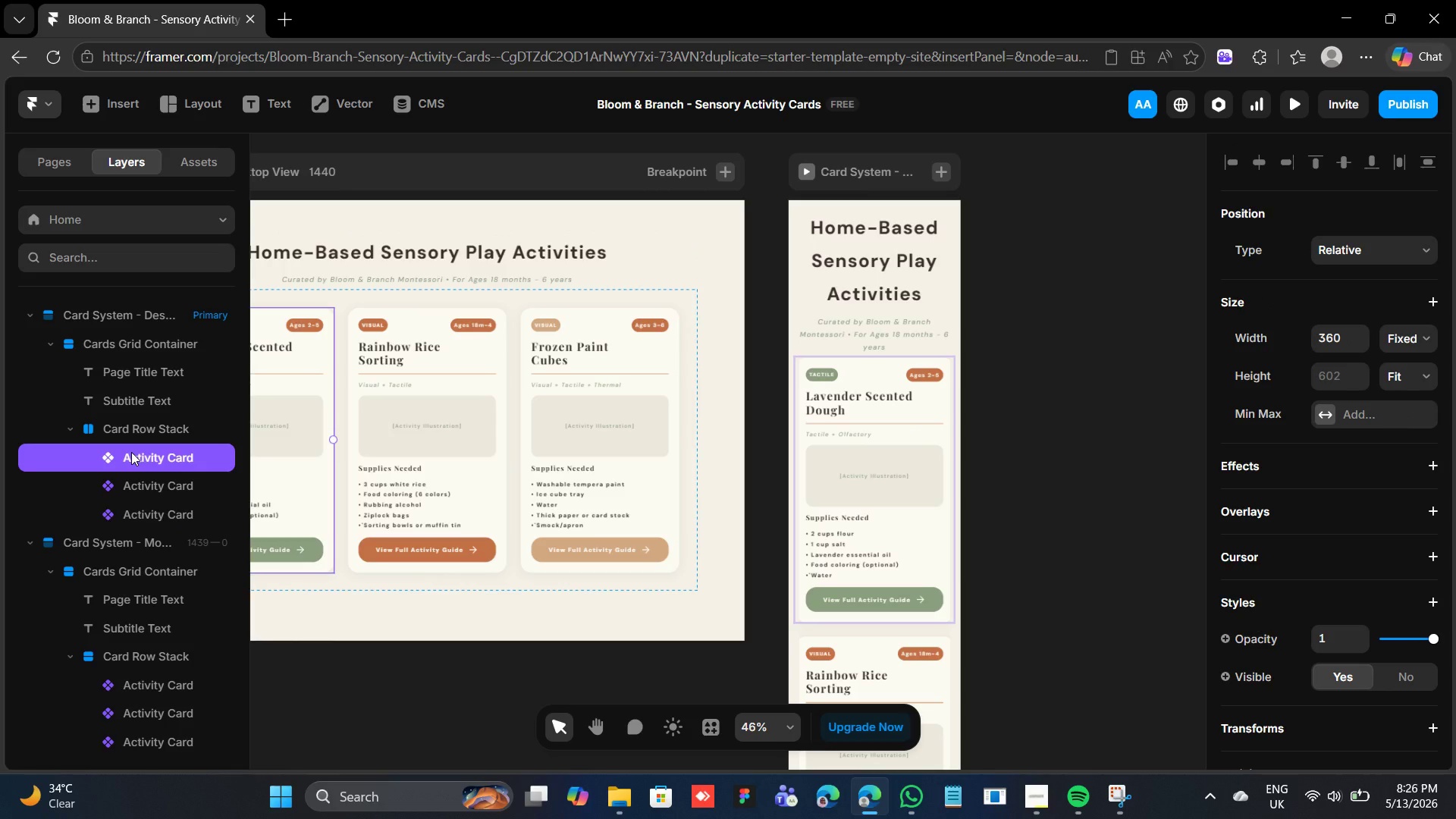 
wait(5.11)
 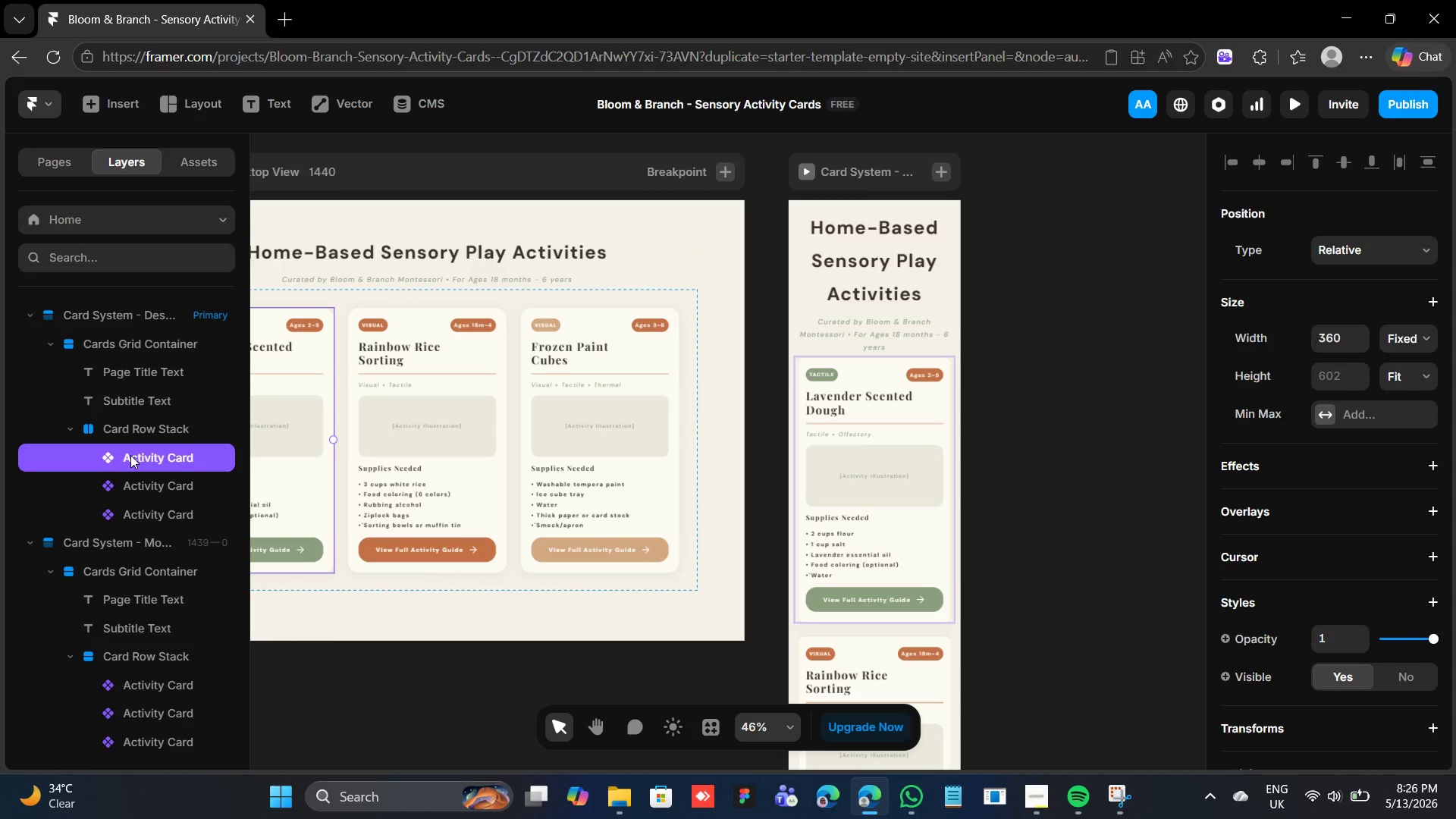 
double_click([131, 452])
 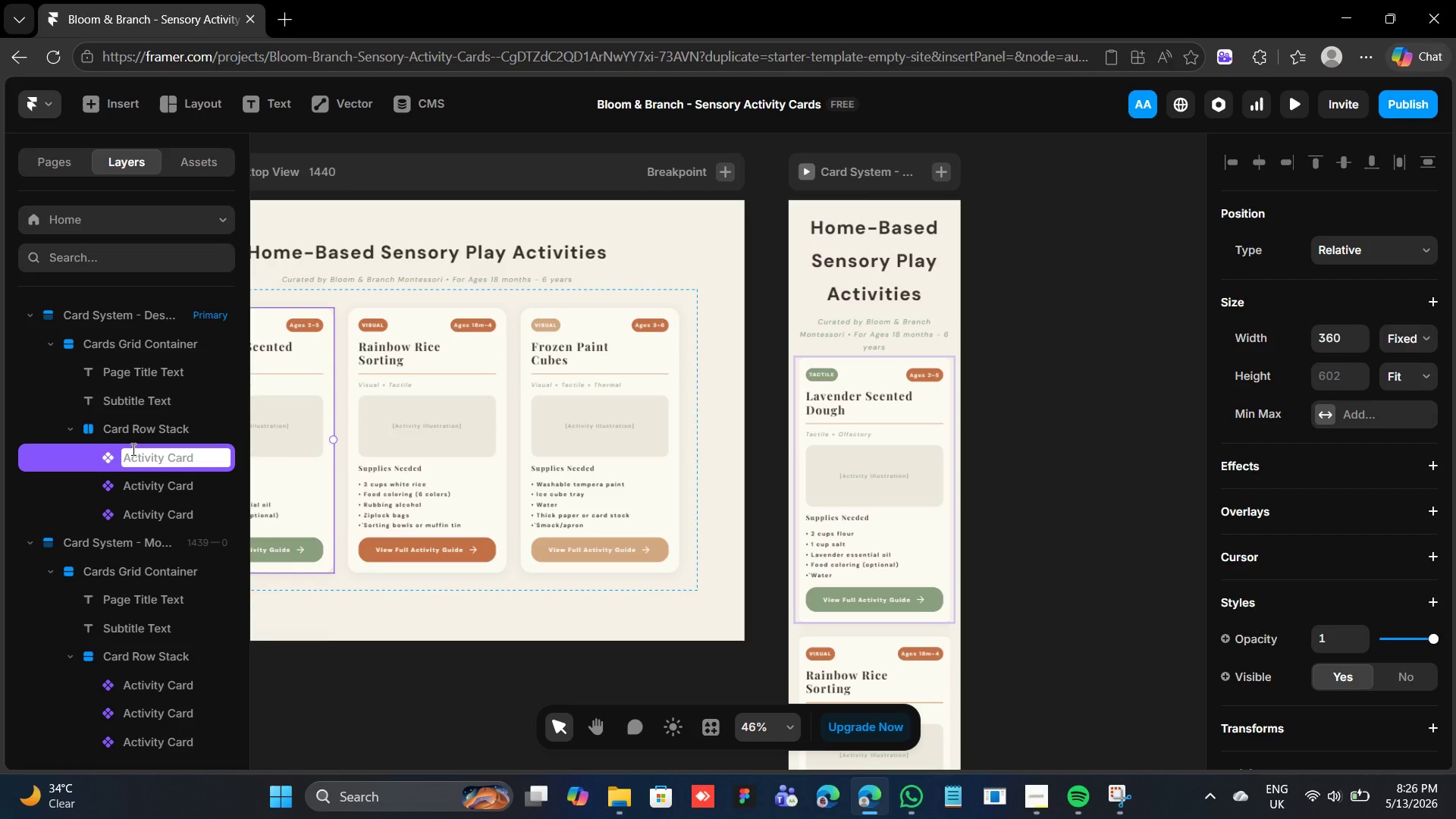 
type(Sensory Activity Card - Master (Lavender))
 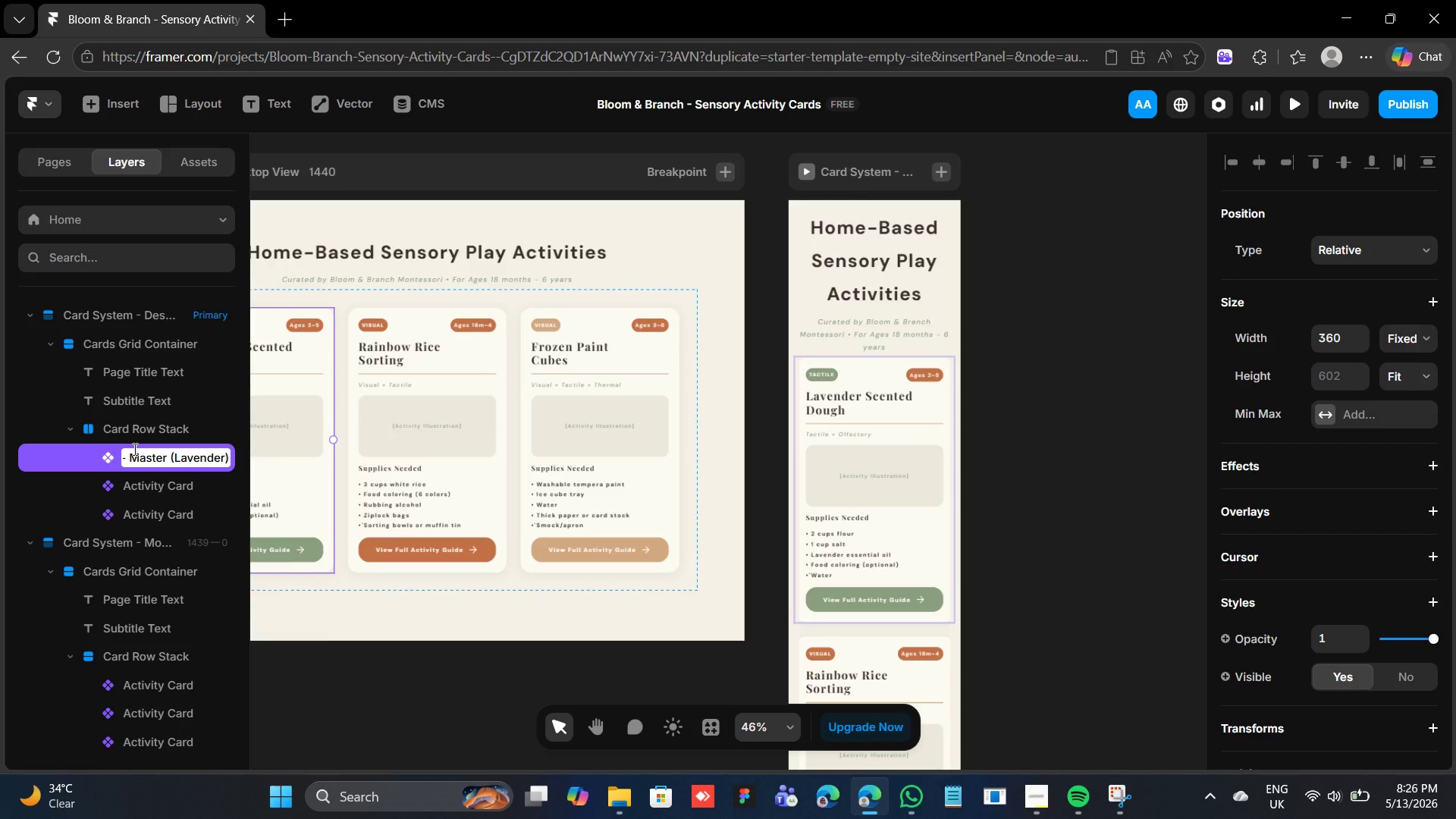 
key(Enter)
 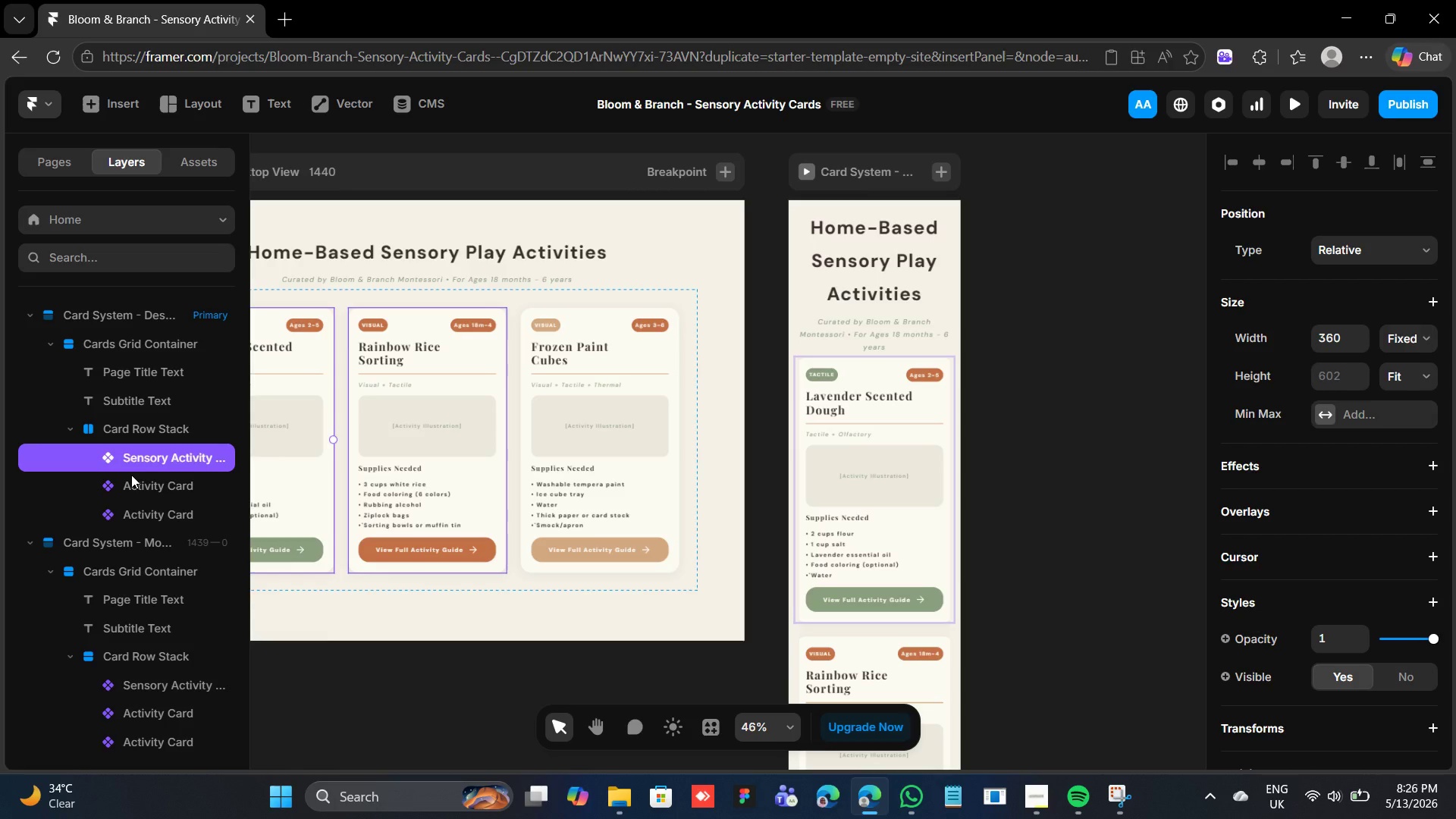 
wait(11.06)
 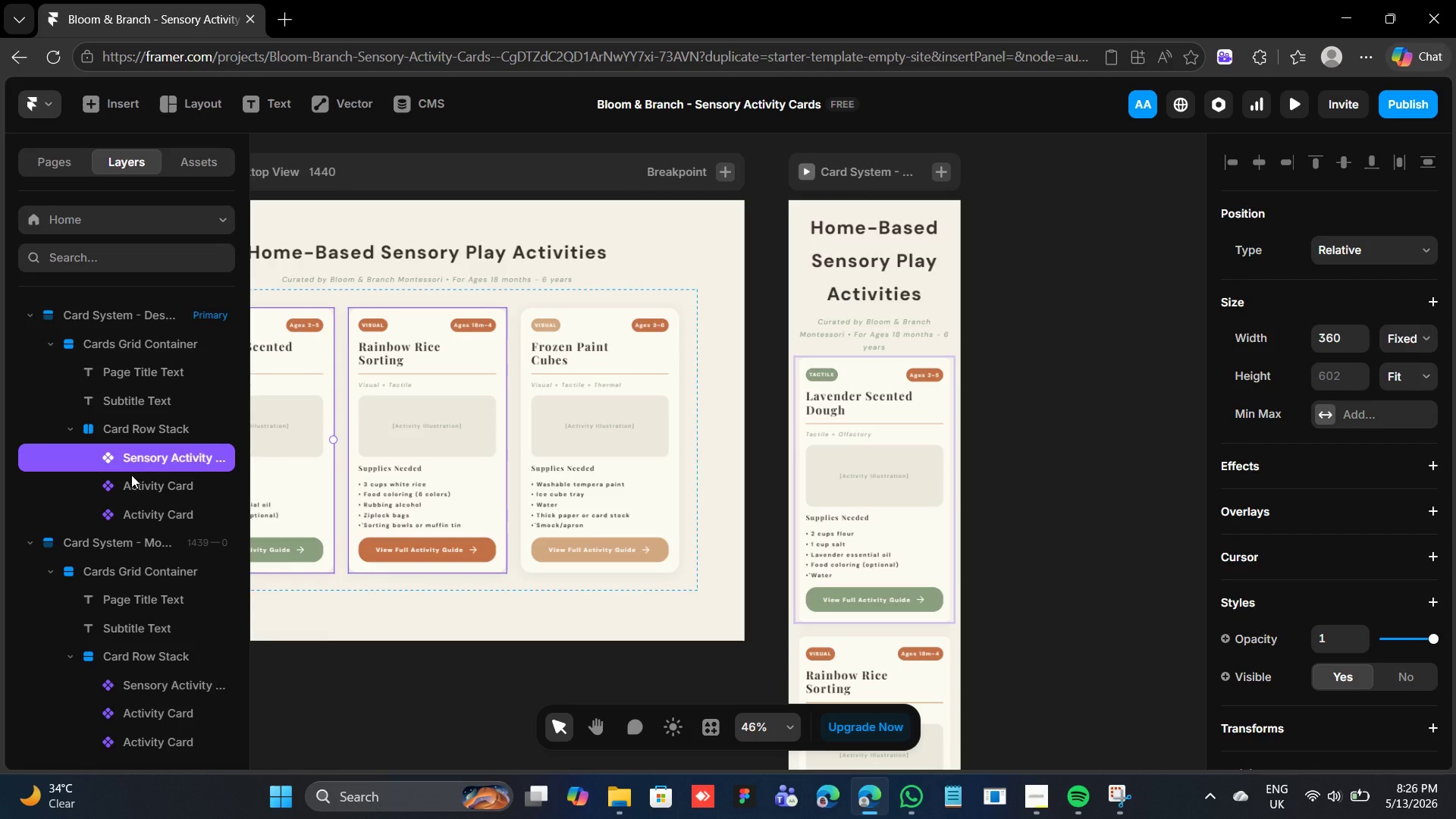 
double_click([131, 482])
 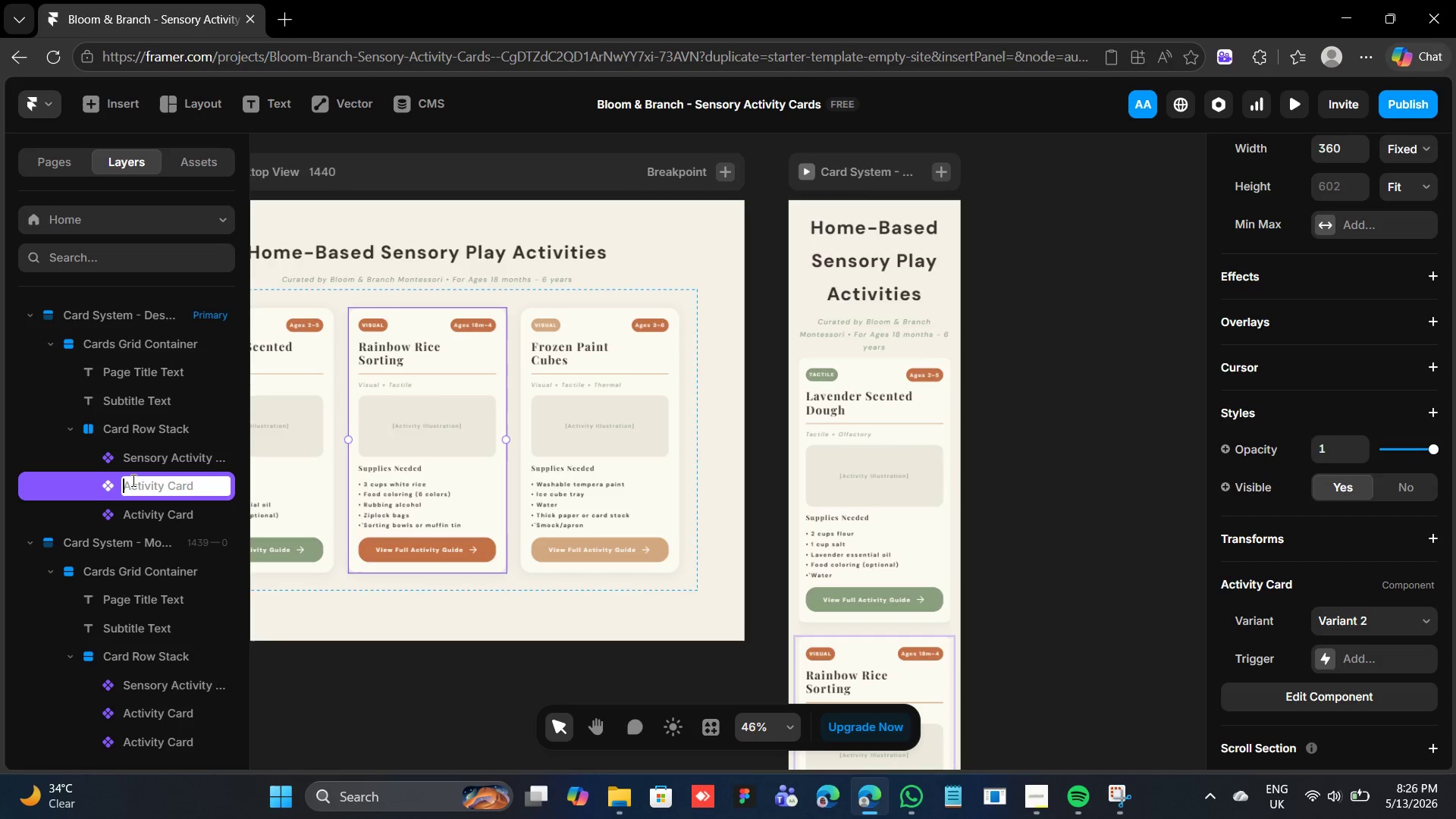 
wait(6.7)
 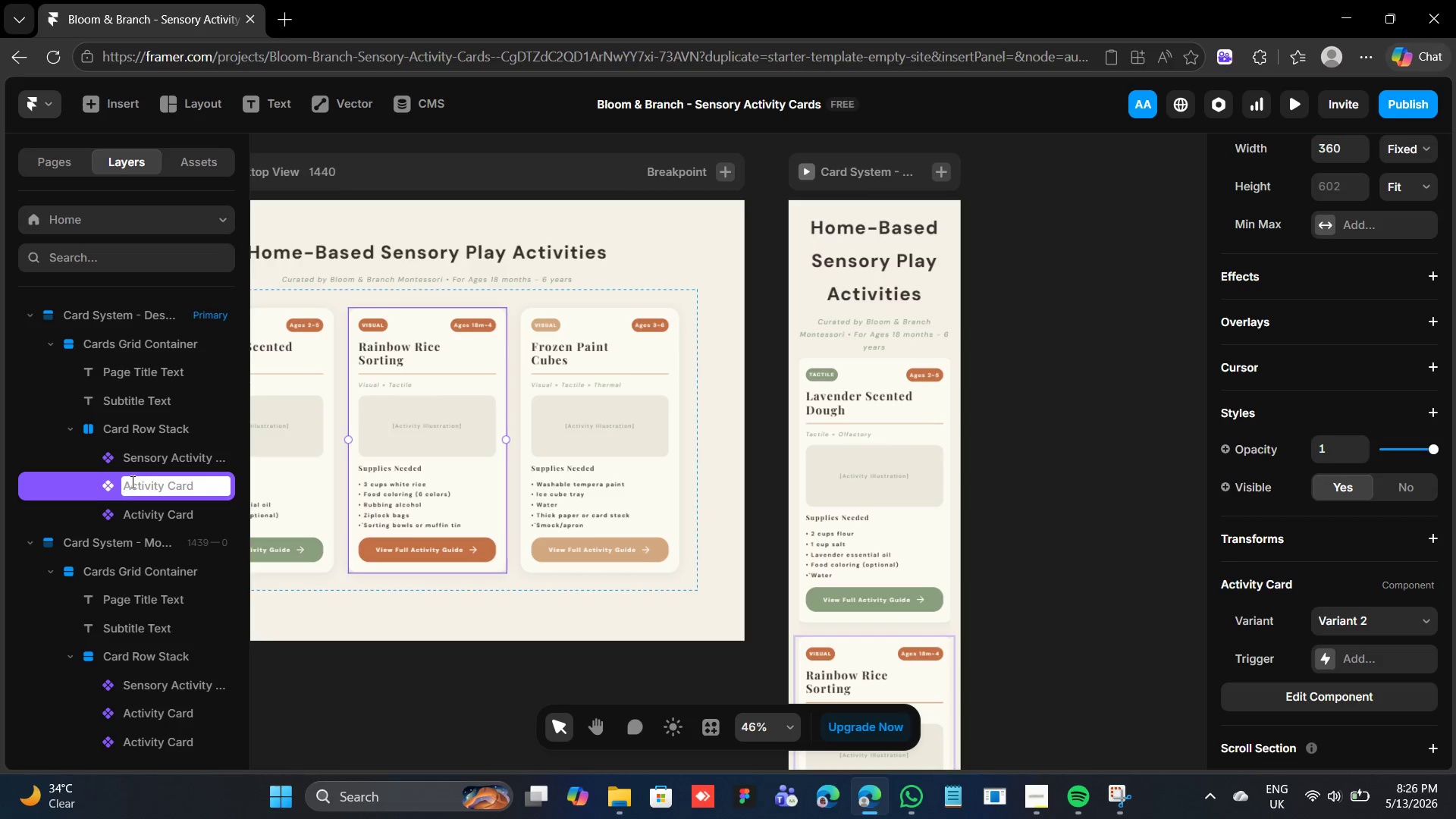 
type(Sensory Activity Card - Master (Rainbow Rice))
 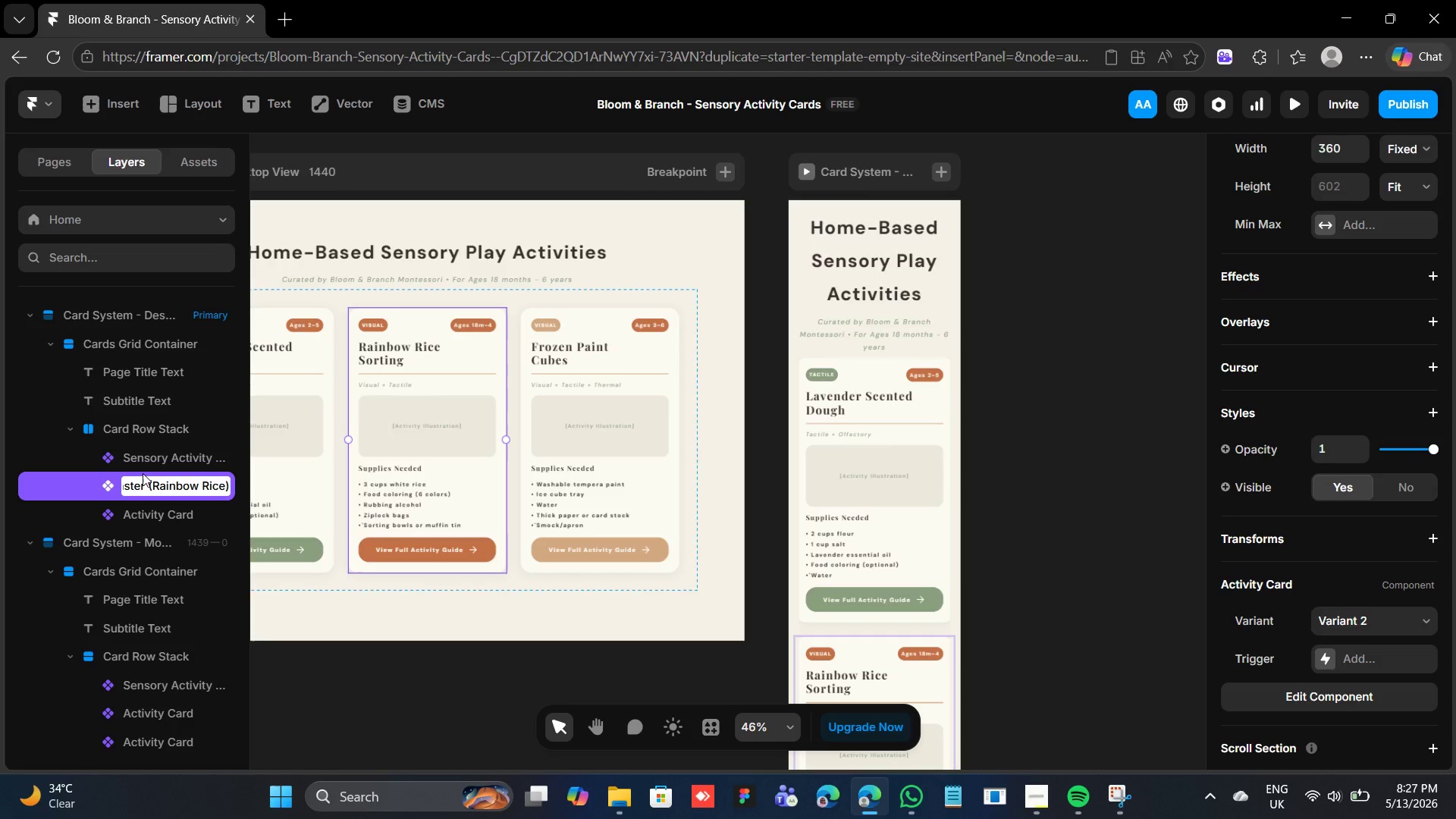 
key(Enter)
 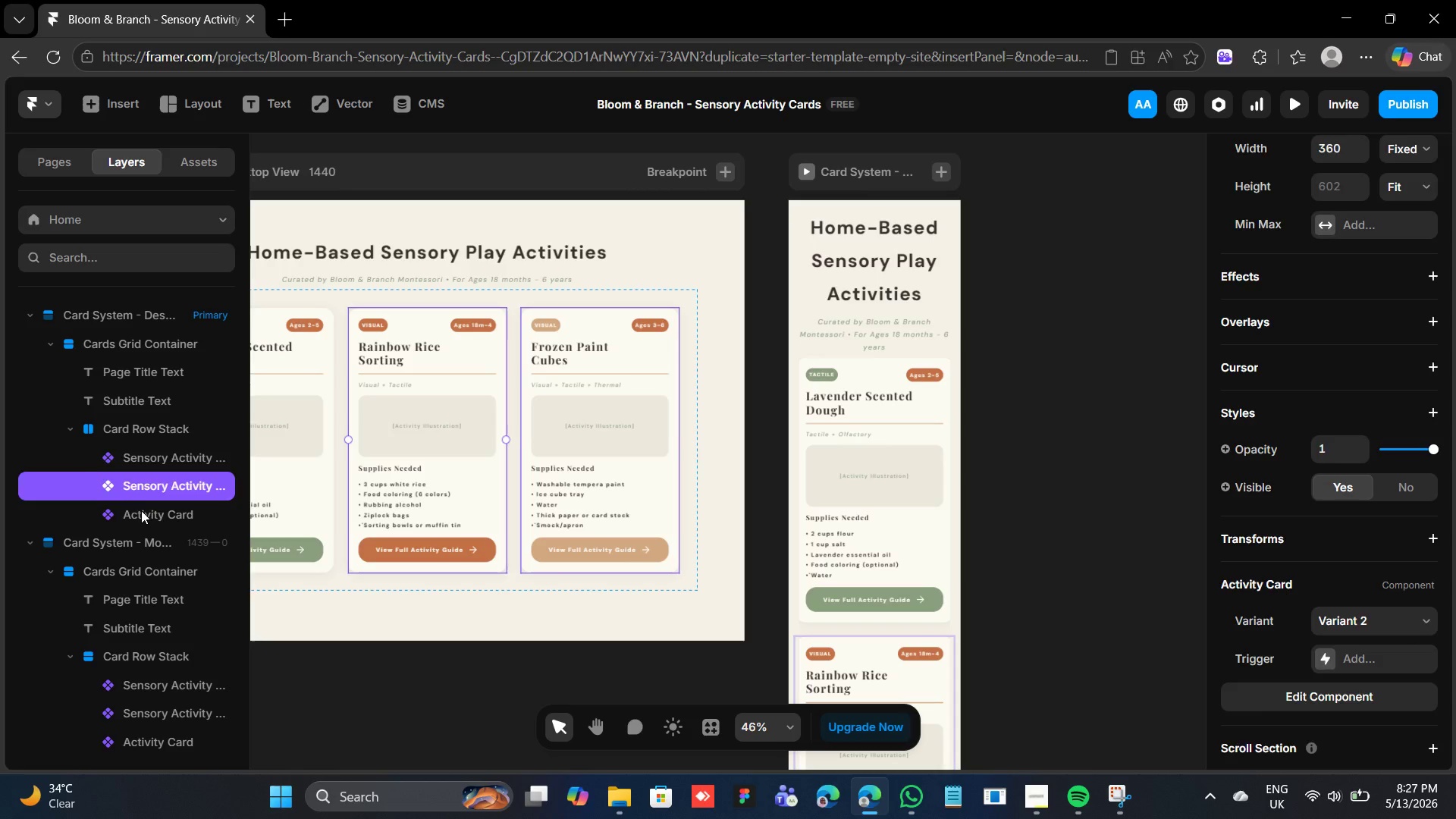 
double_click([141, 510])
 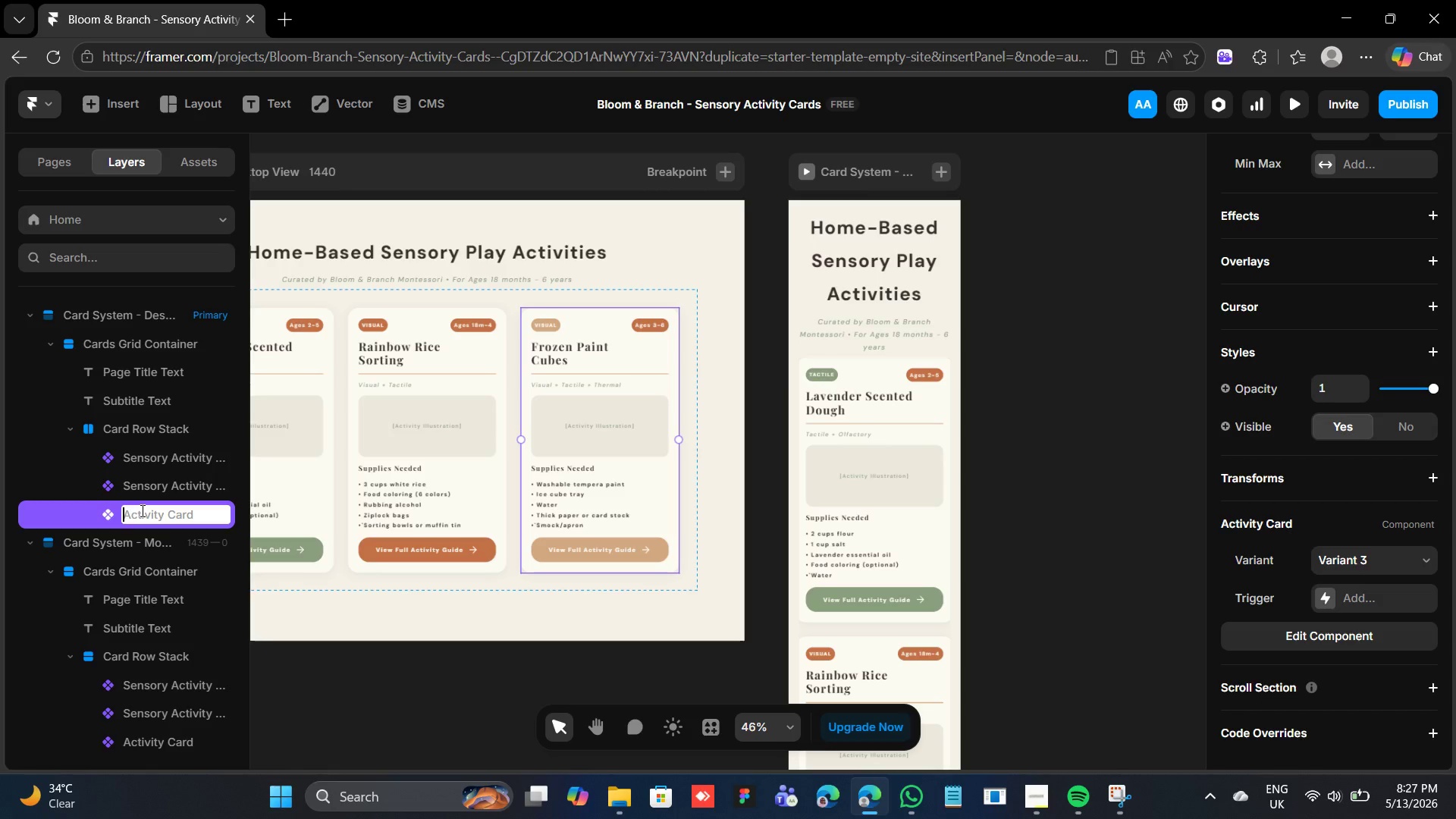 
type(Sensory Activity Card - Master 9)
key(Backspace)
type(()
 